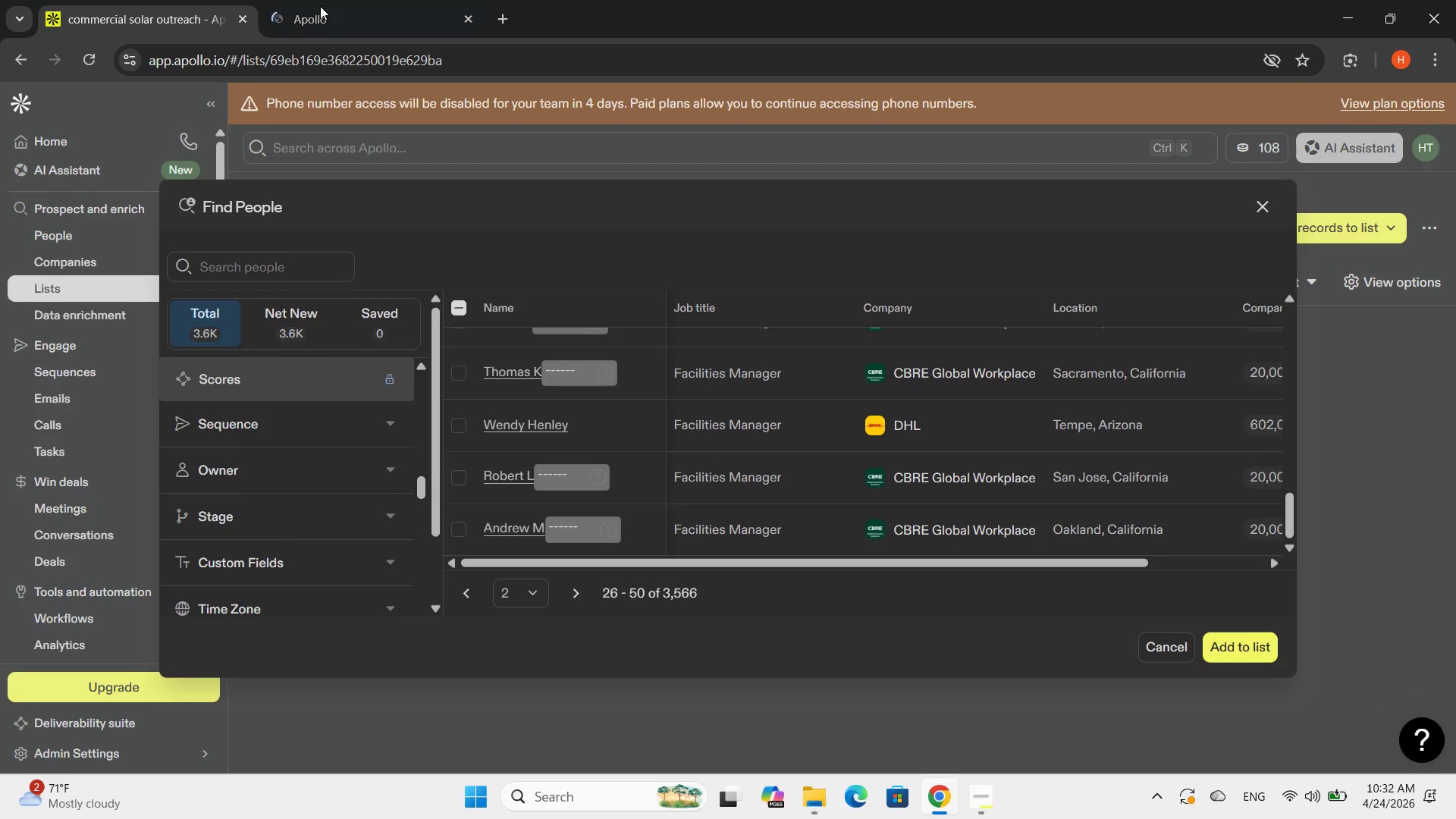 
left_click([388, 0])
 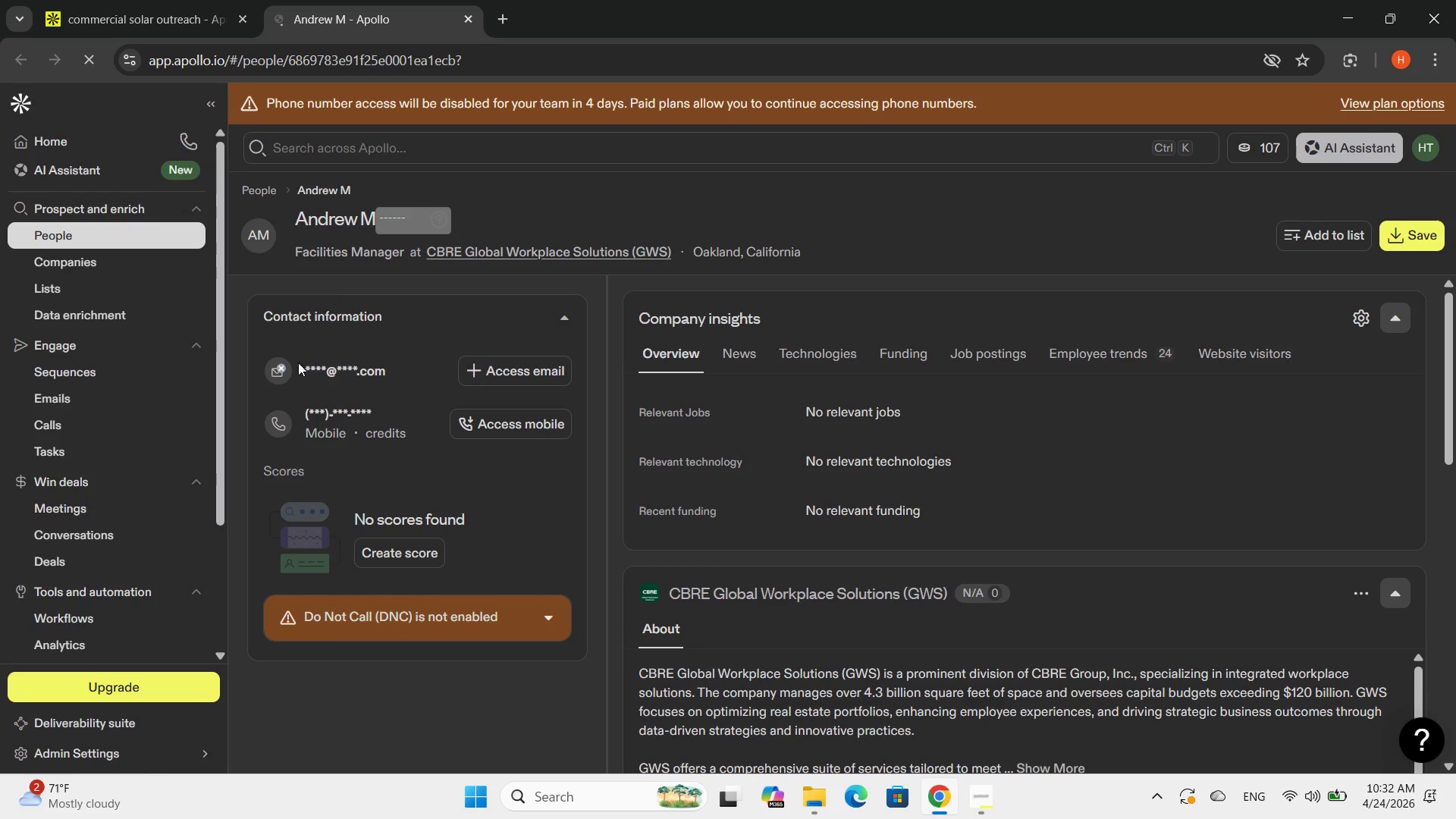 
left_click([462, 17])
 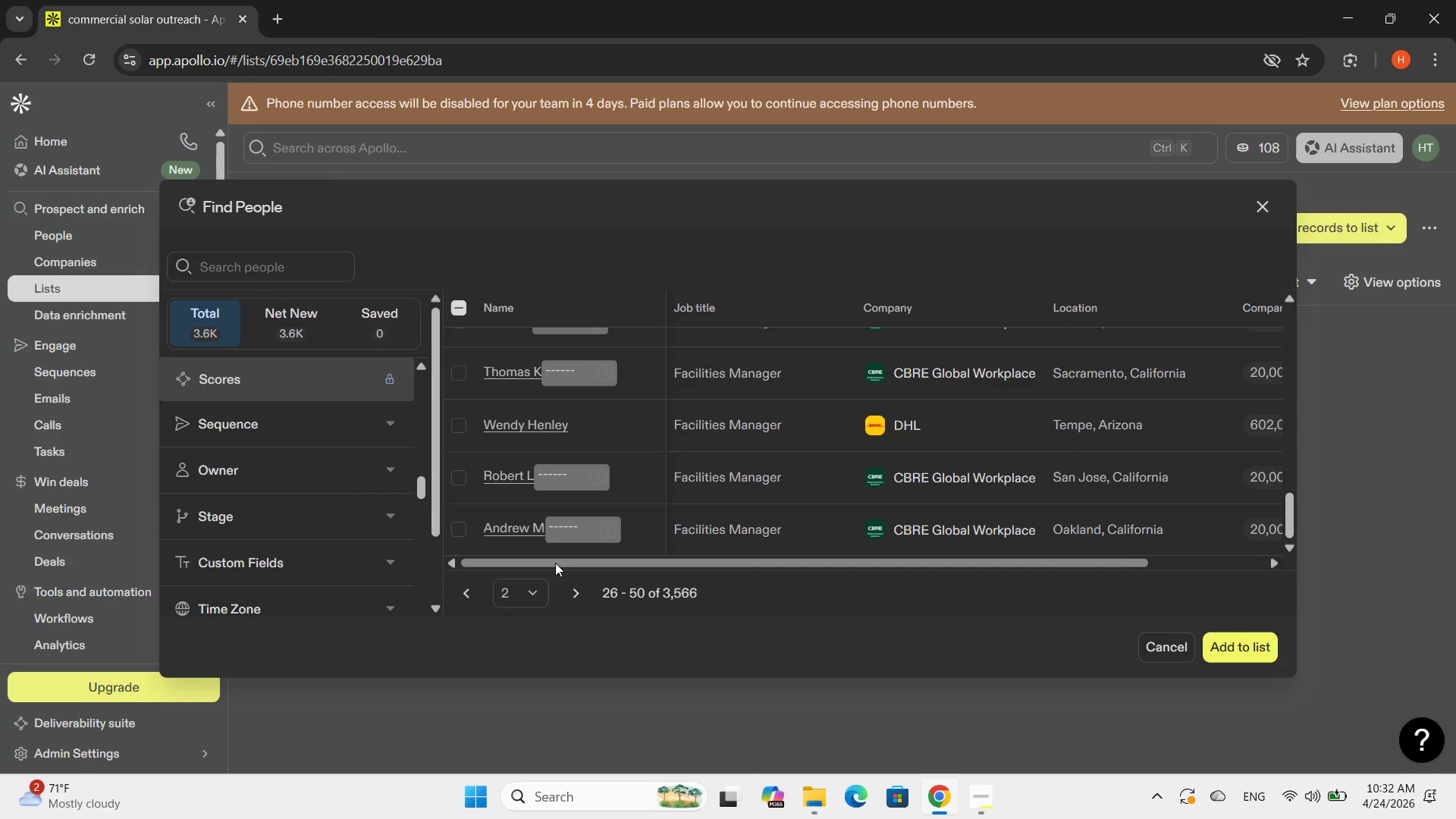 
mouse_move([554, 601])
 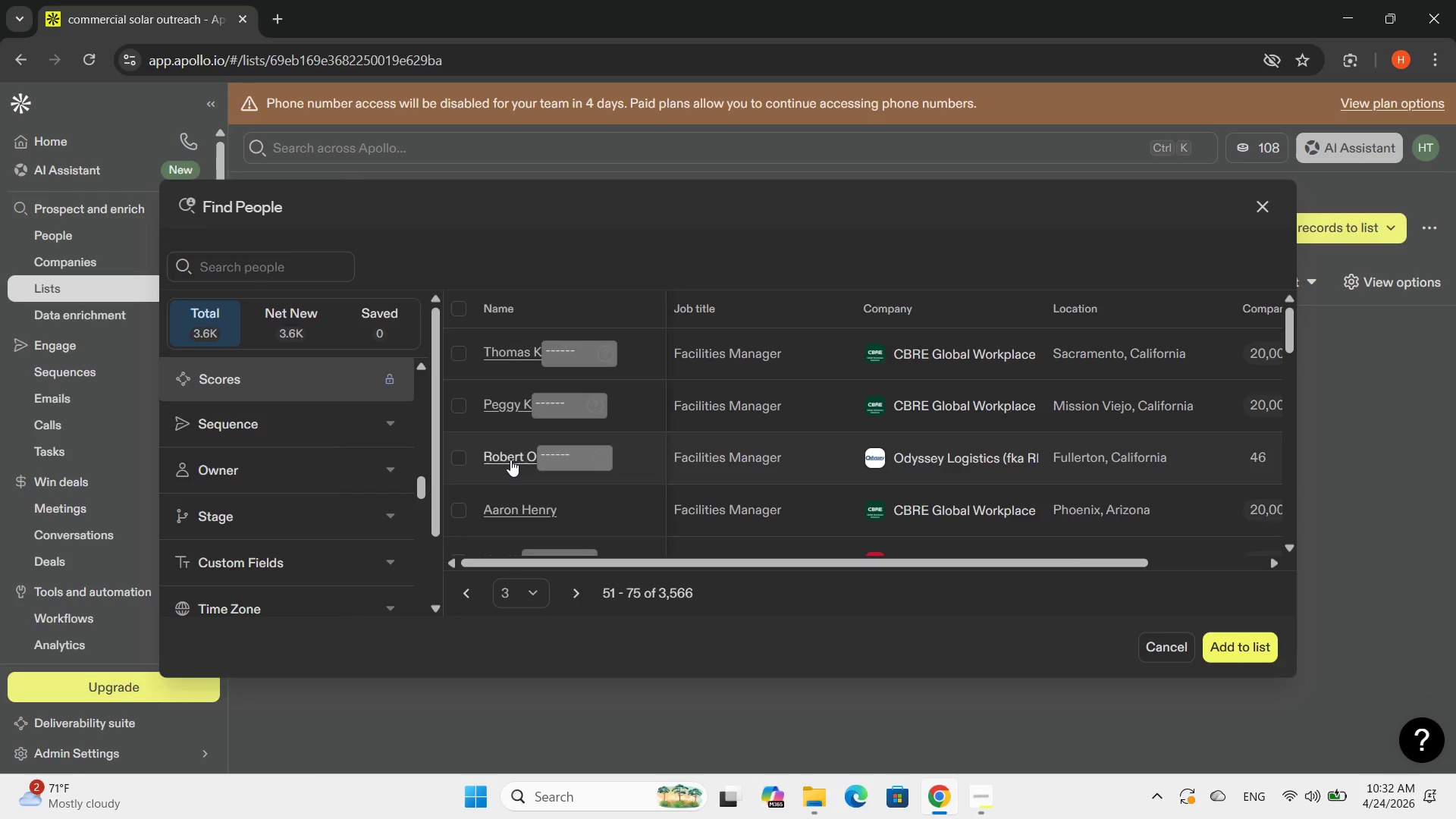 
left_click([509, 454])
 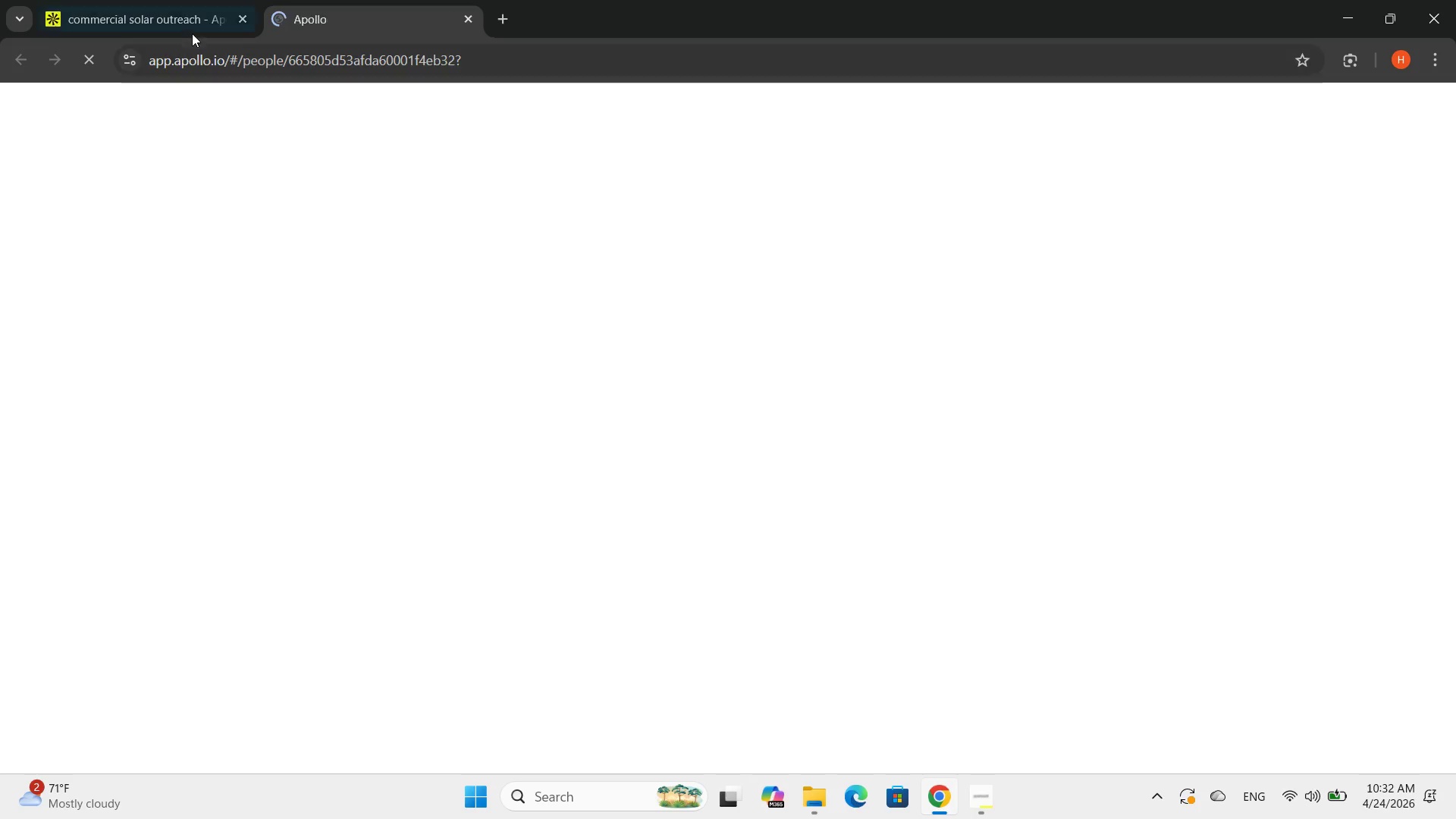 
left_click([177, 17])
 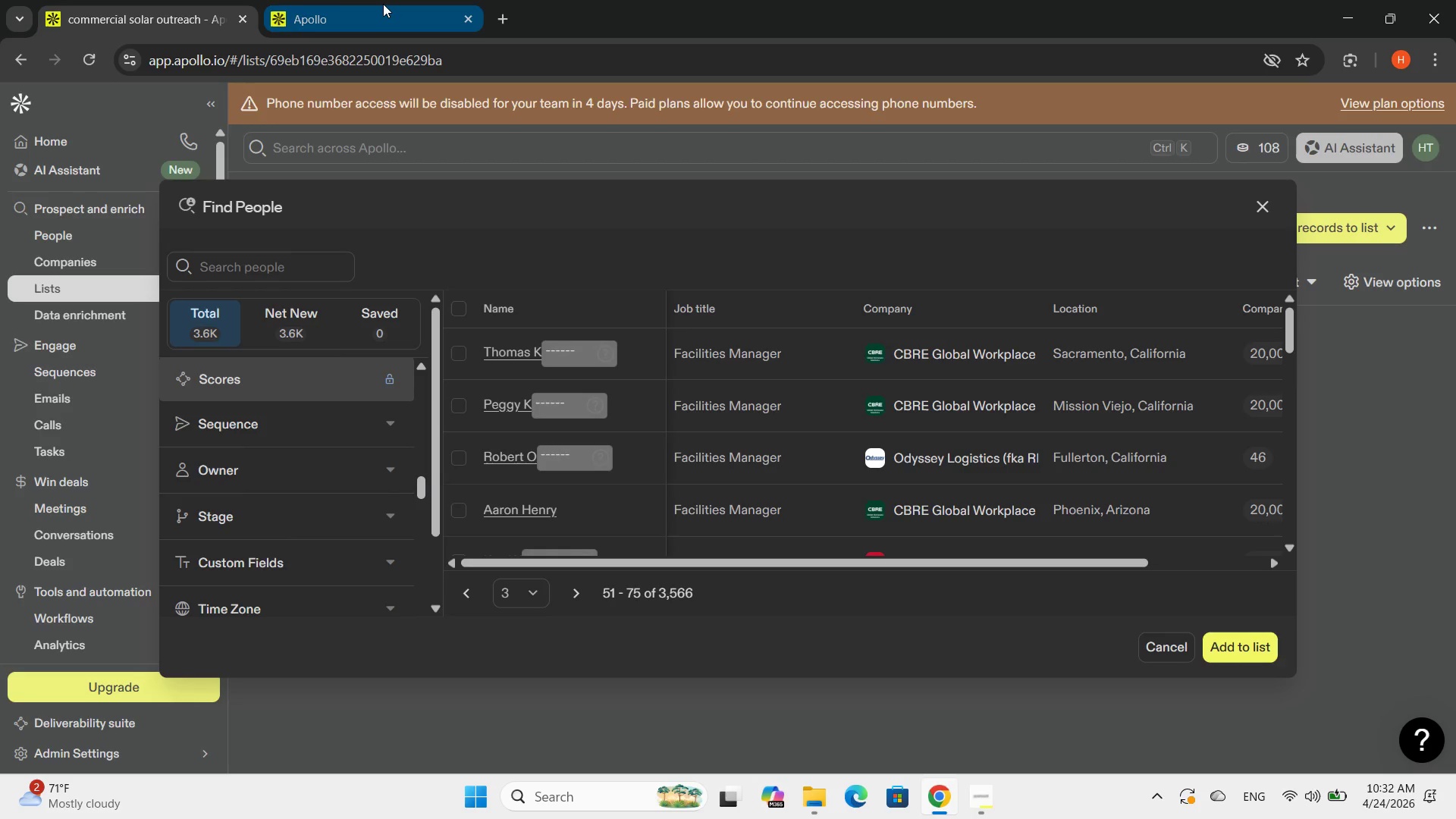 
left_click([383, 4])
 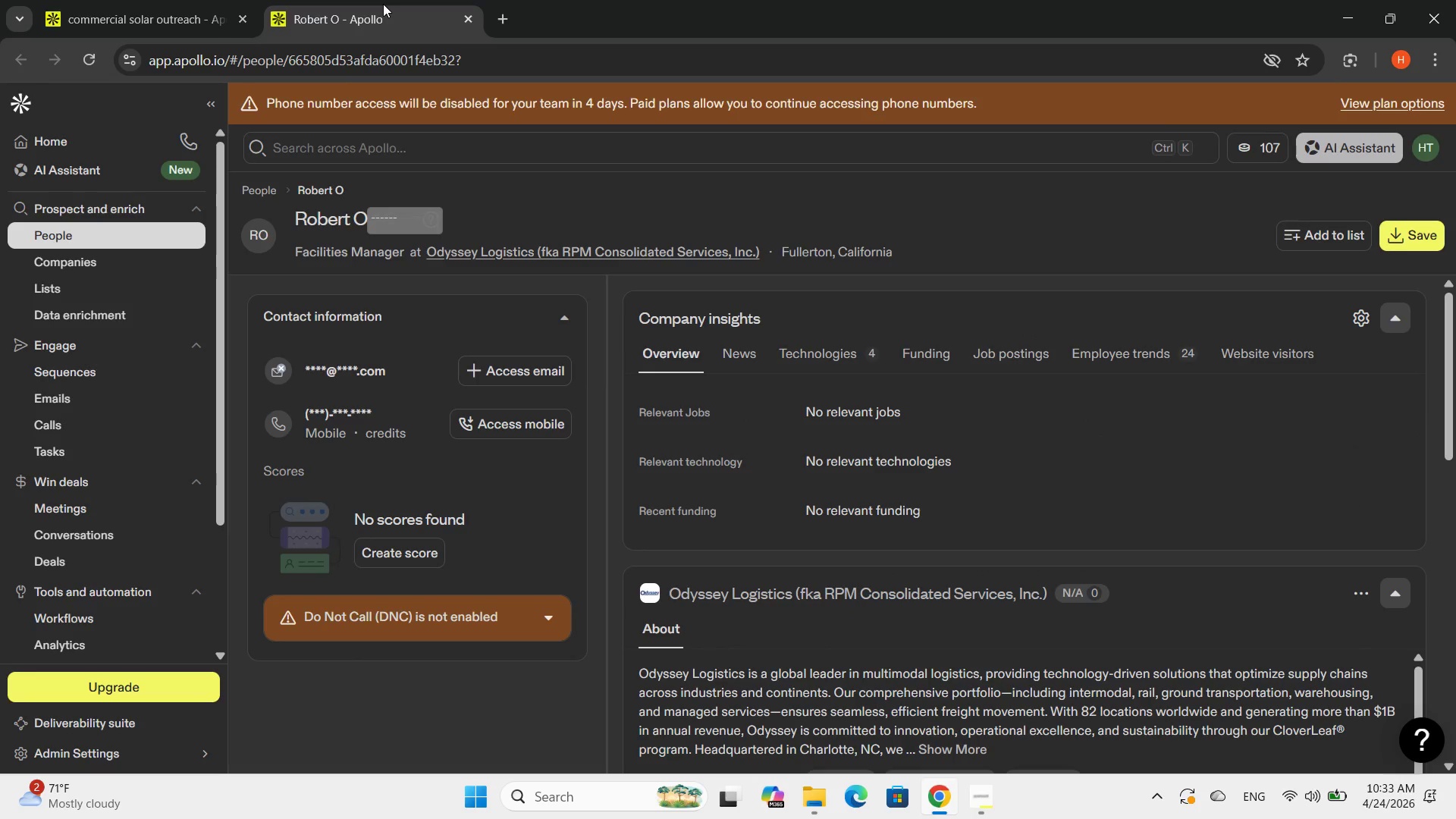 
wait(7.3)
 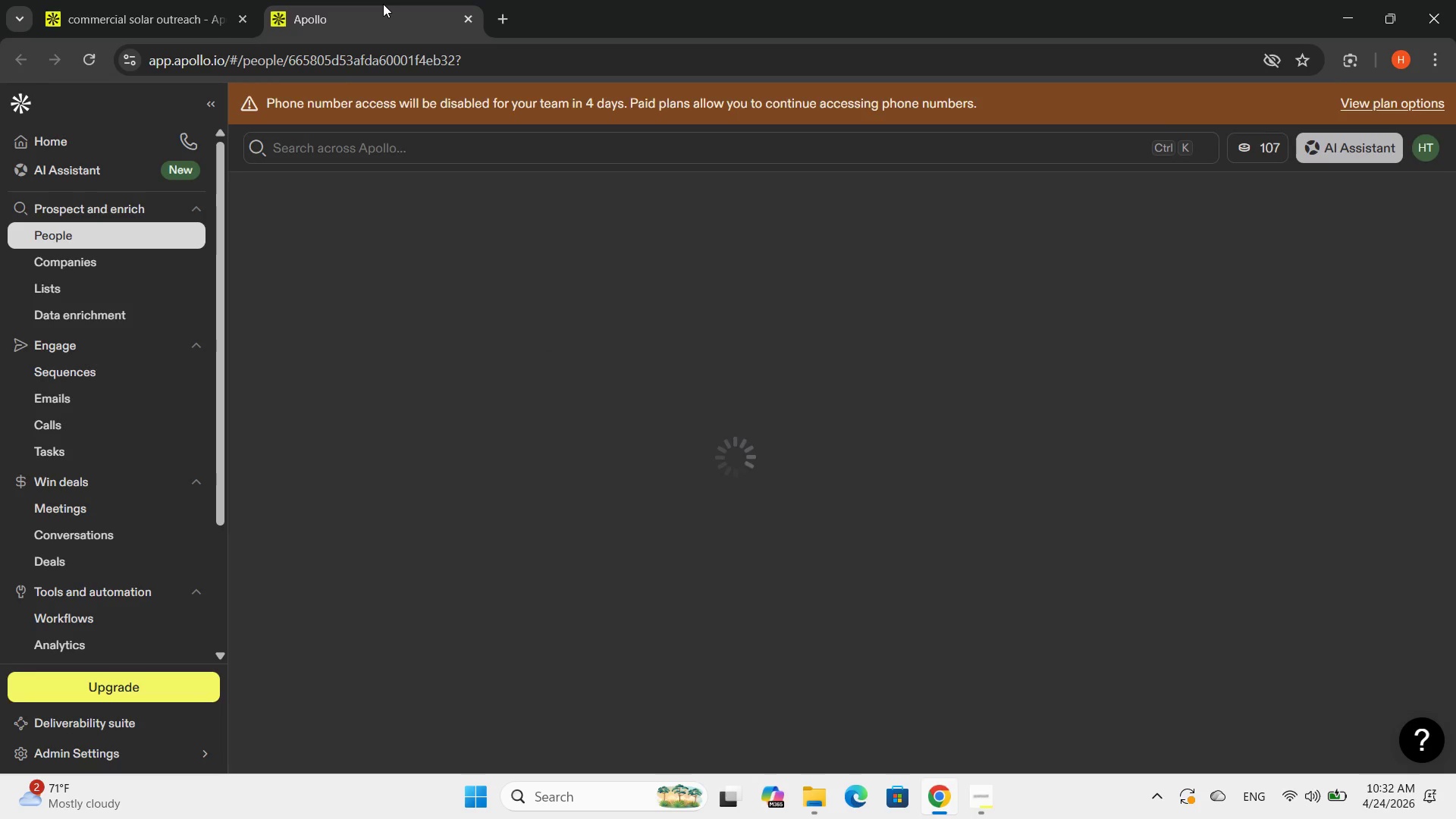 
left_click_drag(start_coordinate=[287, 374], to_coordinate=[288, 370])
 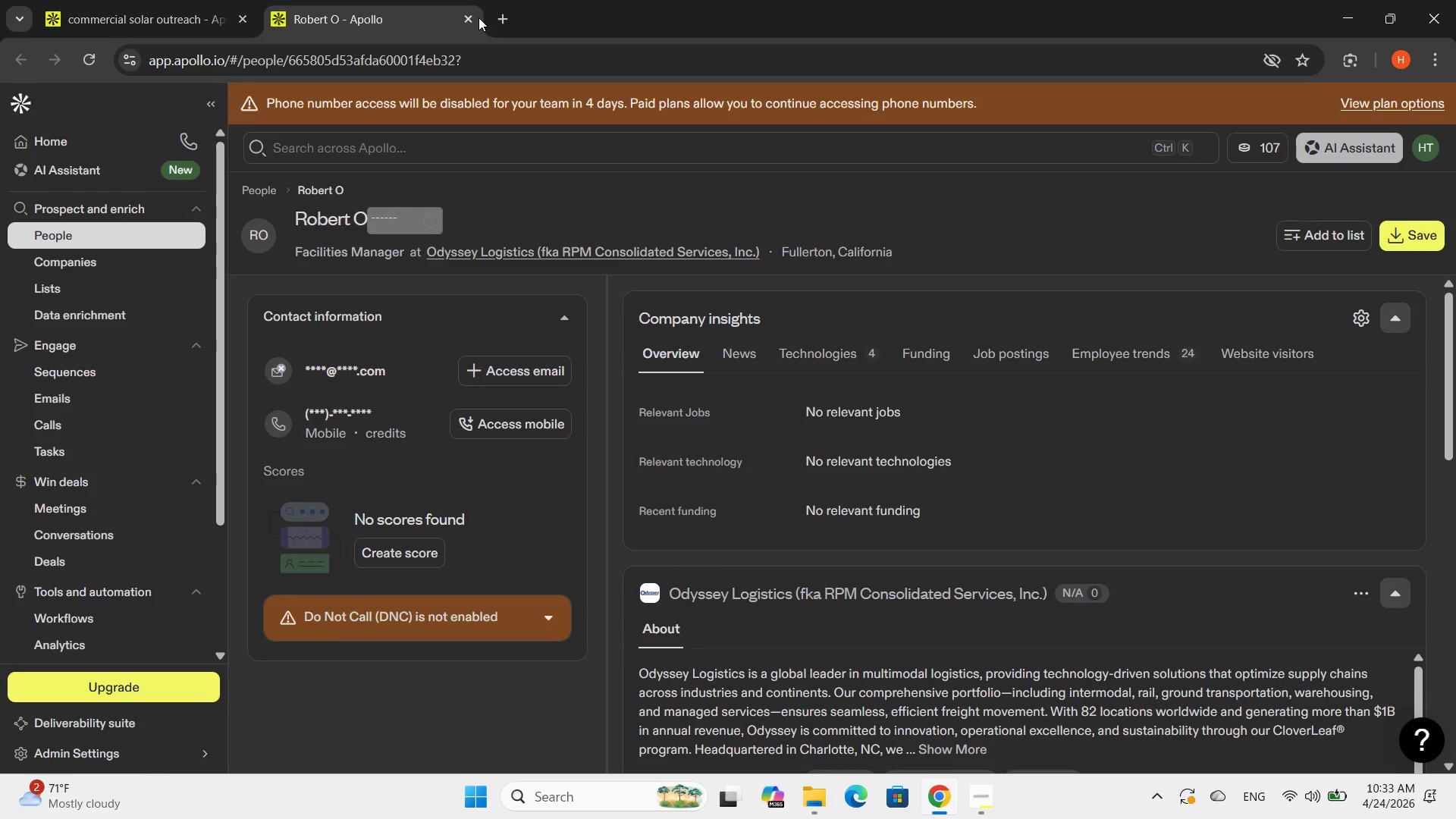 
left_click([473, 20])
 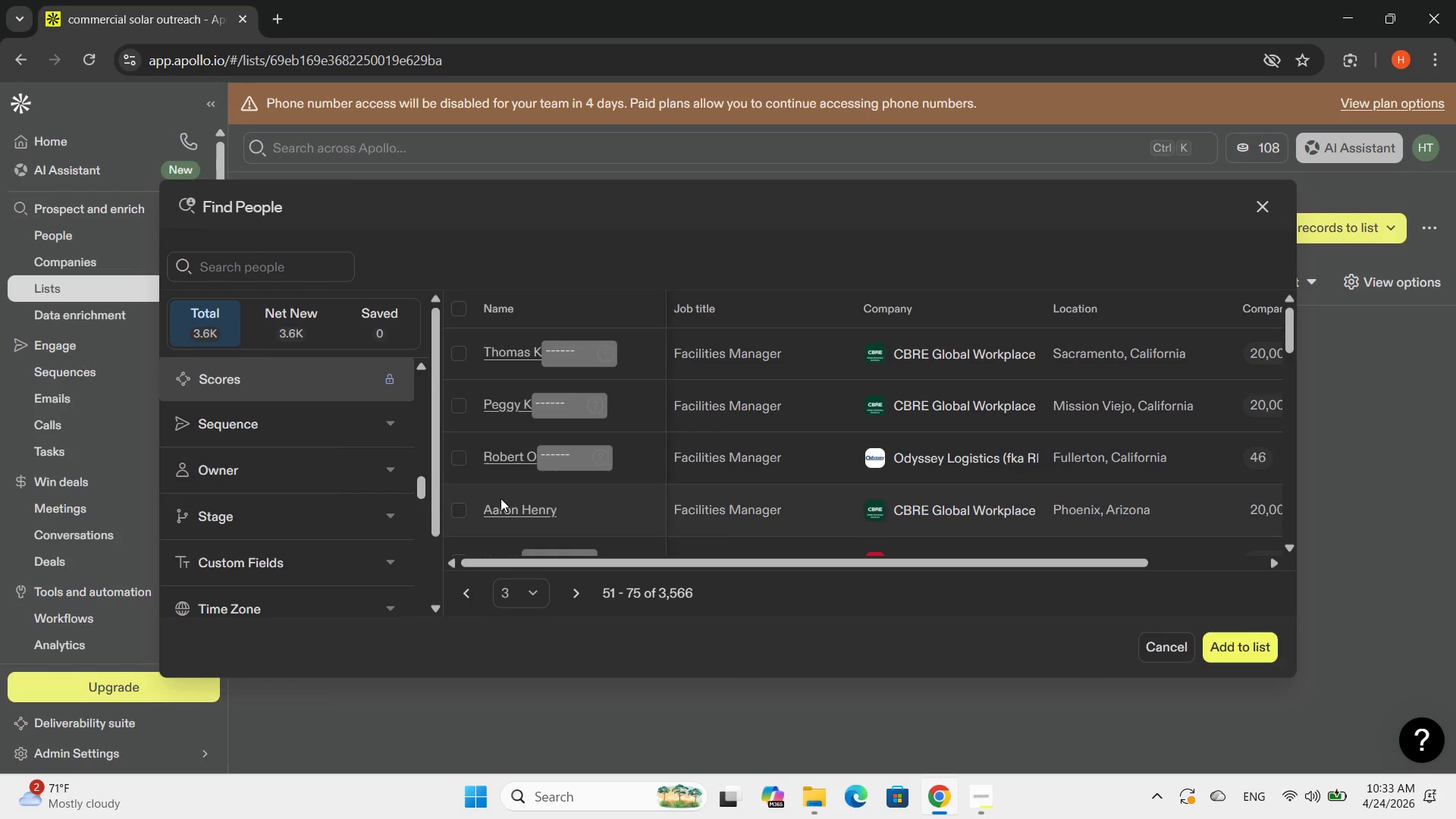 
left_click([504, 509])
 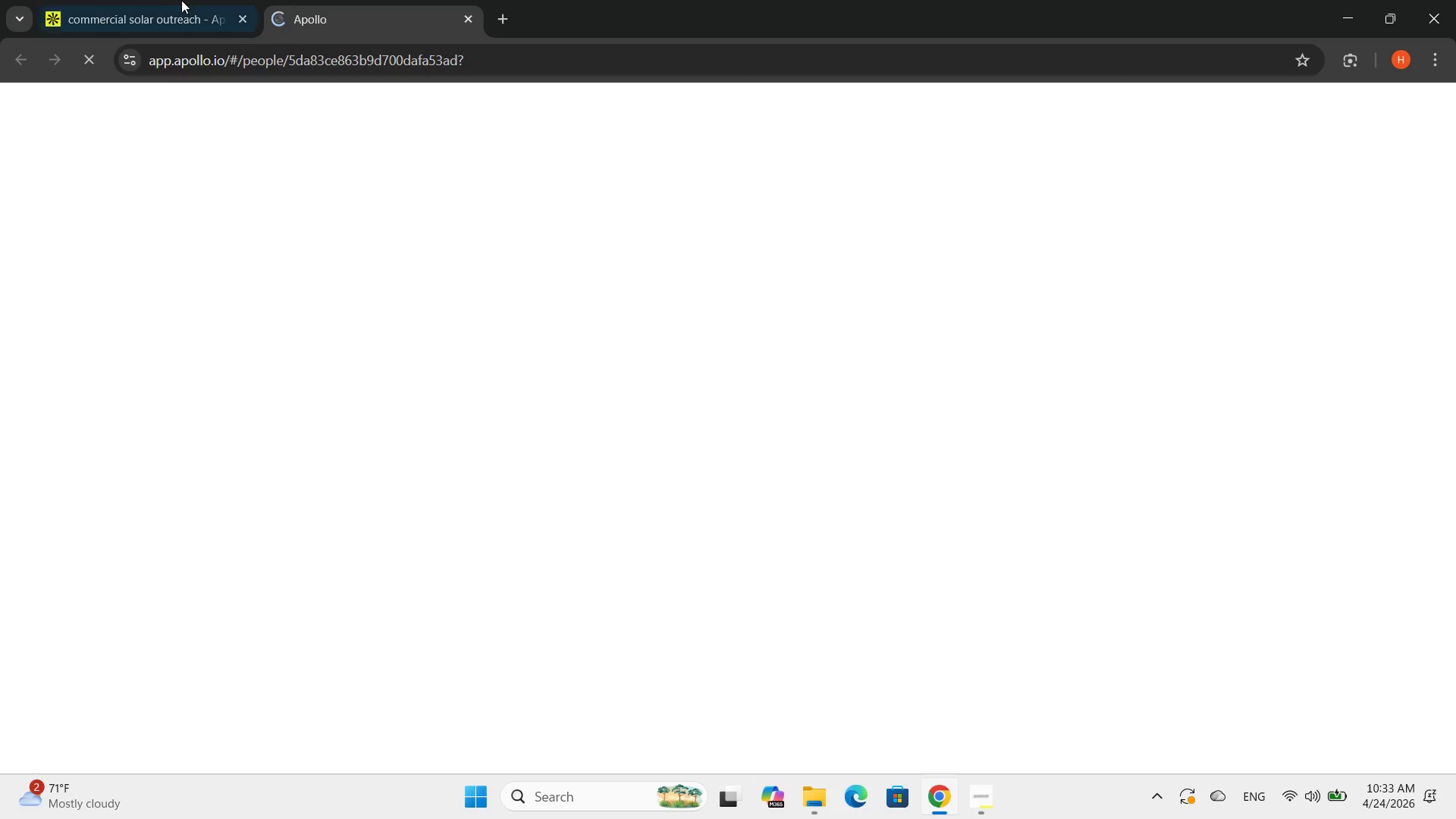 
left_click([178, 0])
 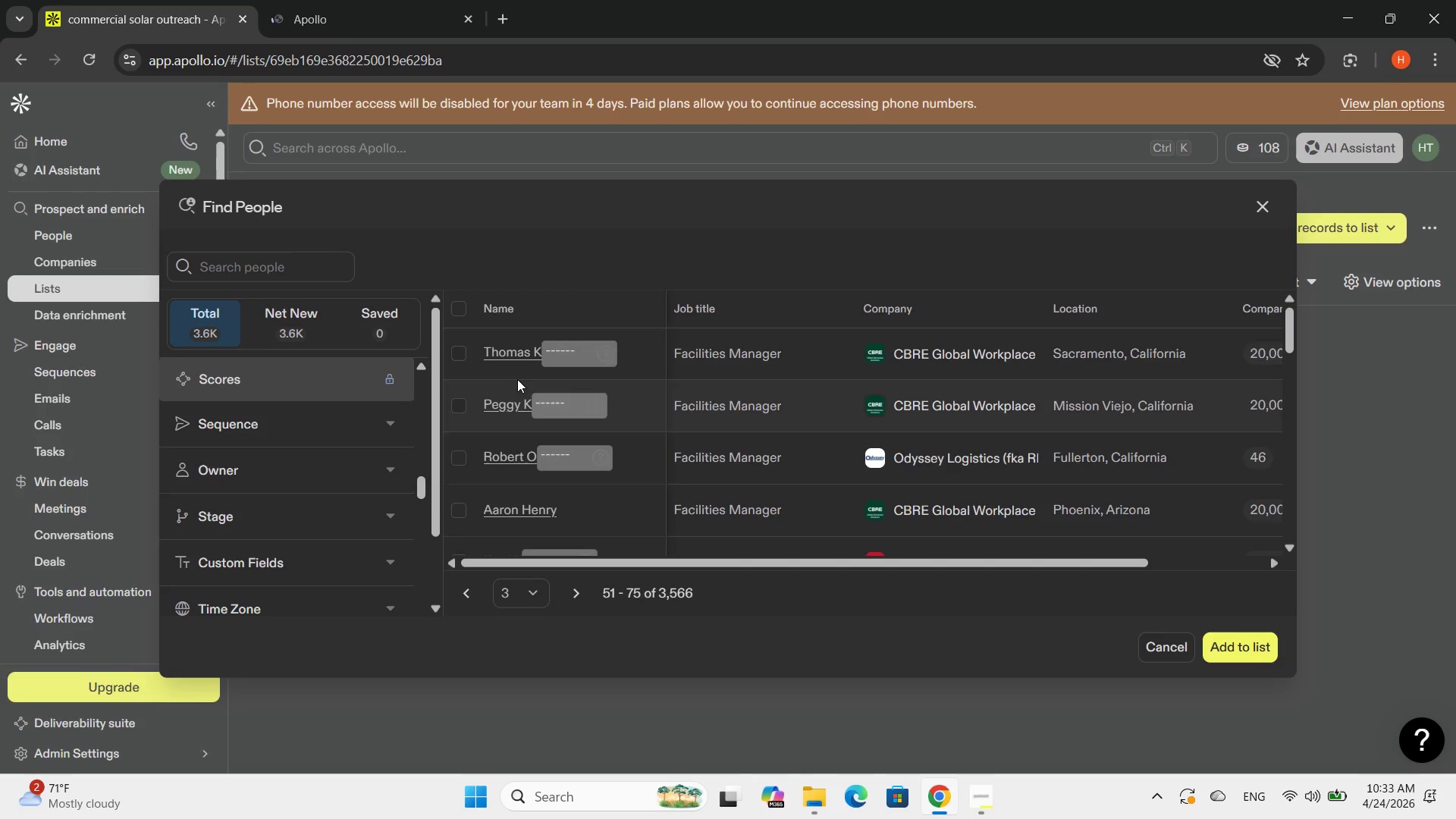 
scroll: coordinate [522, 379], scroll_direction: down, amount: 1.0
 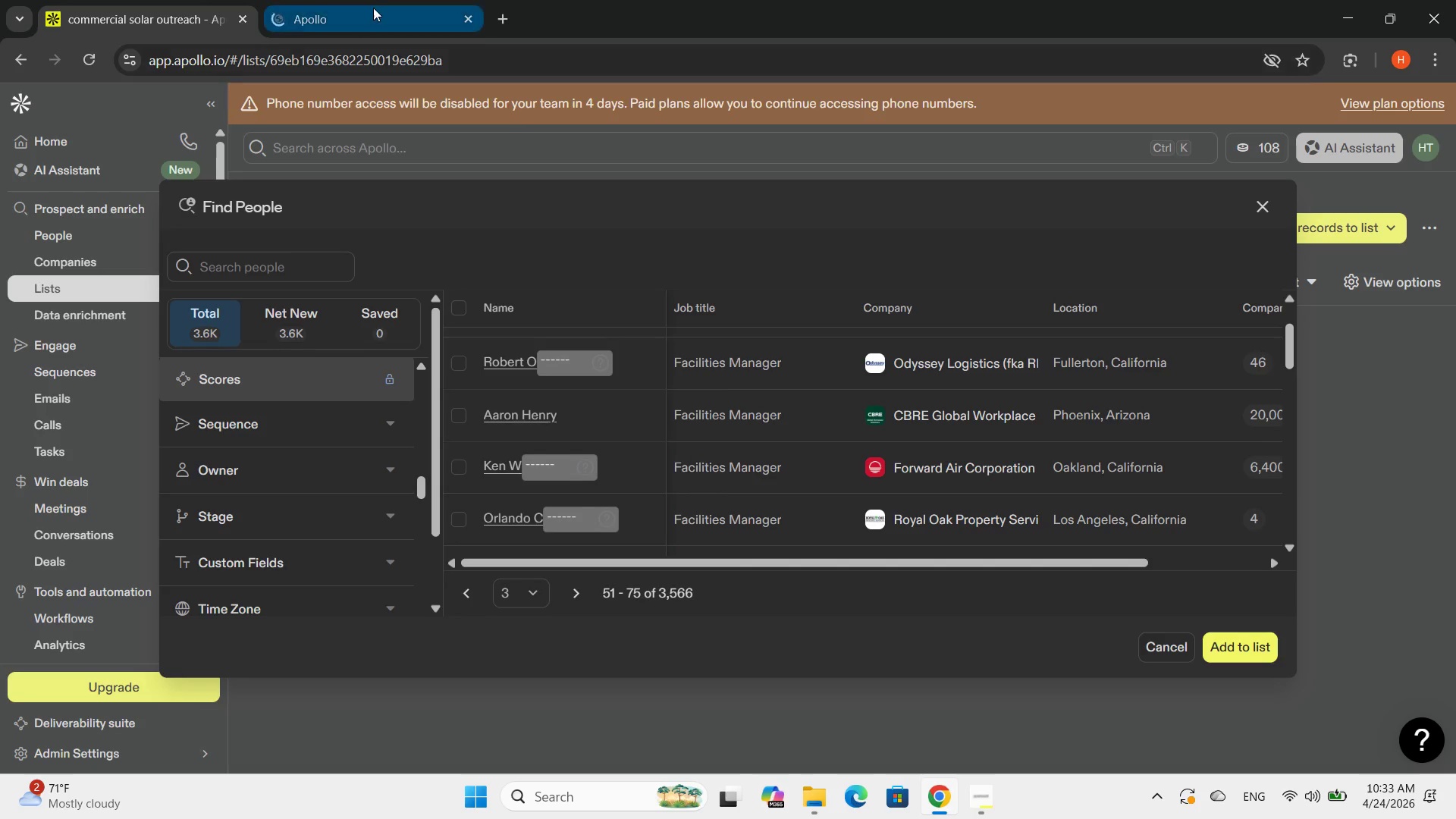 
left_click([373, 8])
 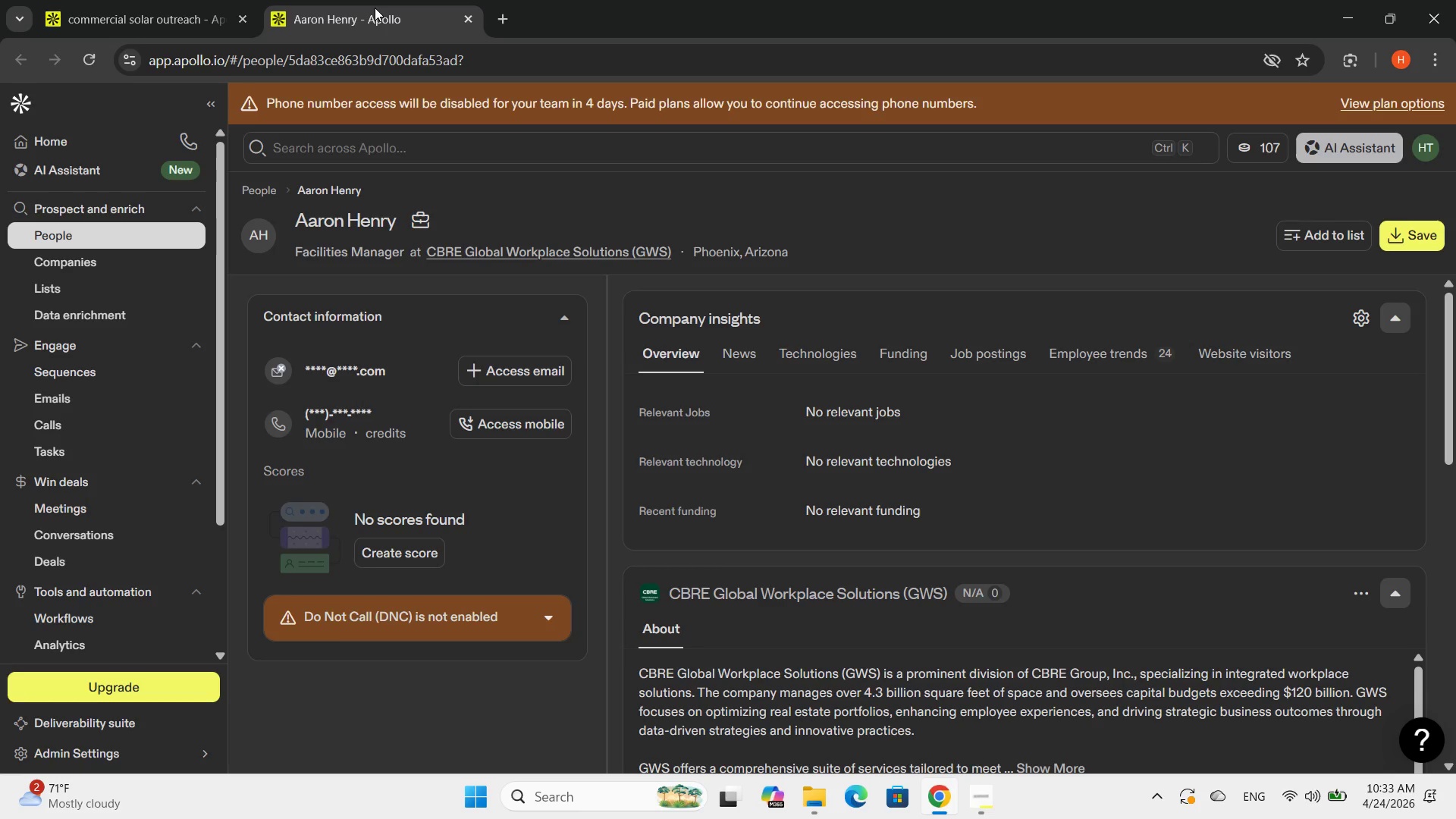 
wait(26.2)
 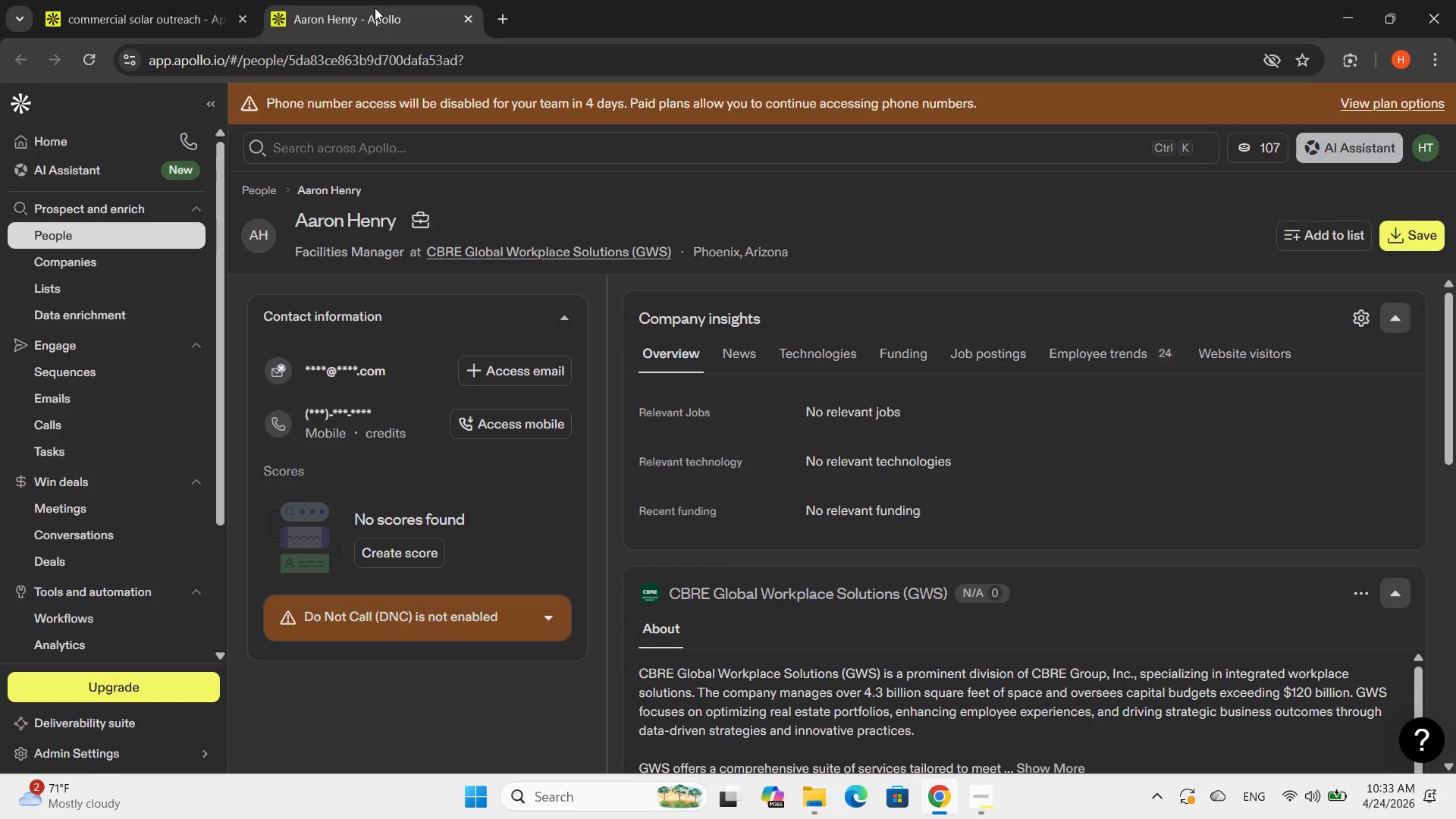 
left_click([472, 25])
 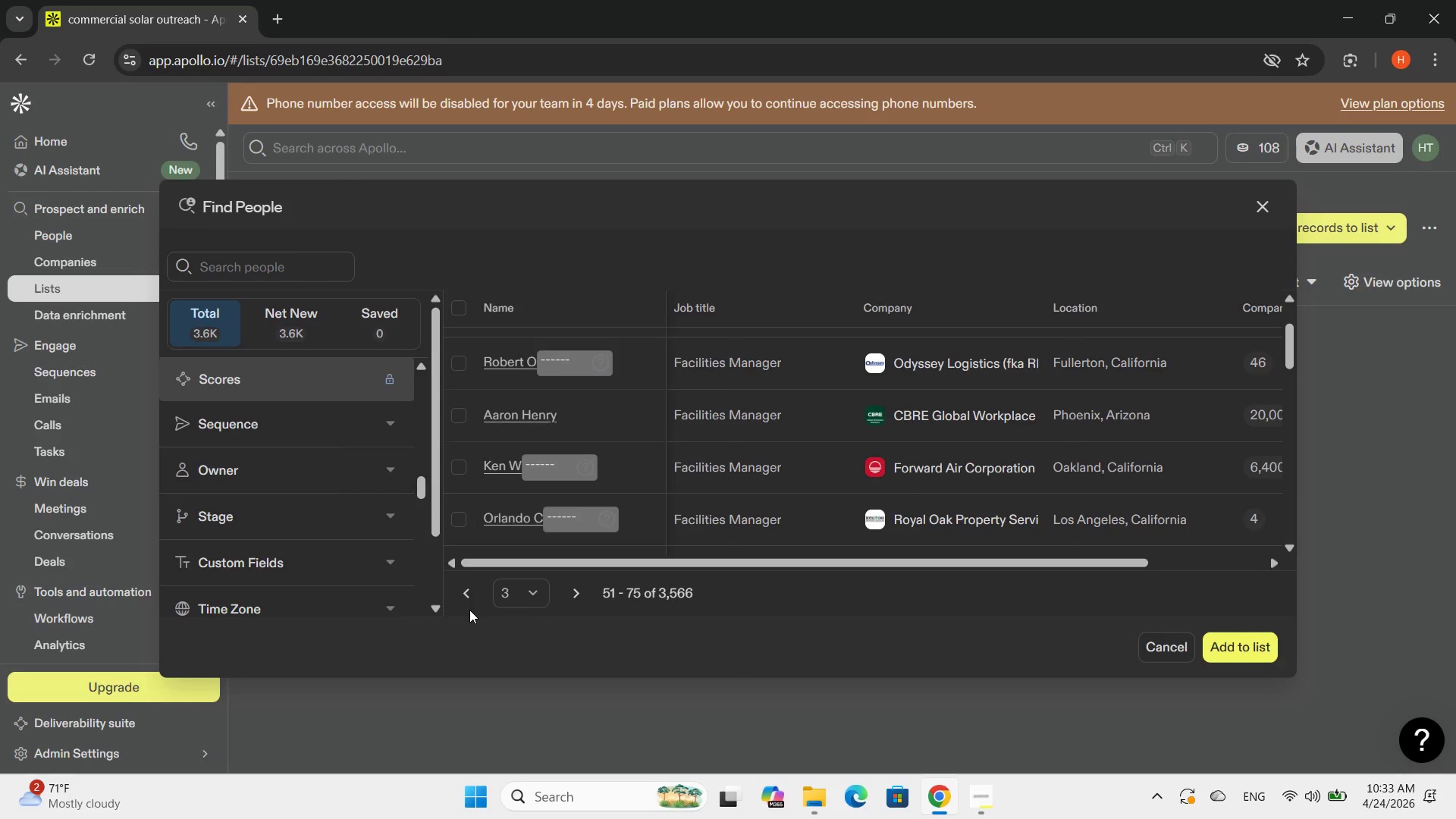 
left_click([467, 599])
 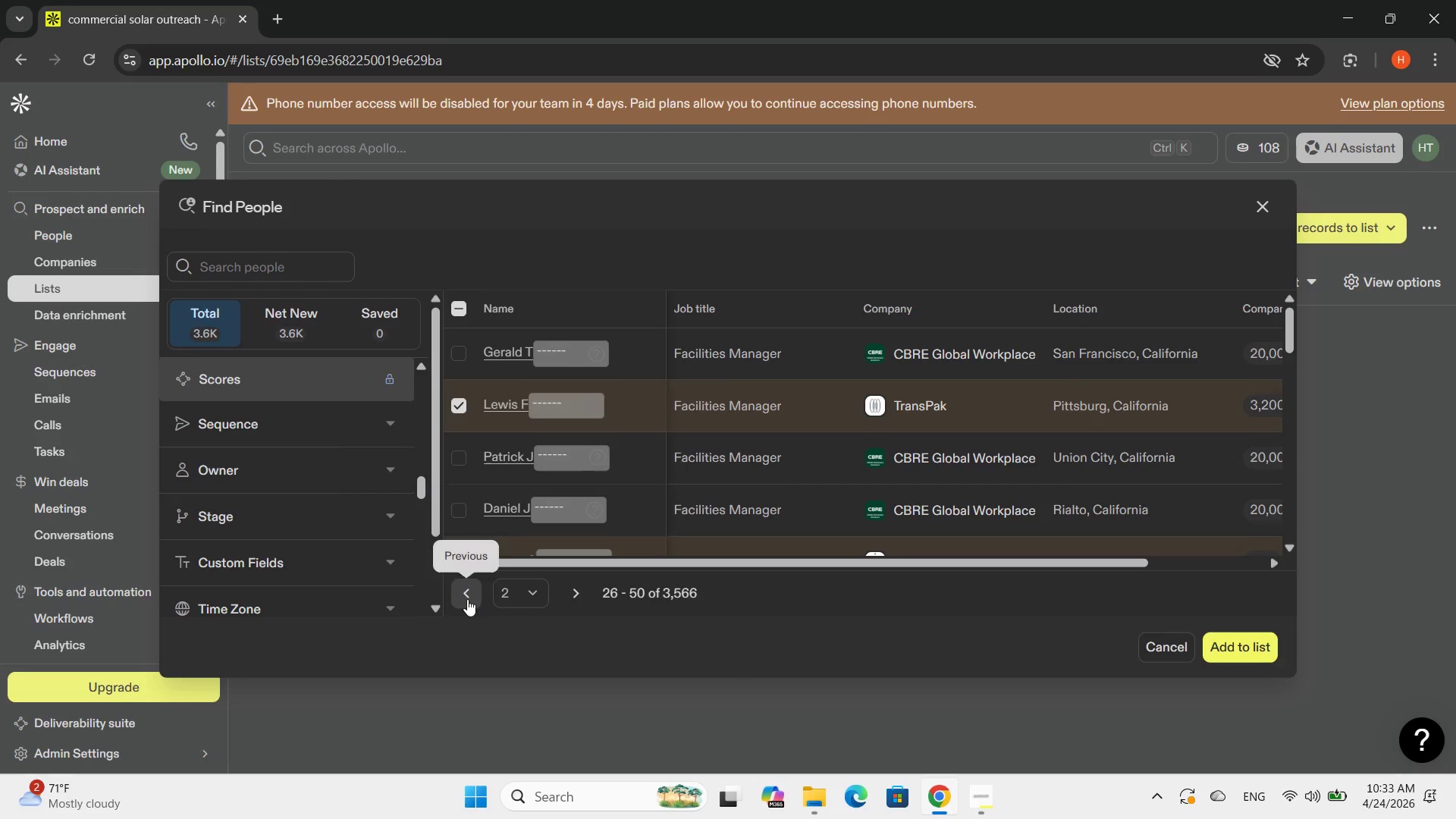 
left_click([467, 599])
 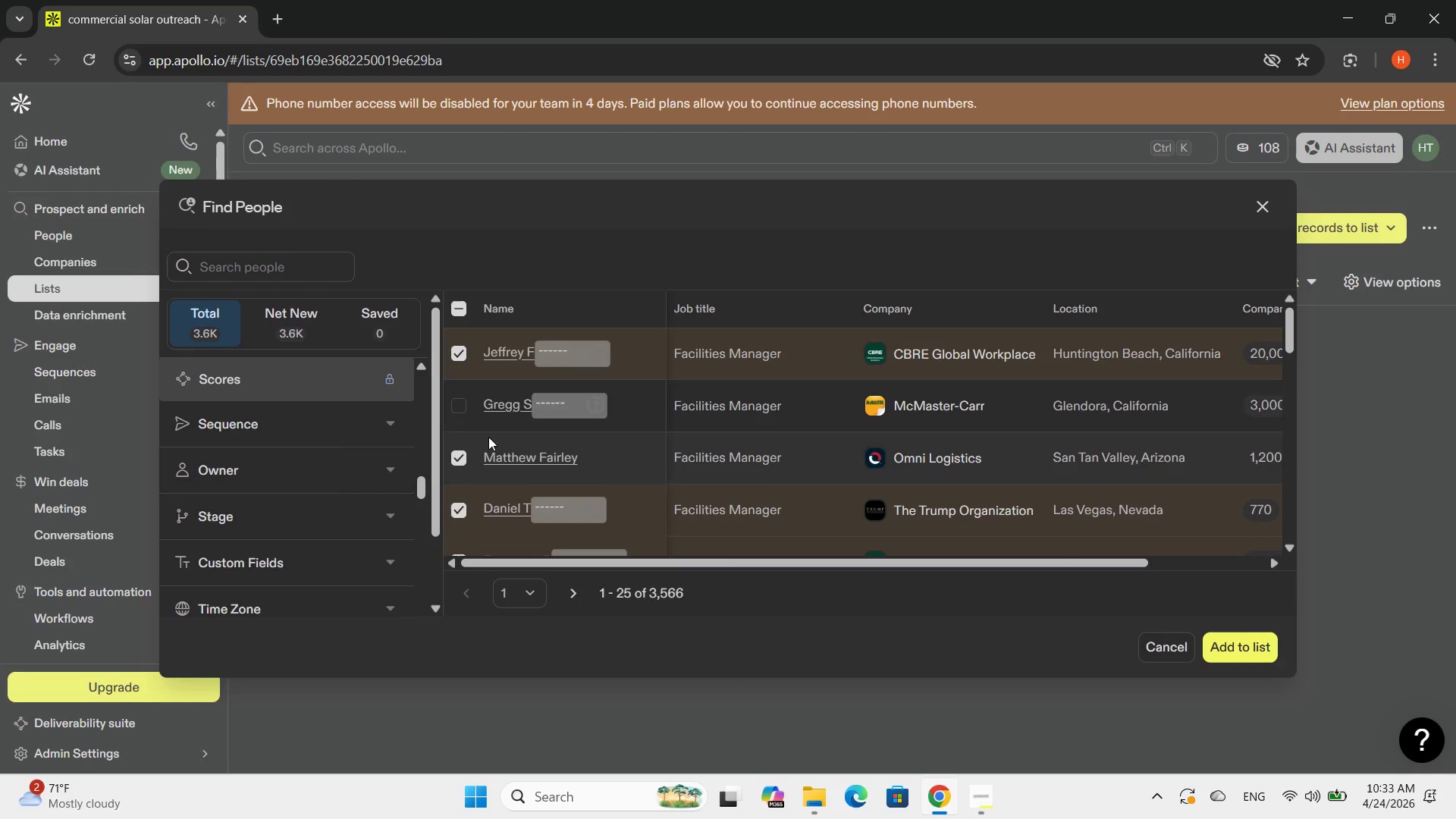 
scroll: coordinate [481, 369], scroll_direction: up, amount: 1.0
 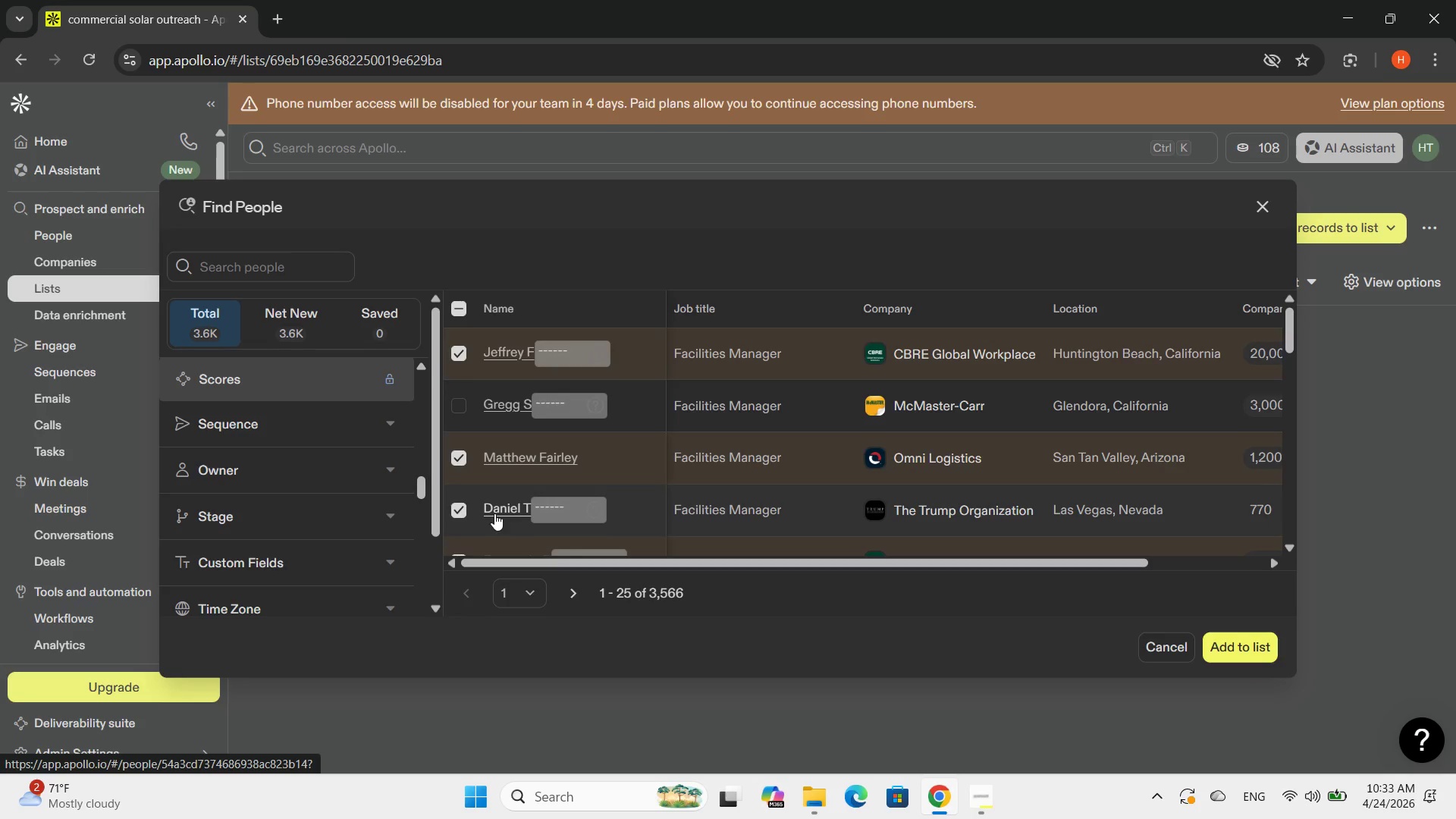 
scroll: coordinate [490, 497], scroll_direction: down, amount: 5.0
 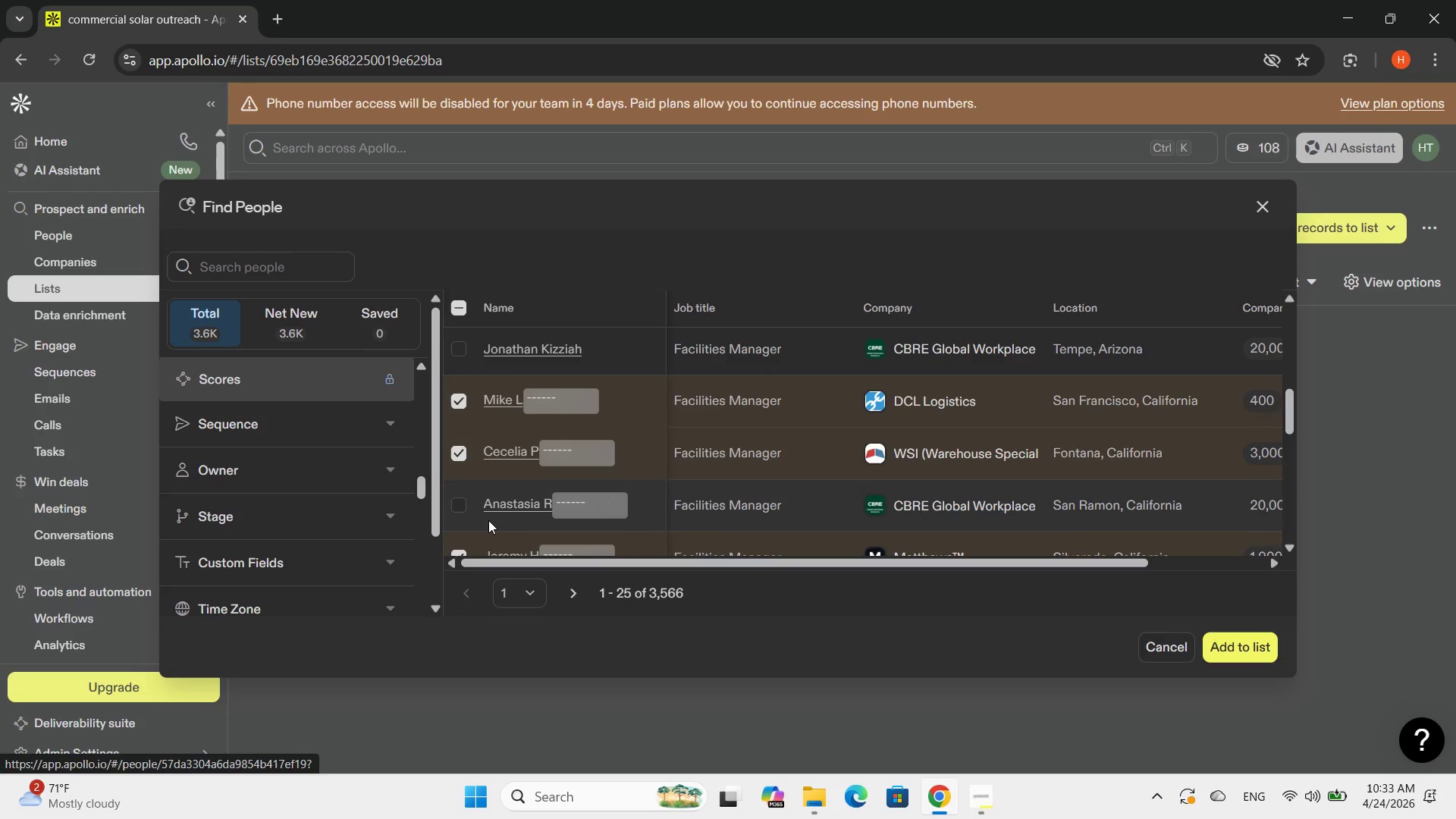 
scroll: coordinate [497, 531], scroll_direction: down, amount: 4.0
 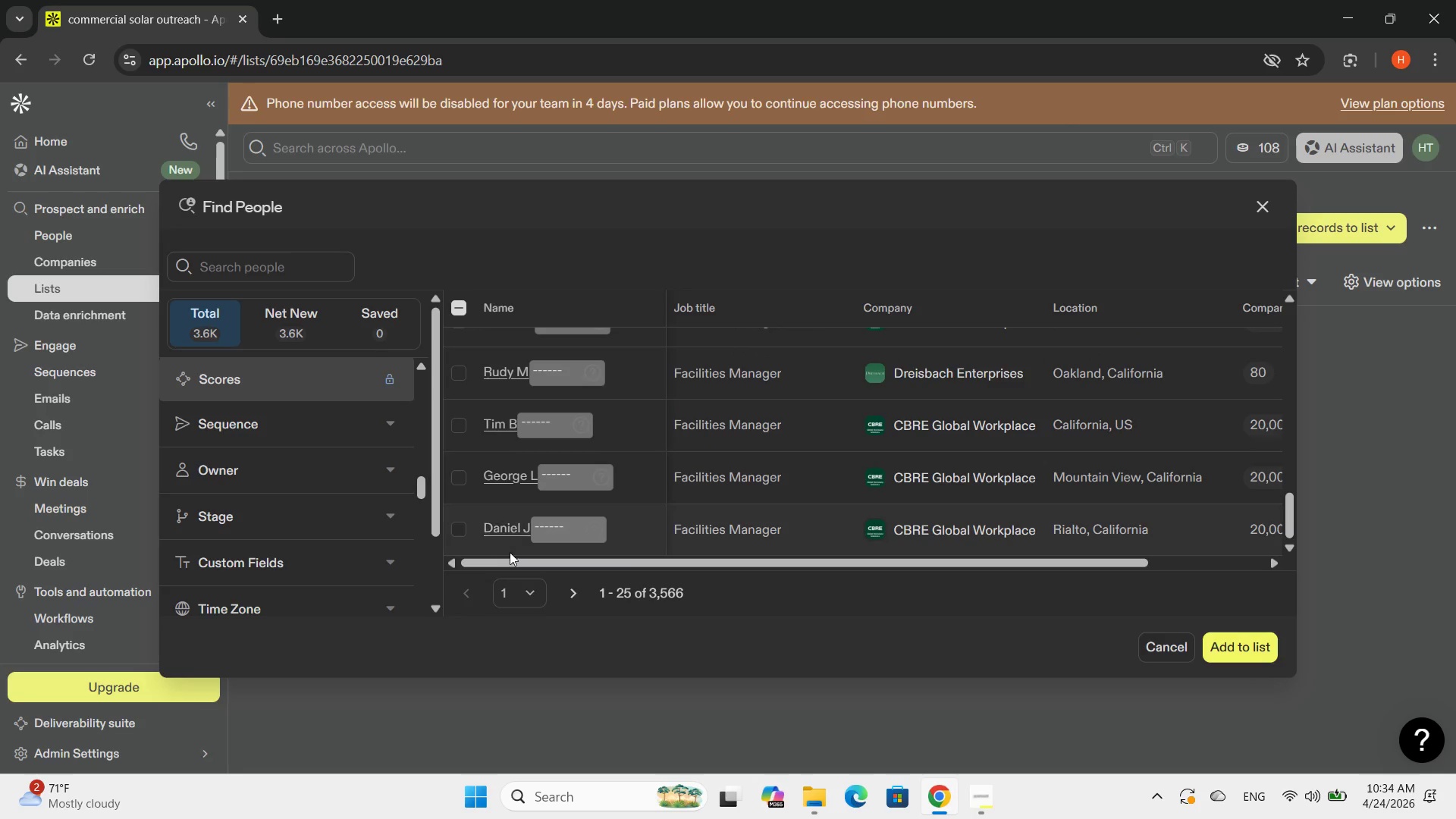 
left_click([566, 587])
 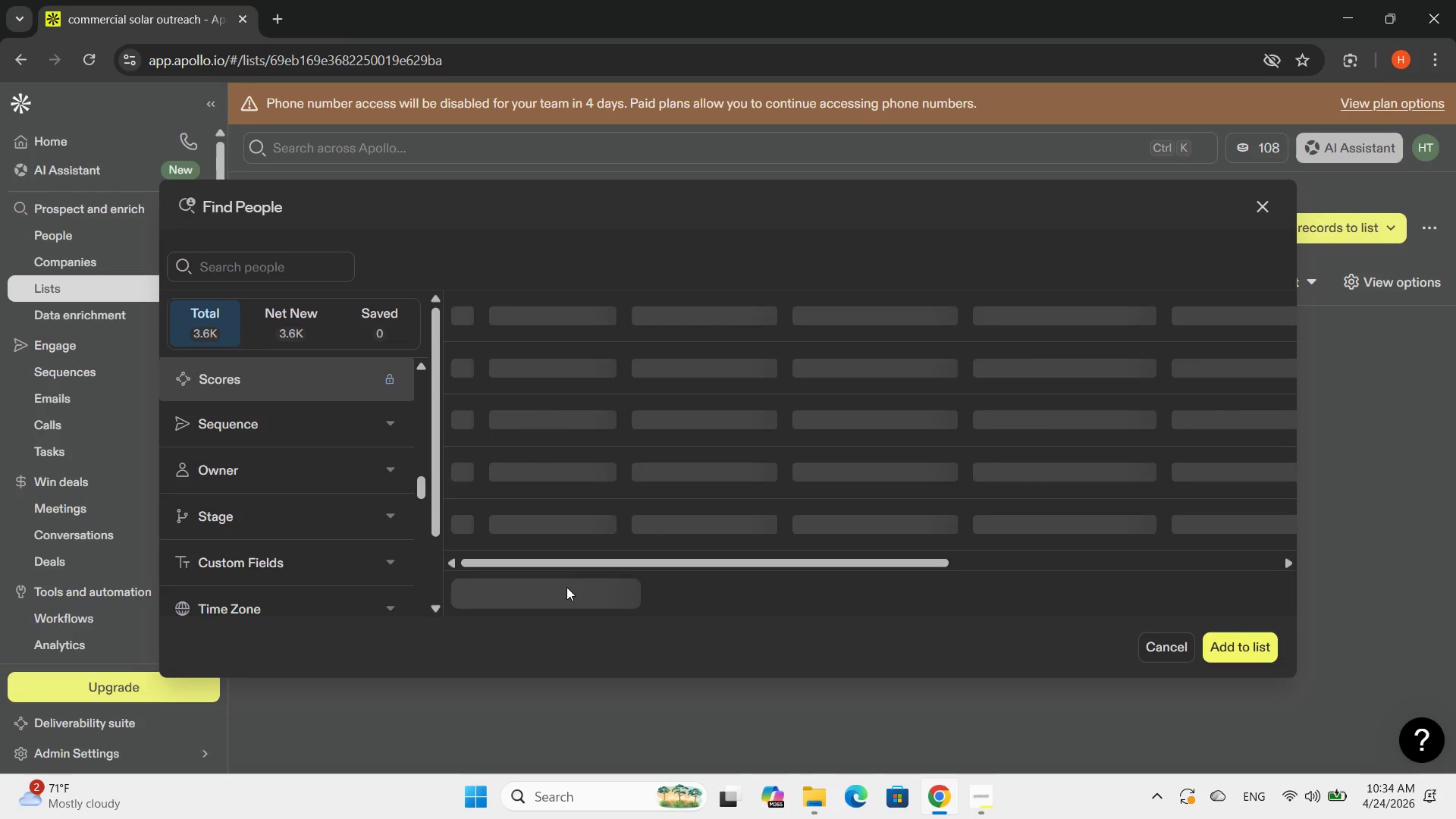 
wait(10.25)
 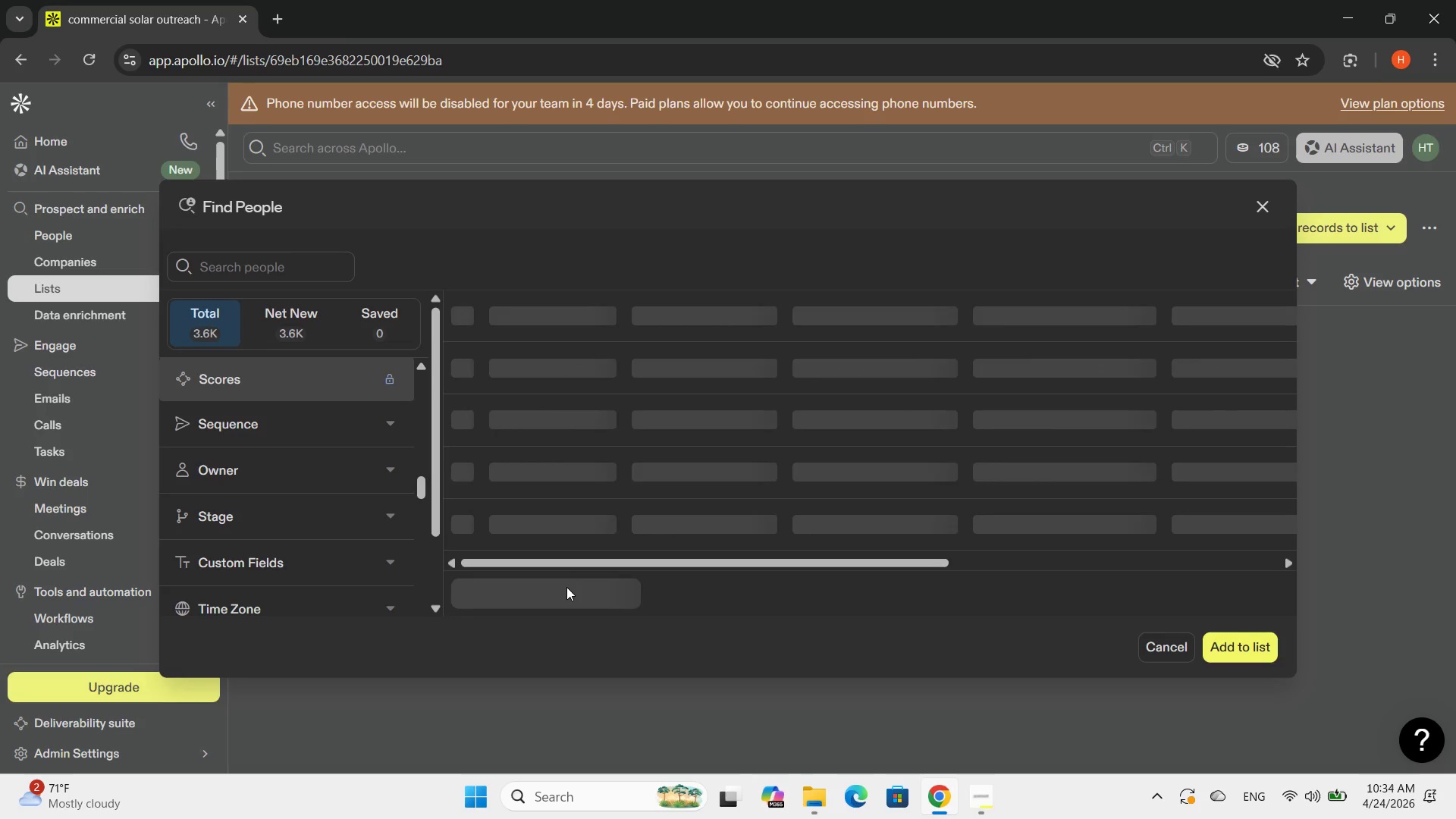 
scroll: coordinate [530, 482], scroll_direction: up, amount: 2.0
 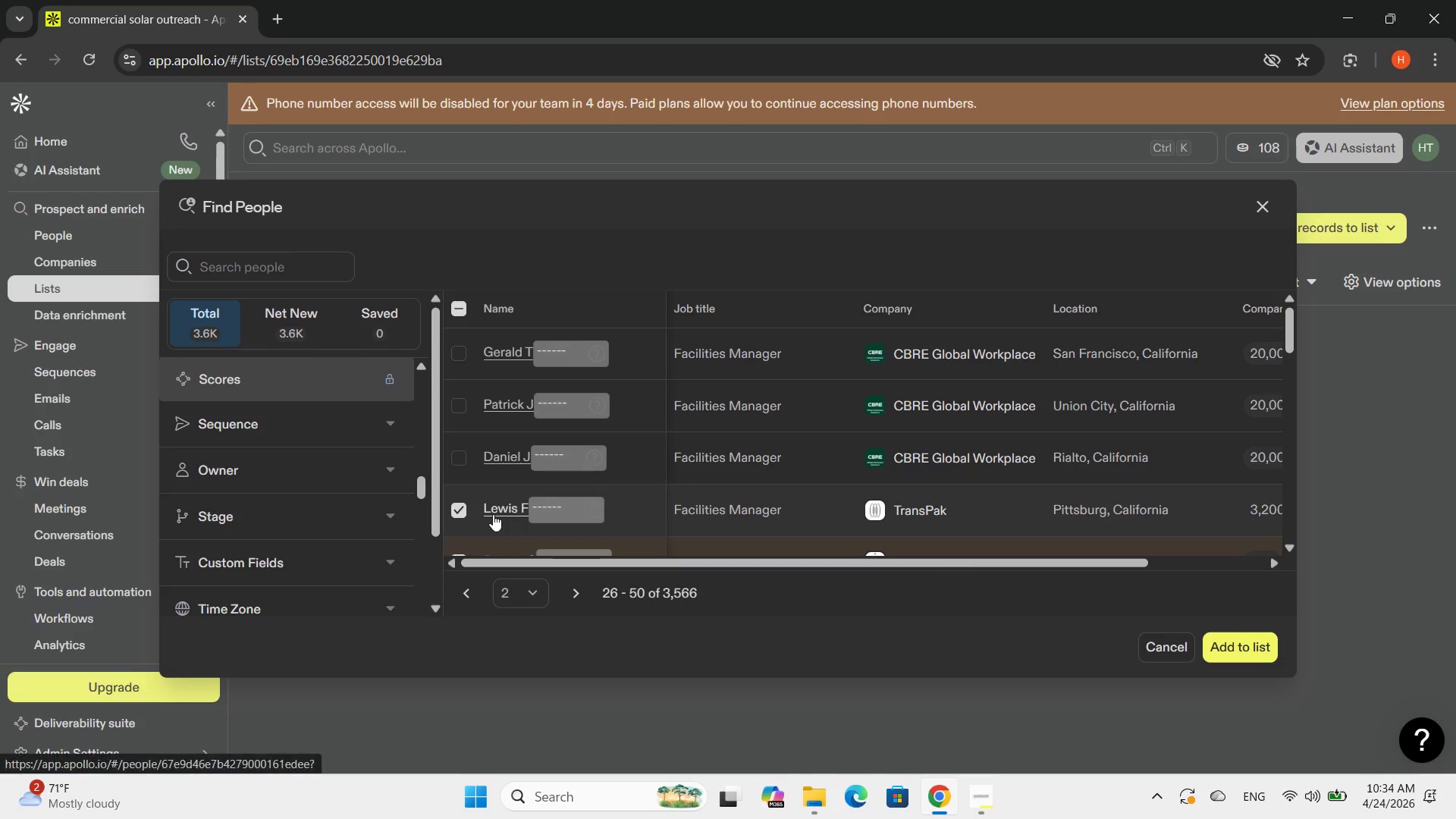 
scroll: coordinate [501, 444], scroll_direction: down, amount: 13.0
 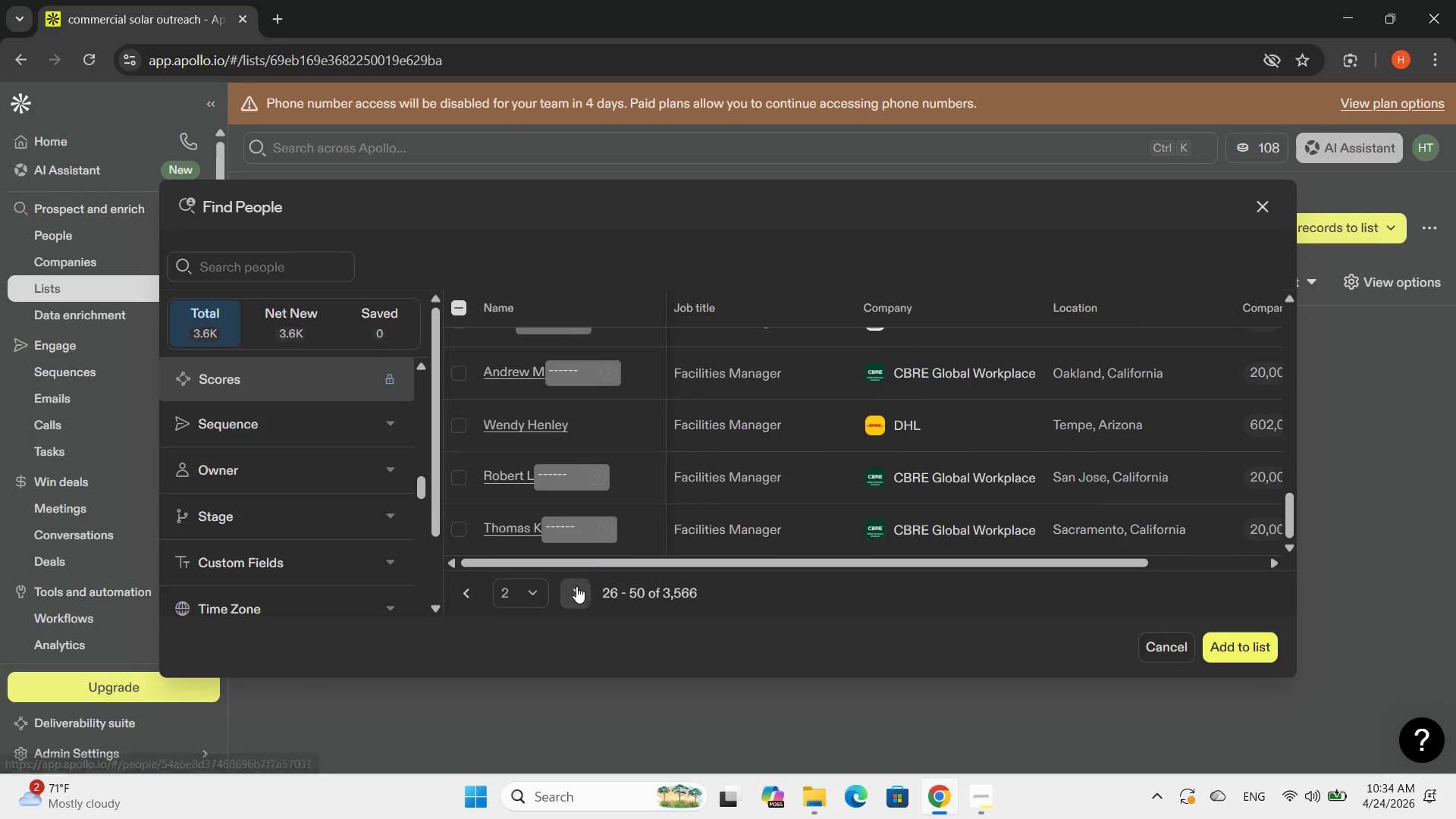 
left_click([575, 588])
 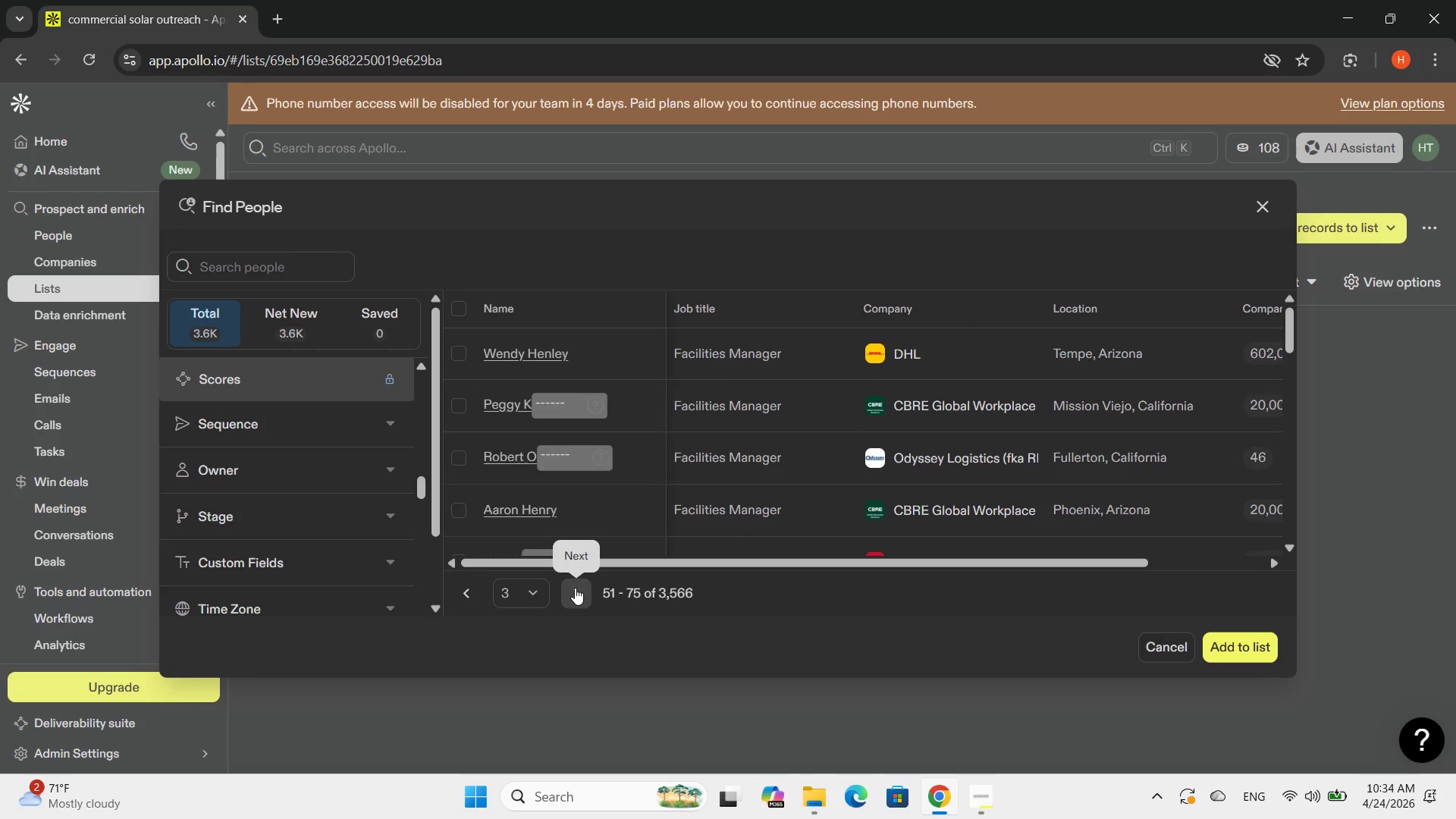 
wait(5.11)
 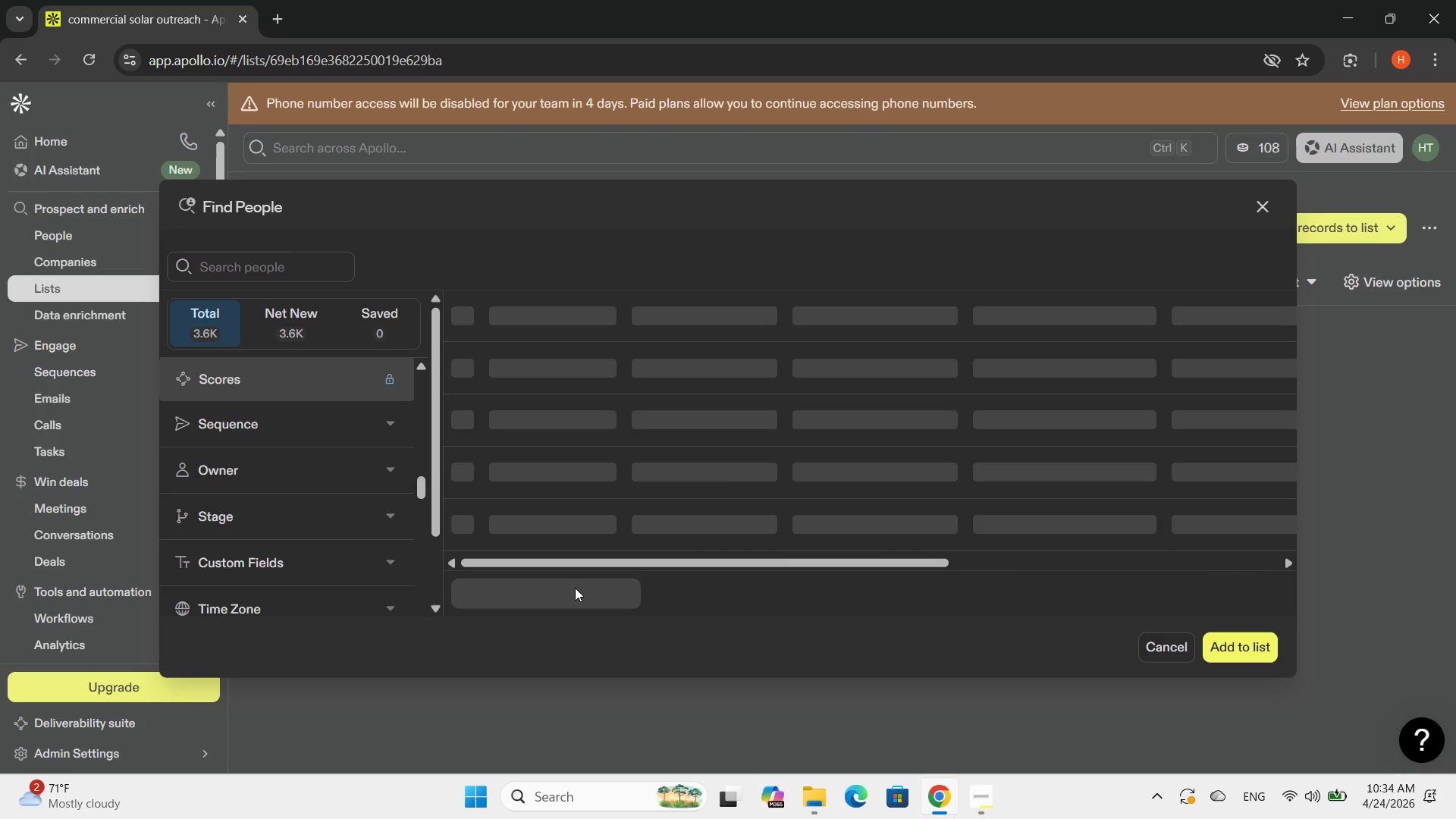 
left_click([496, 352])
 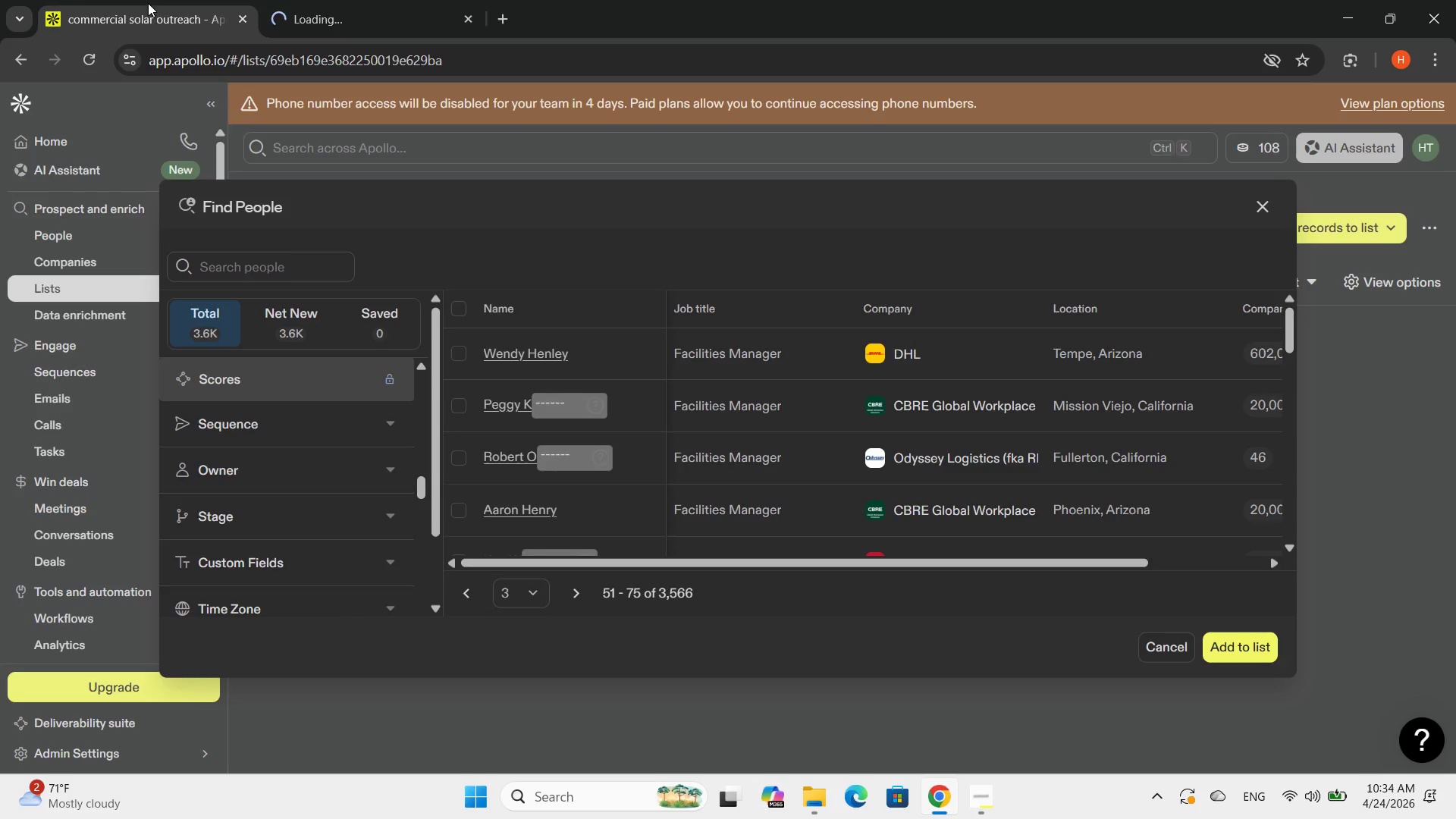 
double_click([382, 0])
 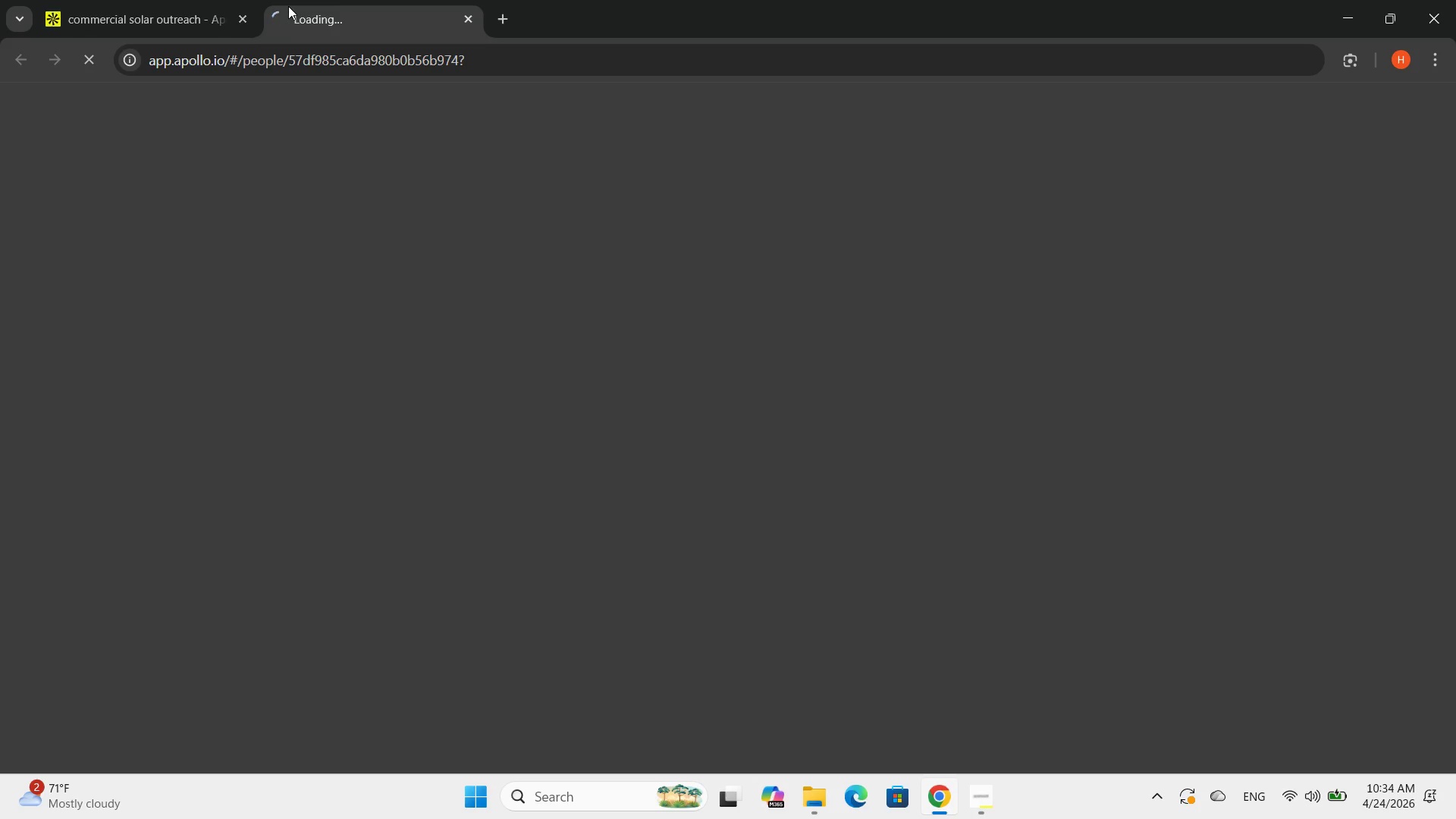 
left_click([123, 0])
 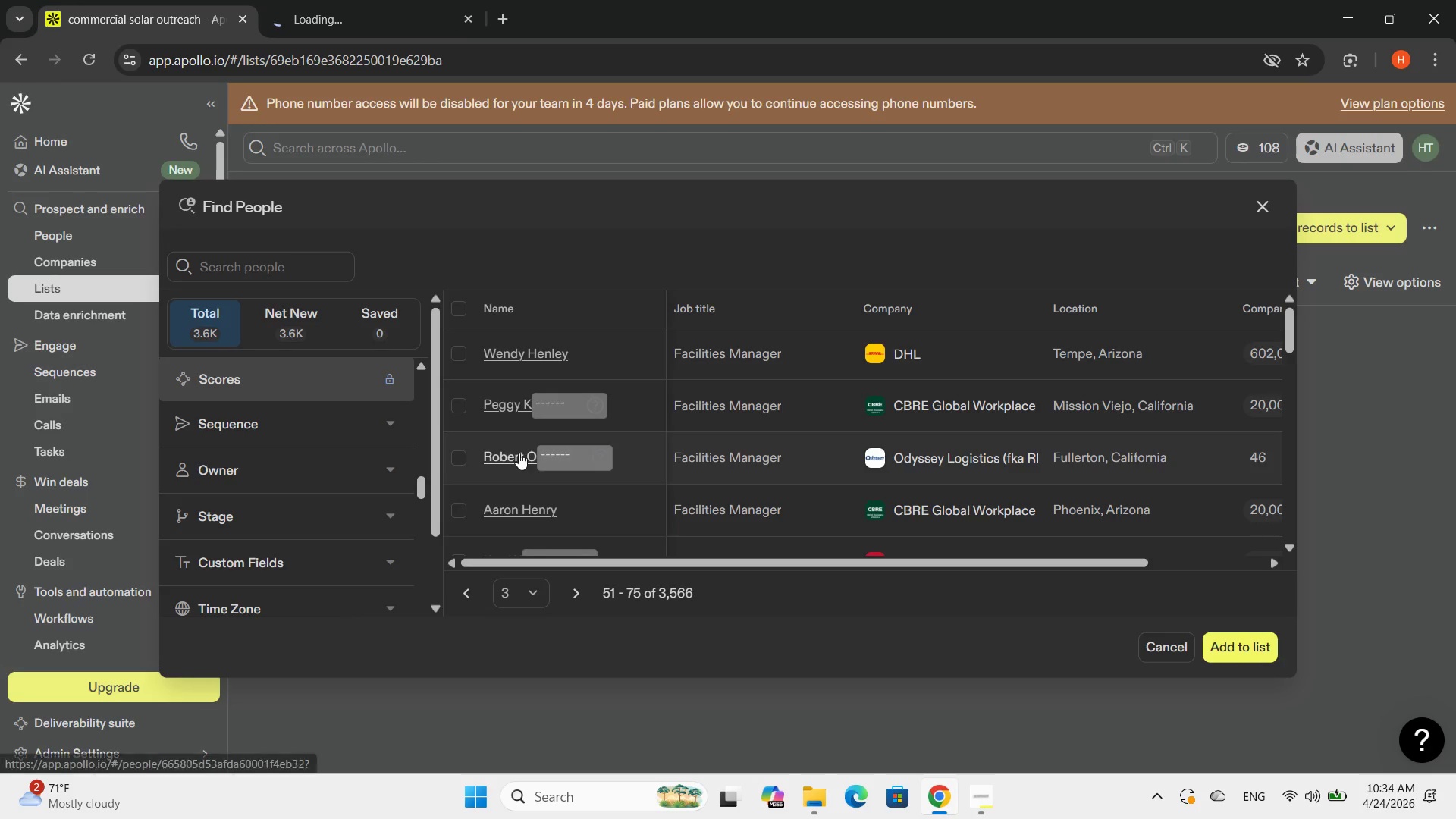 
scroll: coordinate [520, 433], scroll_direction: down, amount: 1.0
 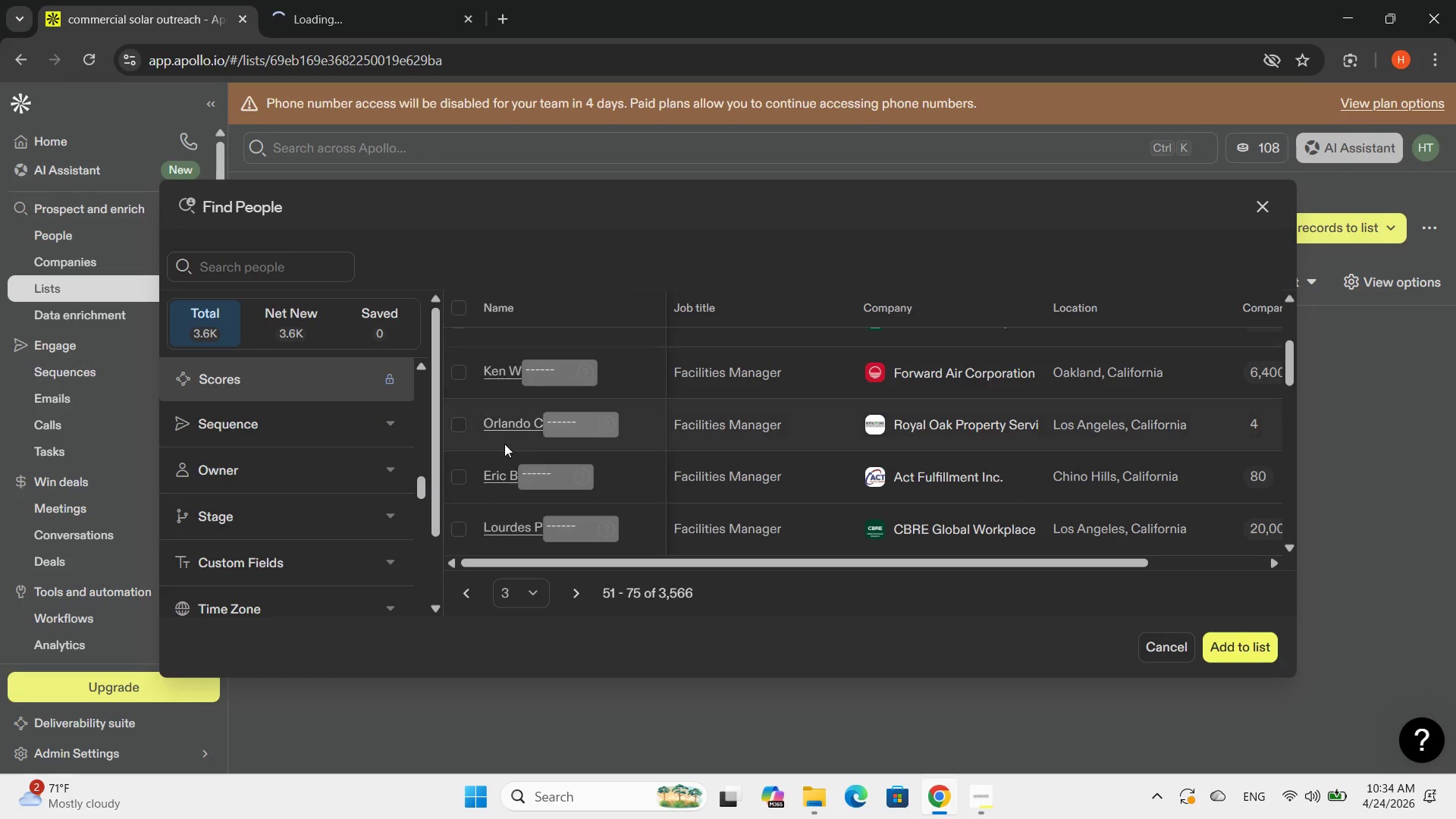 
left_click([507, 429])
 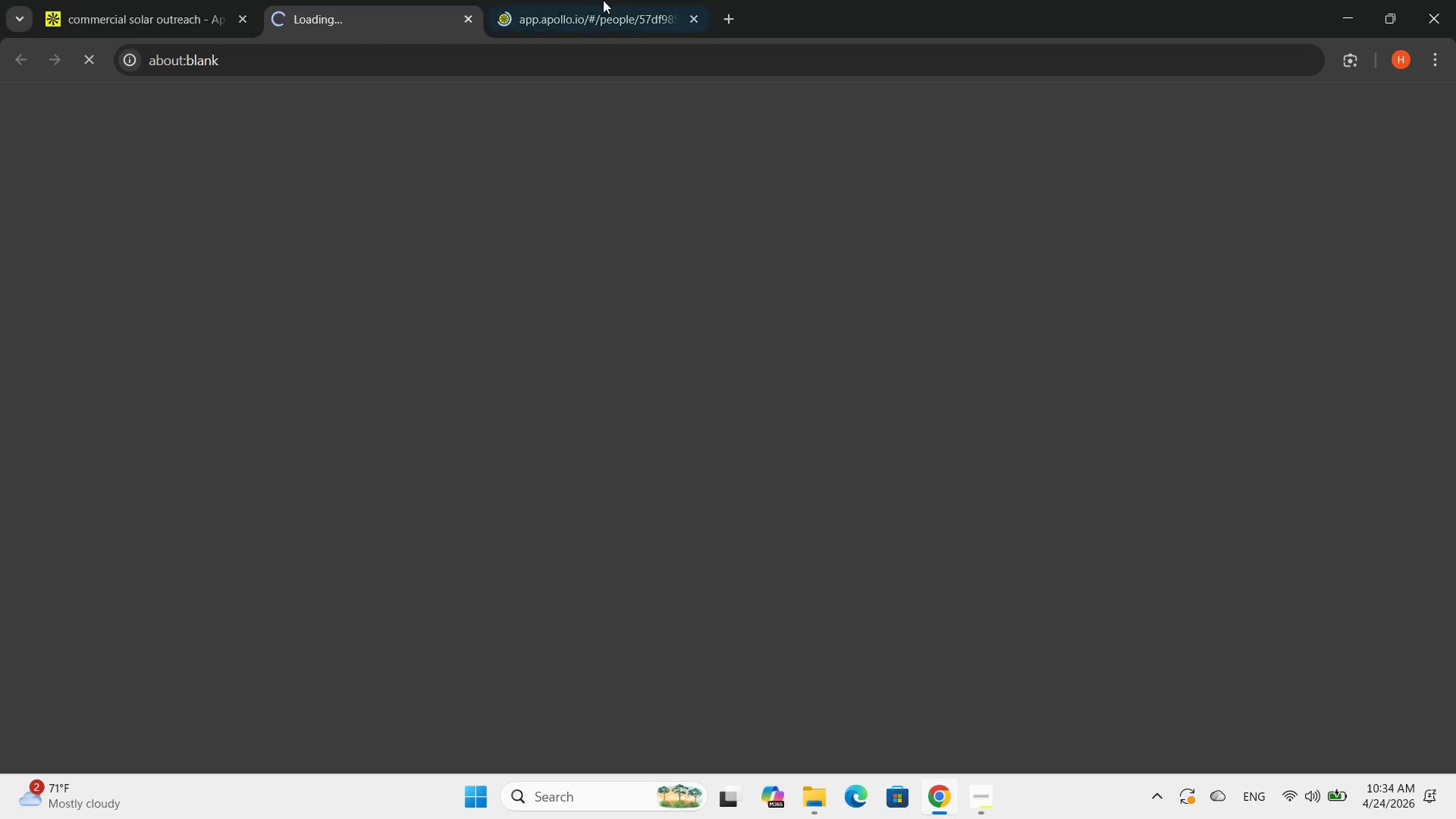 
left_click([603, 0])
 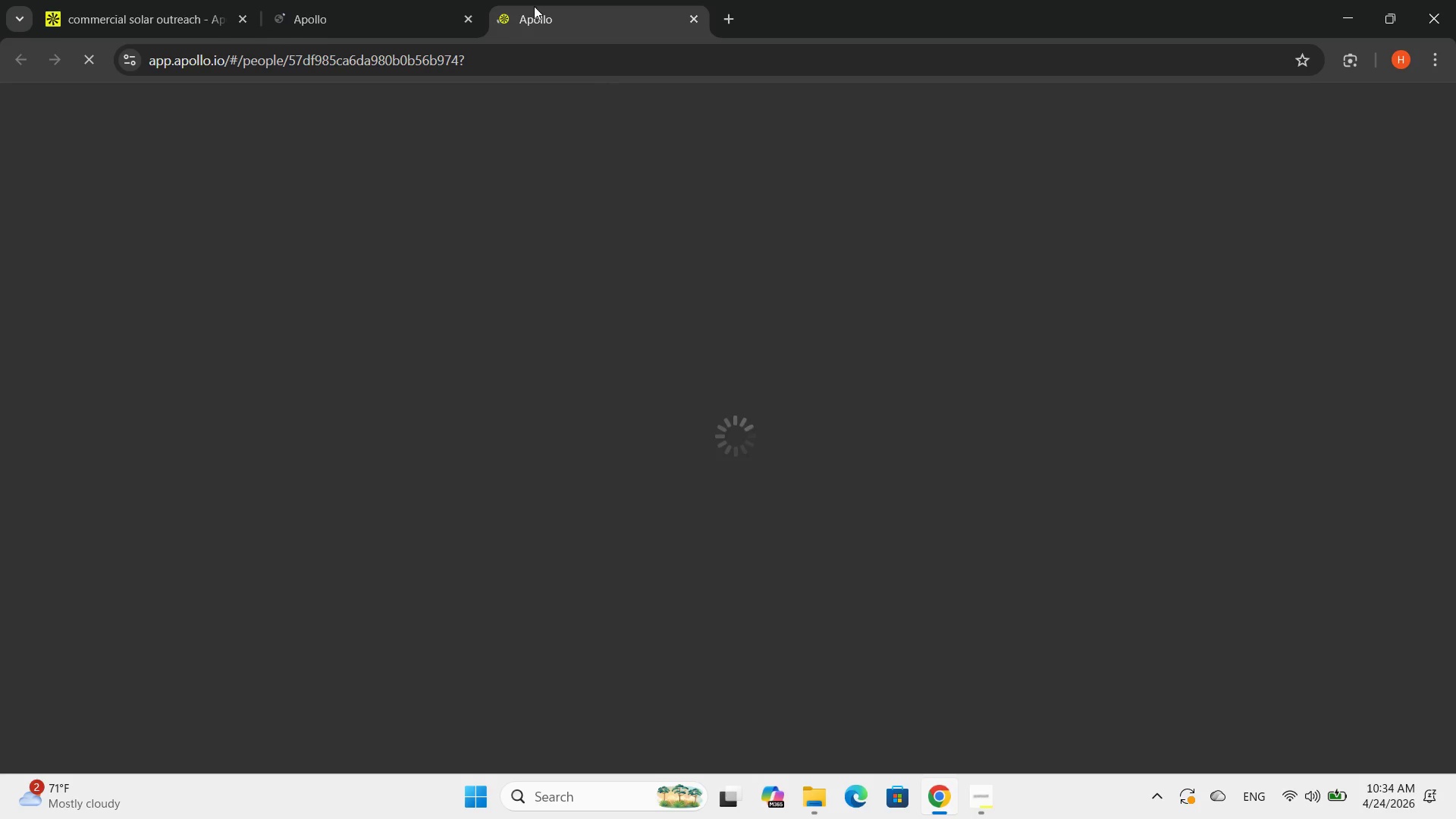 
left_click([308, 0])
 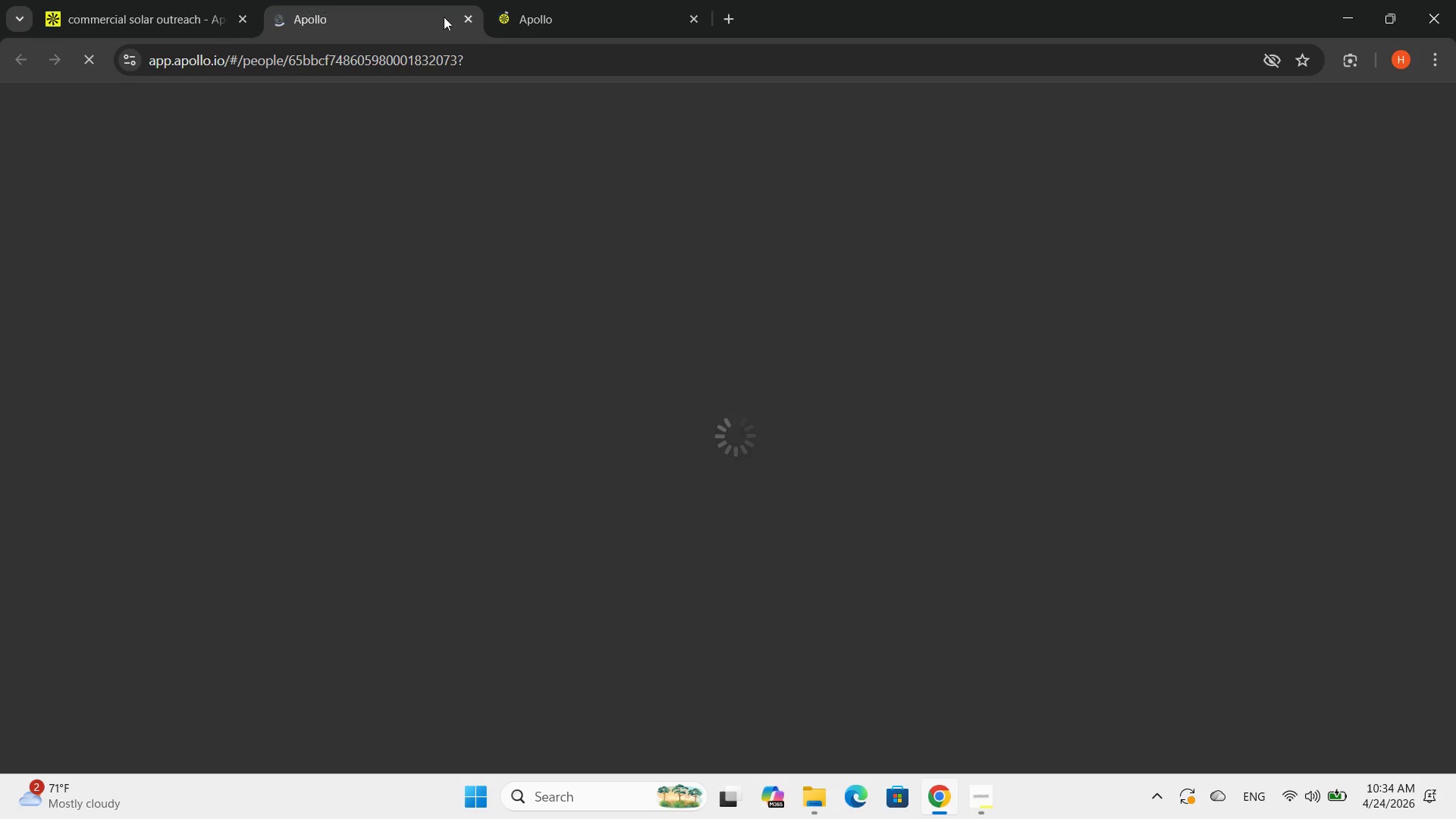 
mouse_move([485, 4])
 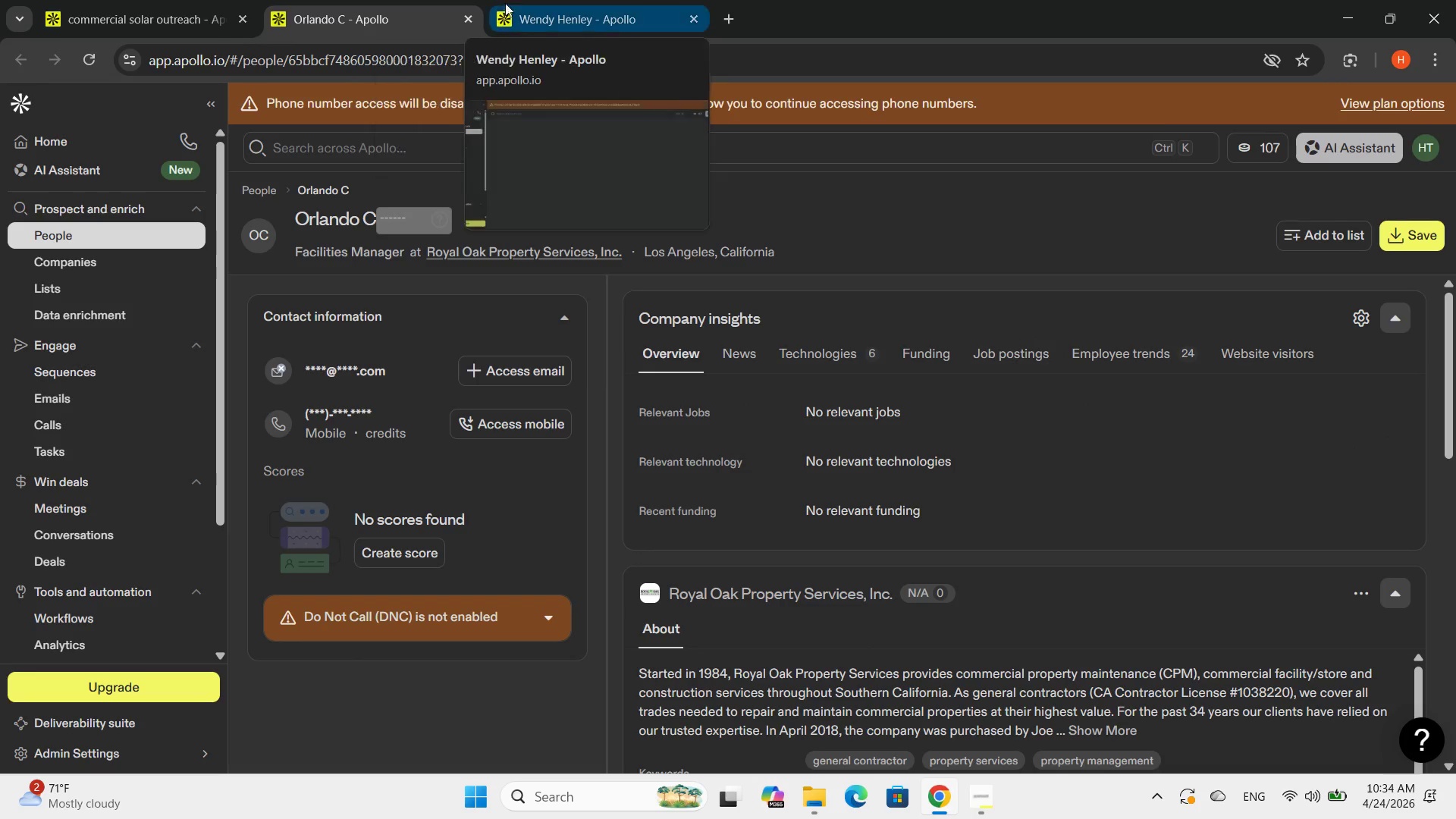 
left_click([559, 0])
 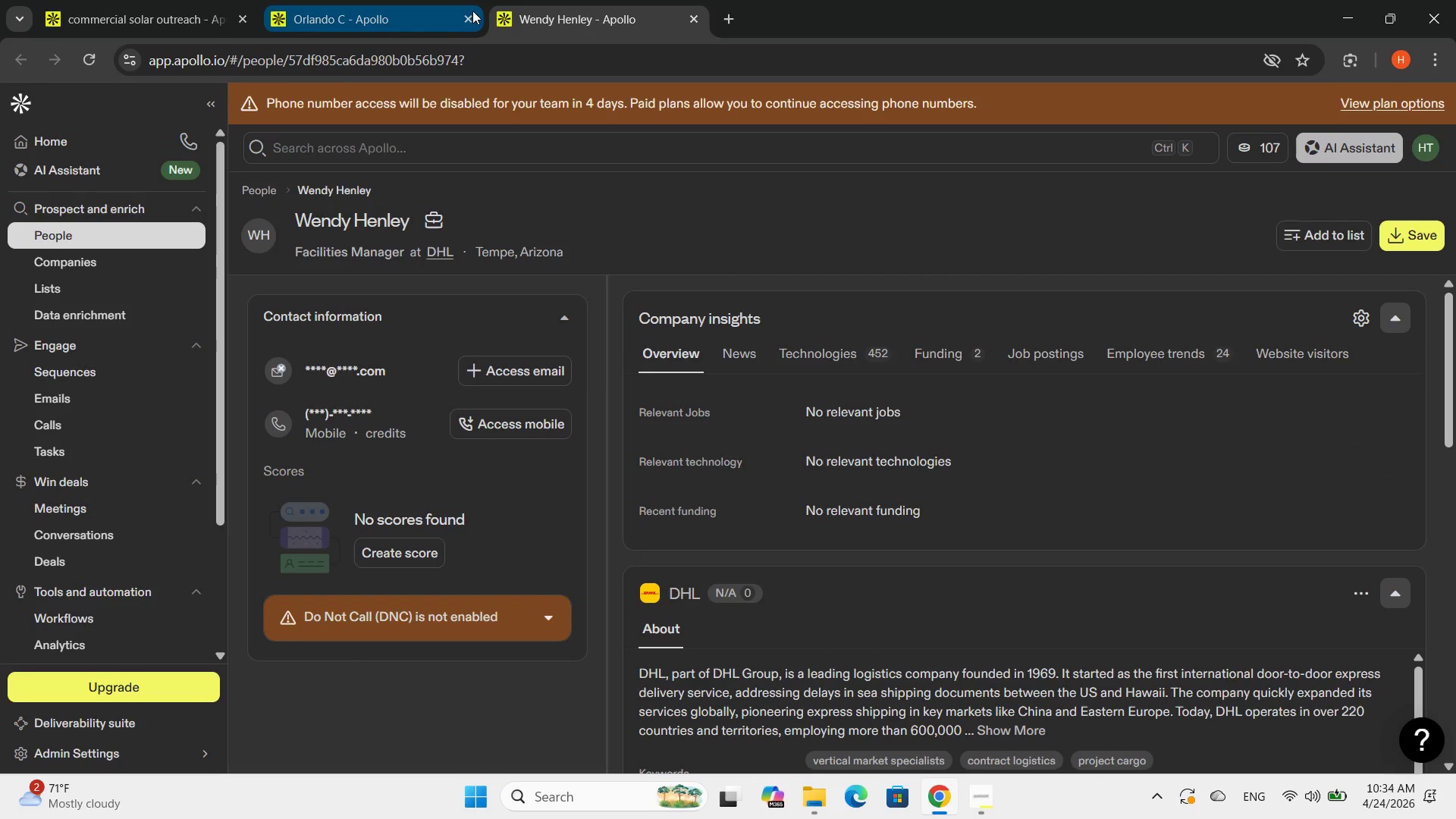 
left_click([473, 14])
 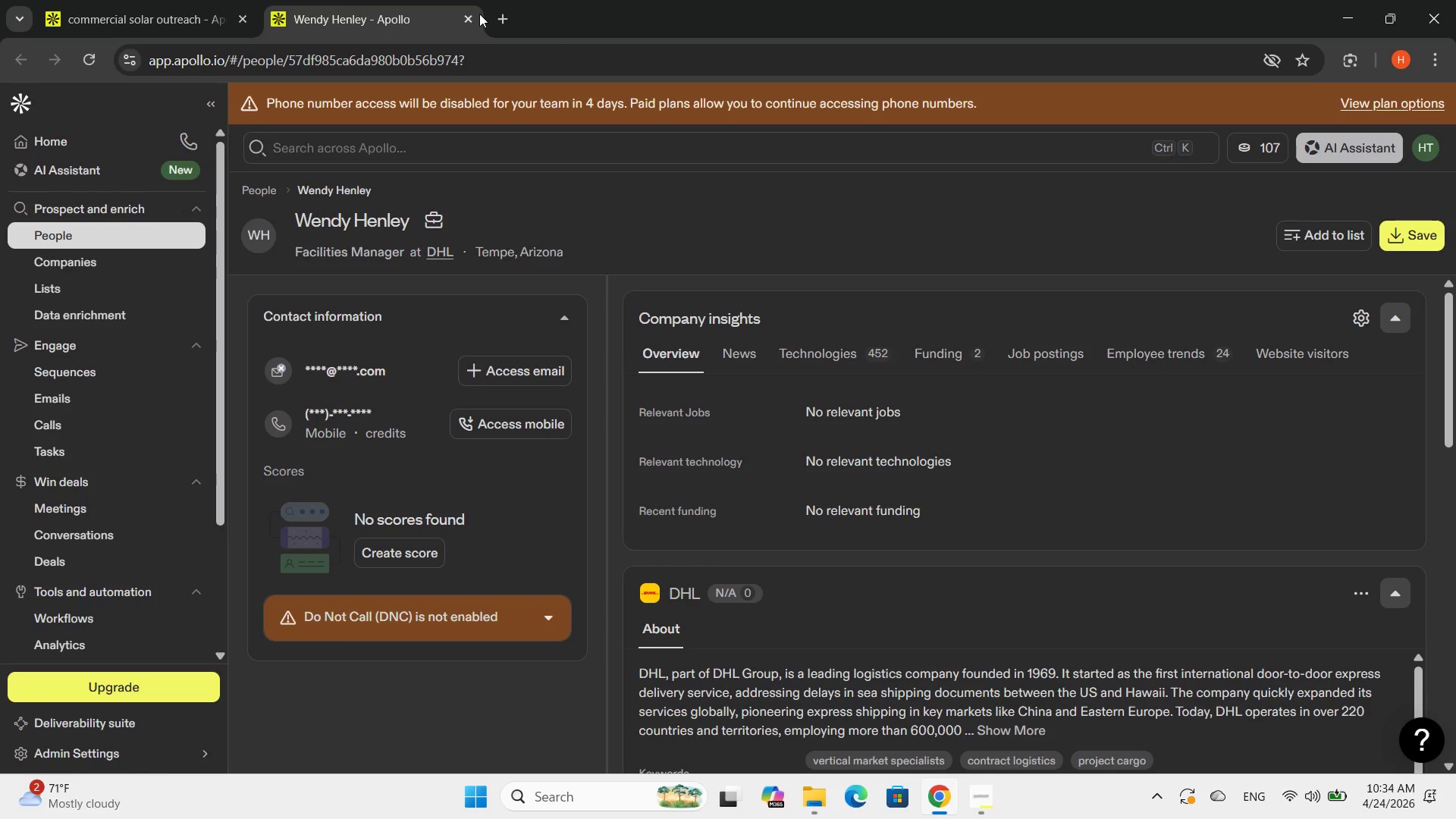 
left_click([479, 14])
 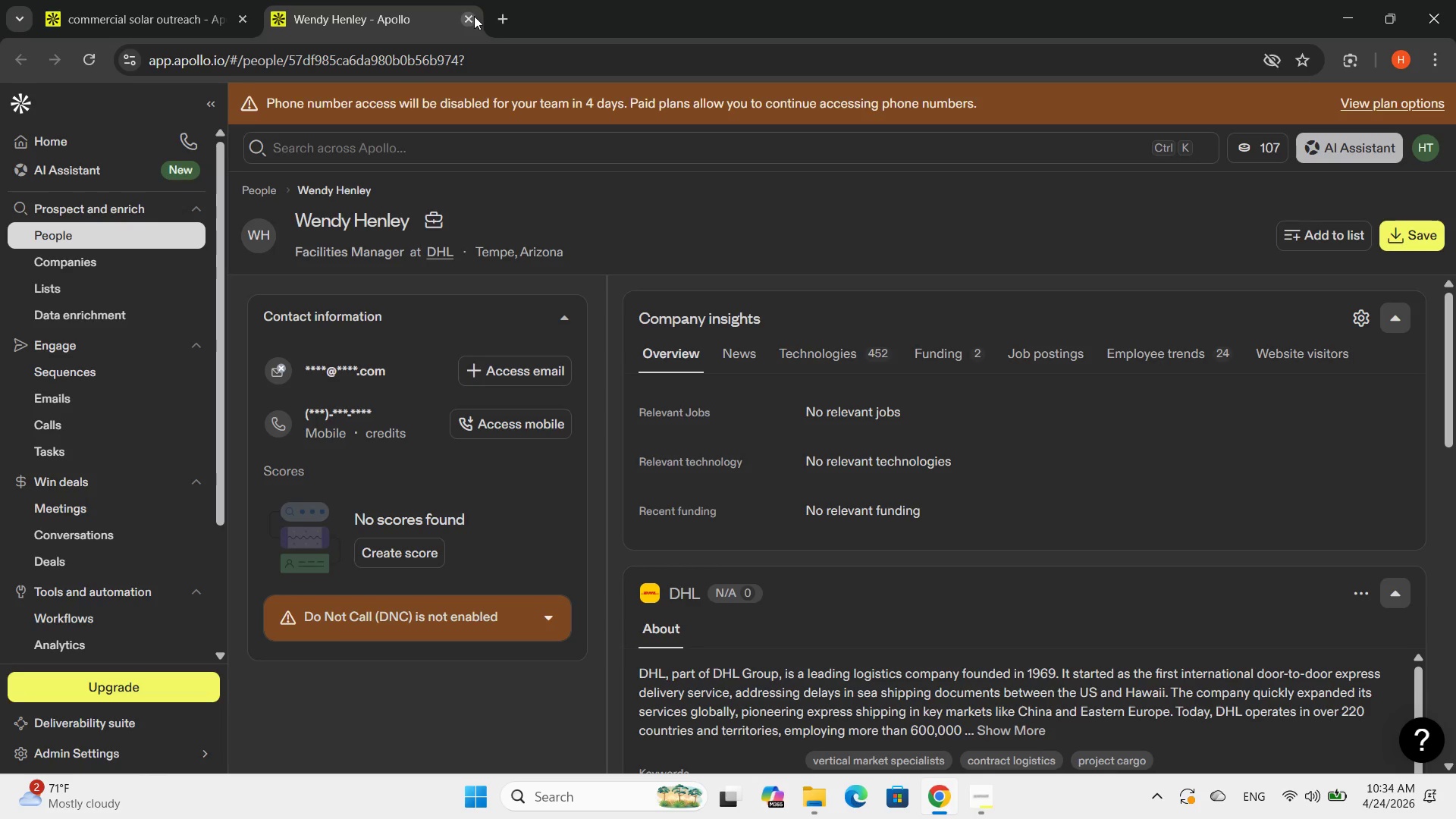 
left_click([474, 16])
 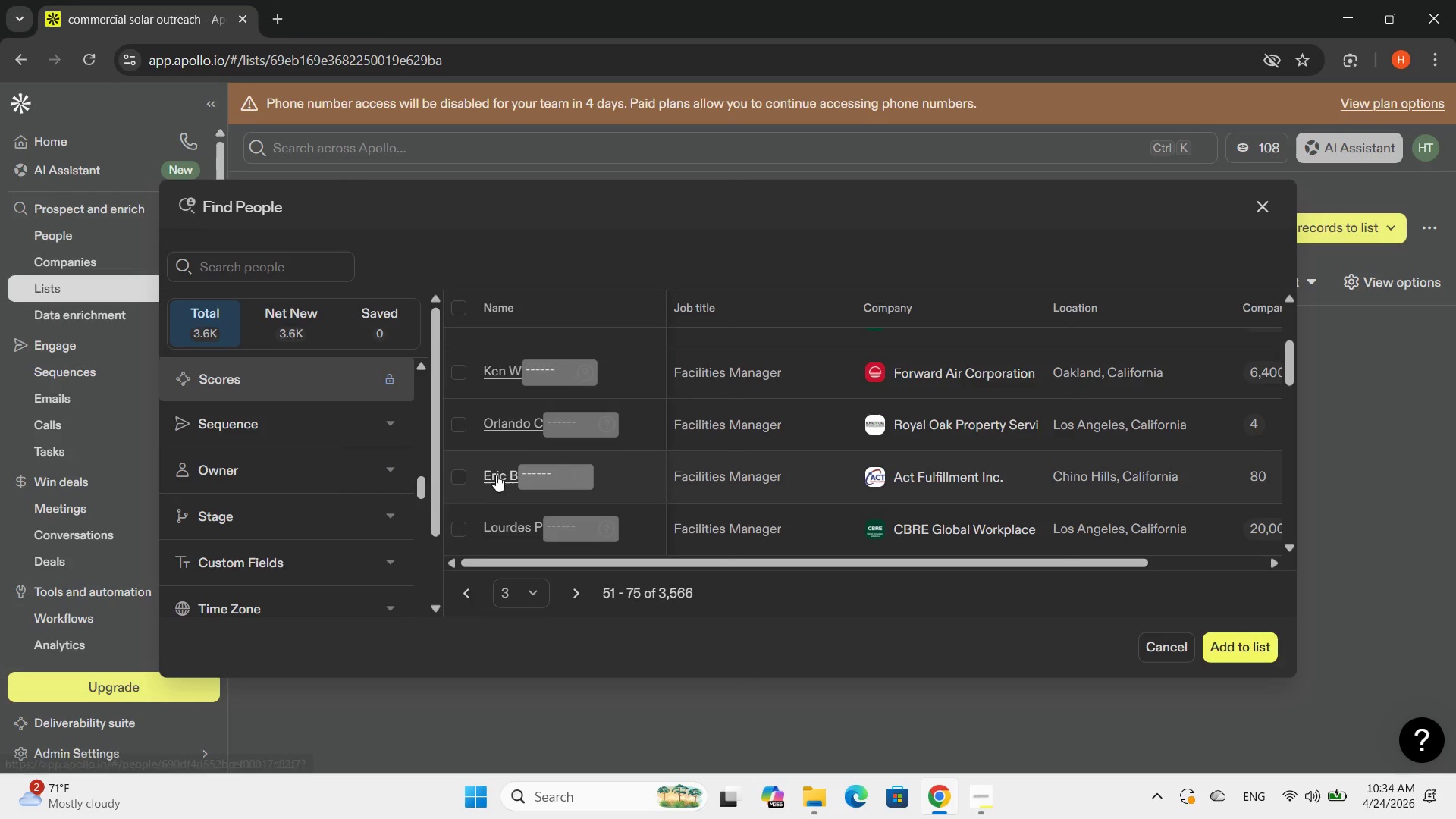 
left_click([496, 475])
 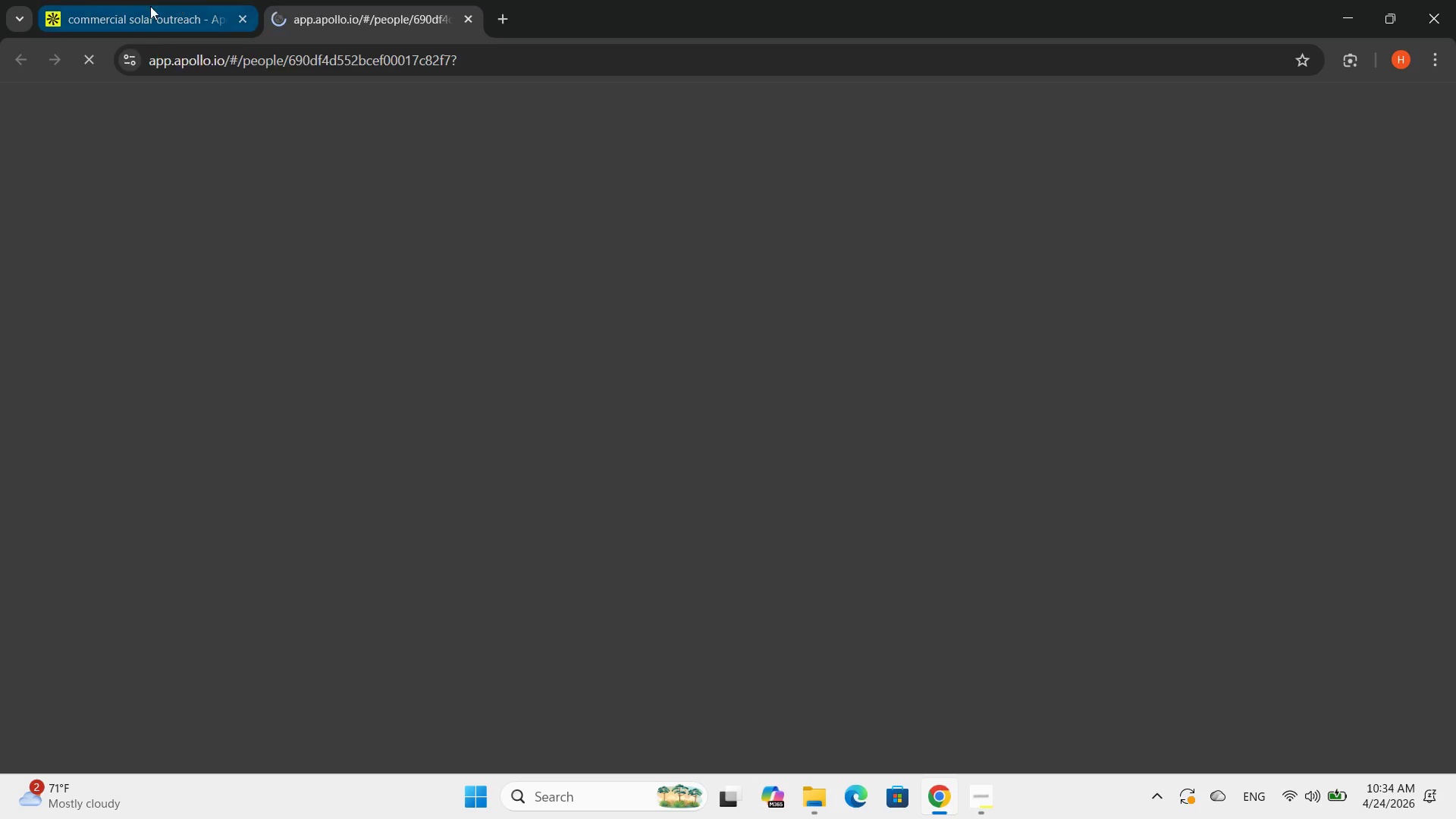 
left_click([149, 8])
 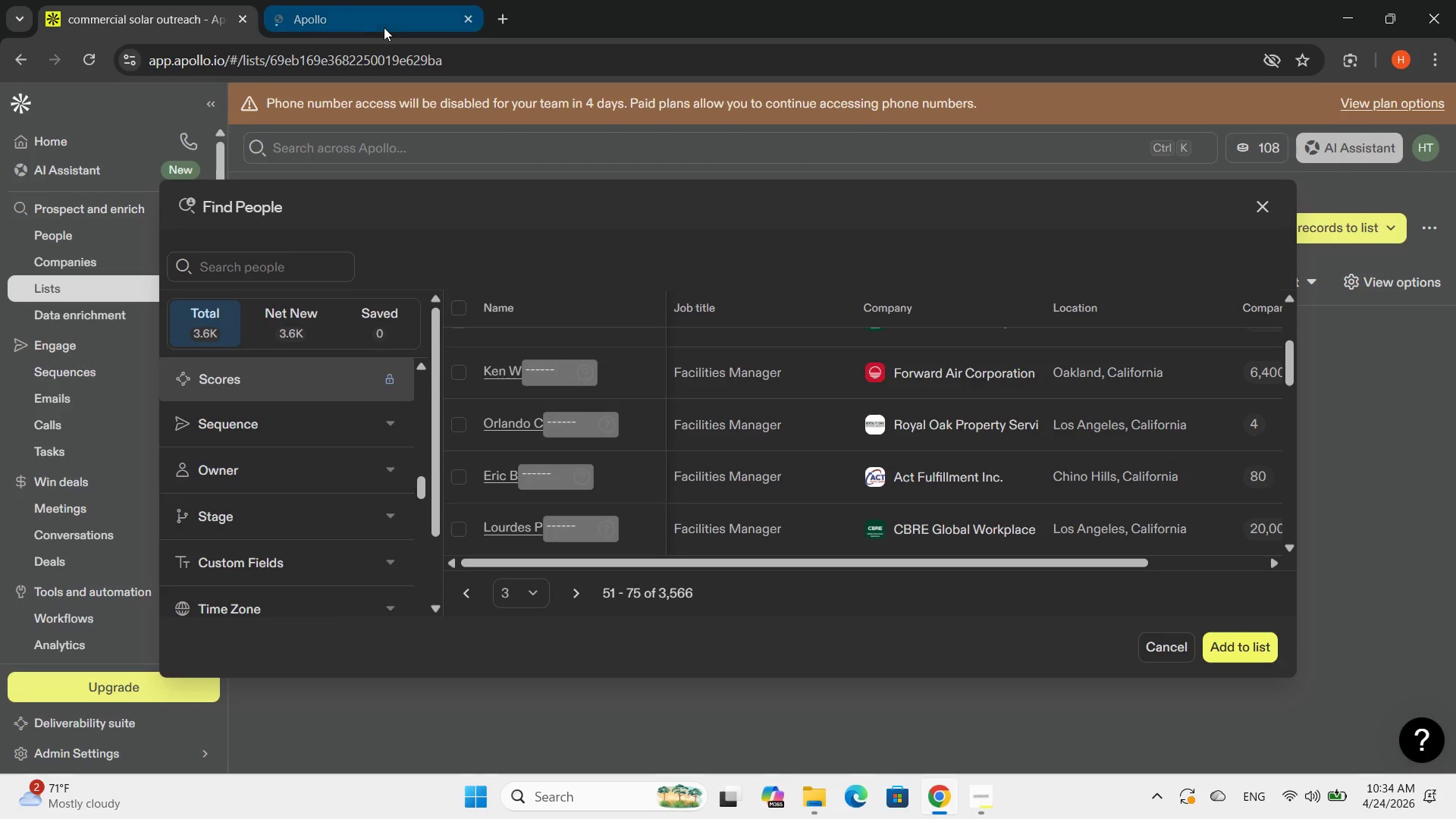 
left_click([366, 15])
 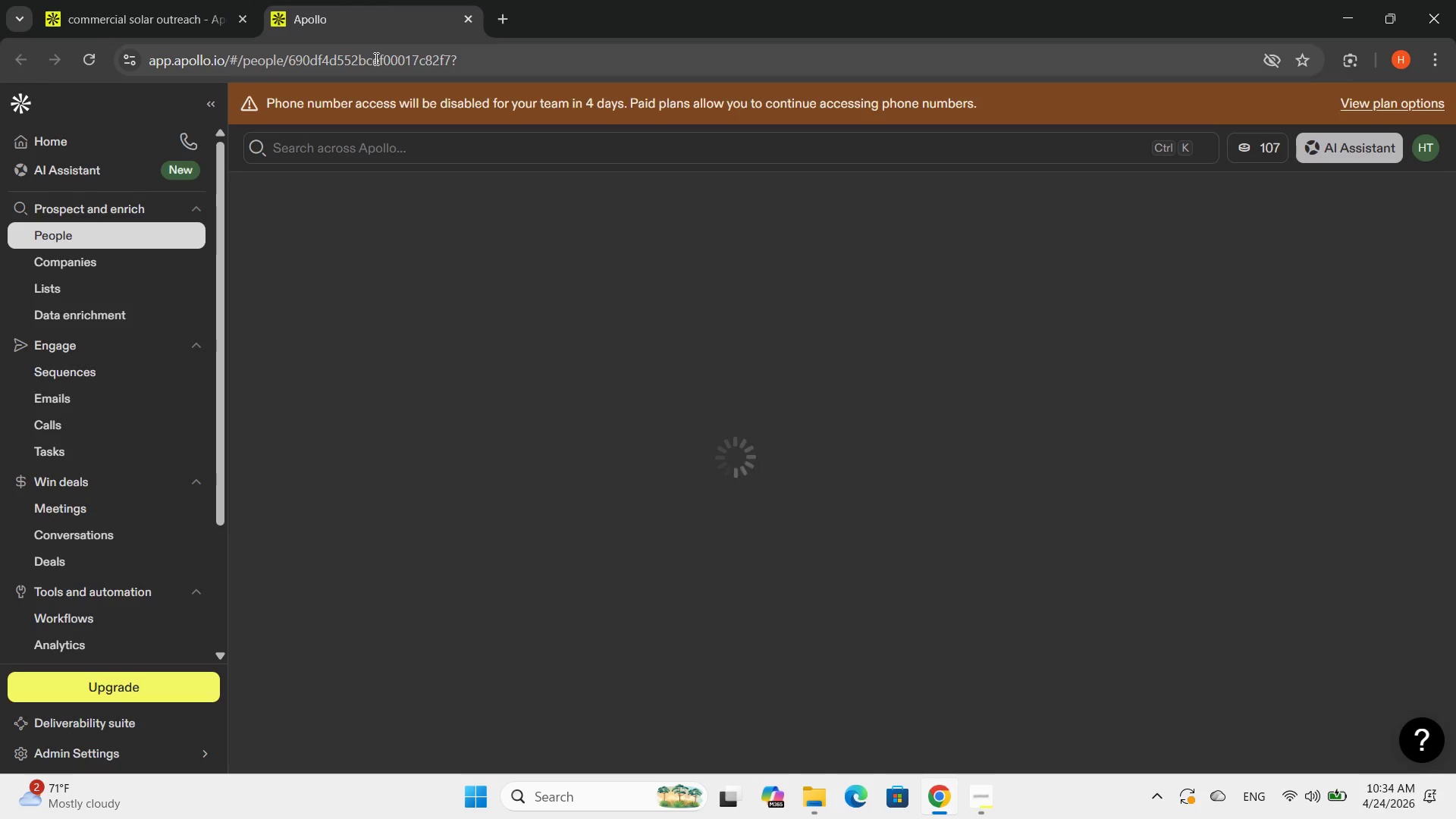 
wait(5.05)
 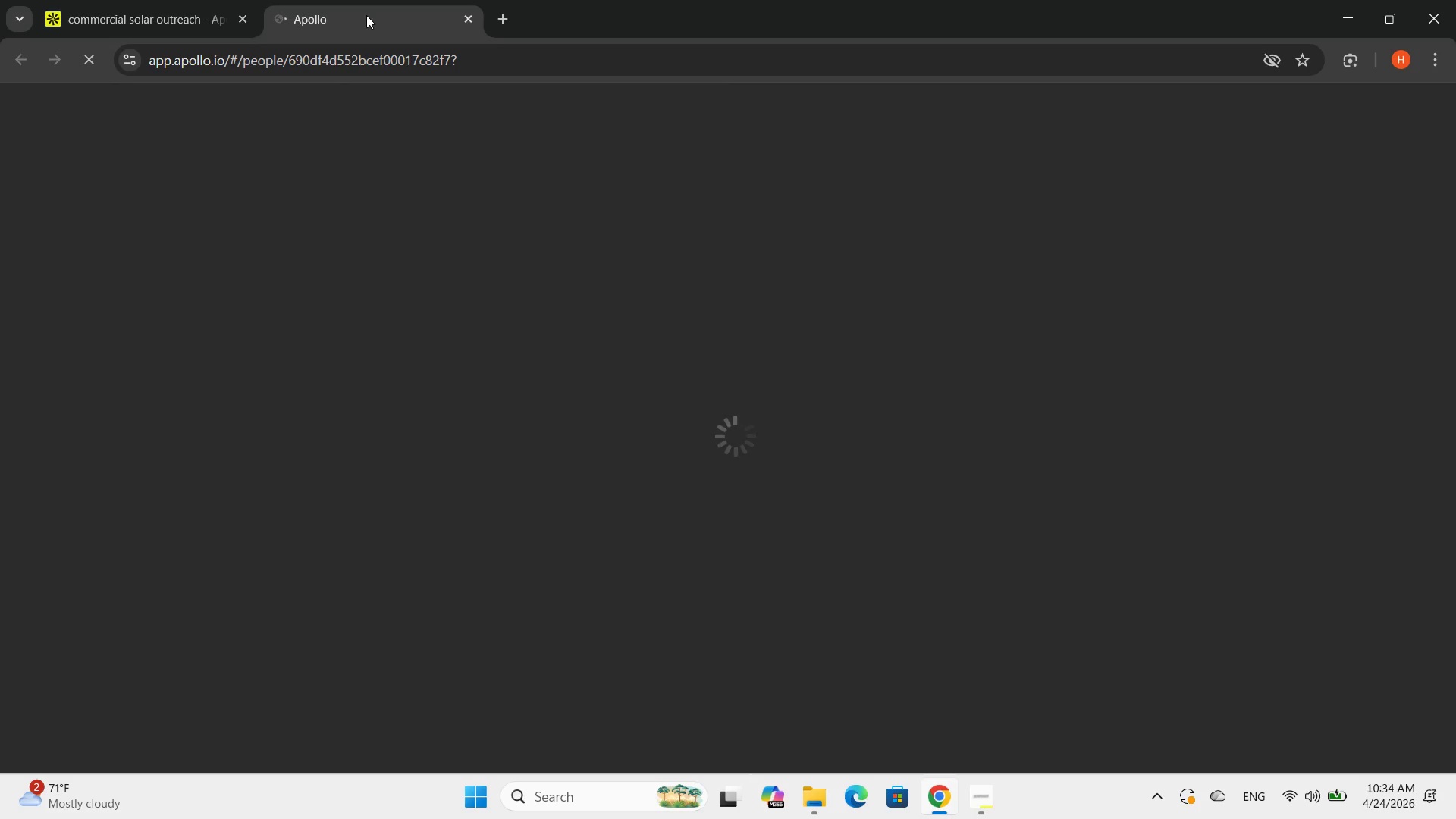 
left_click([159, 15])
 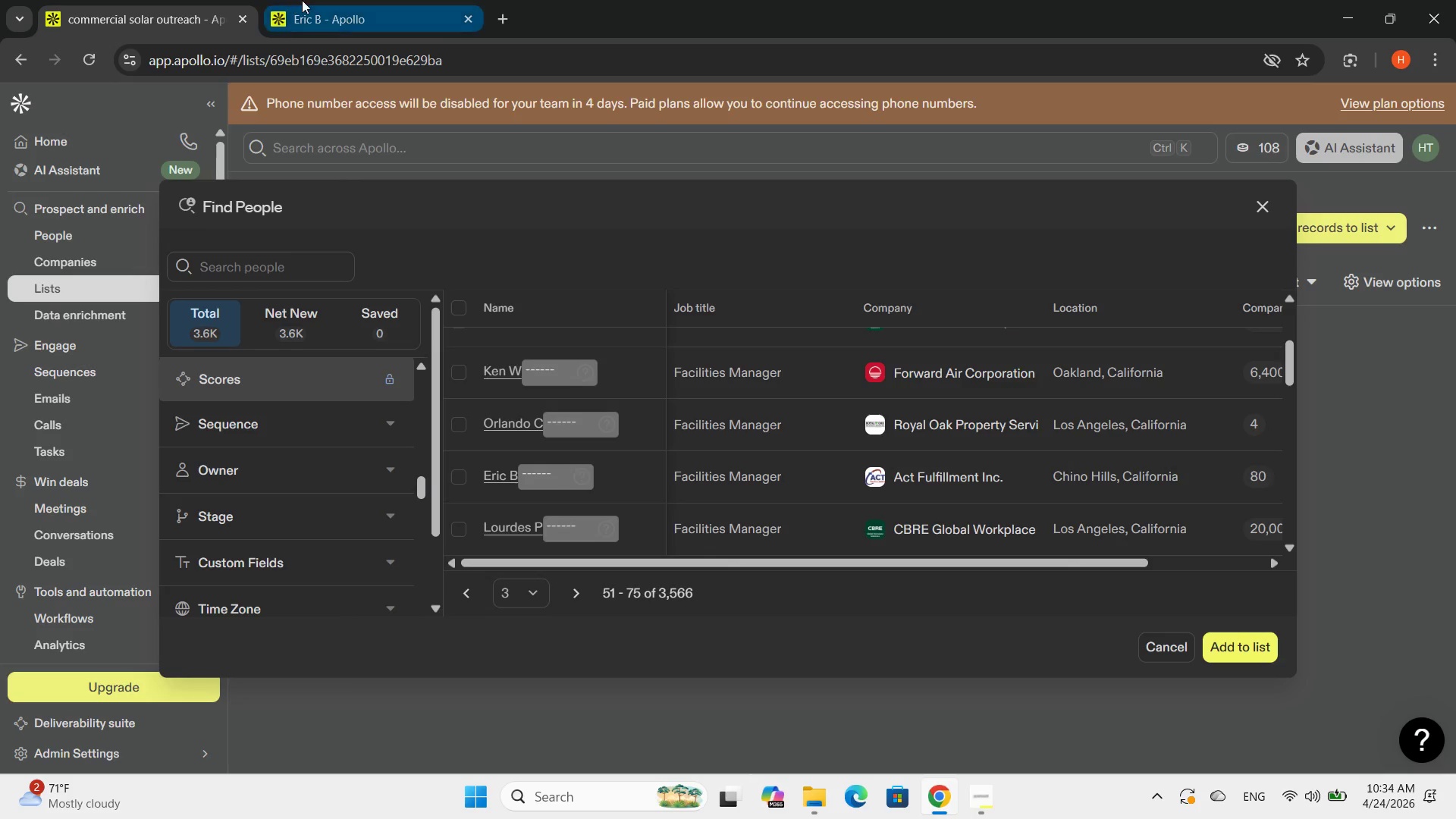 
left_click([302, 0])
 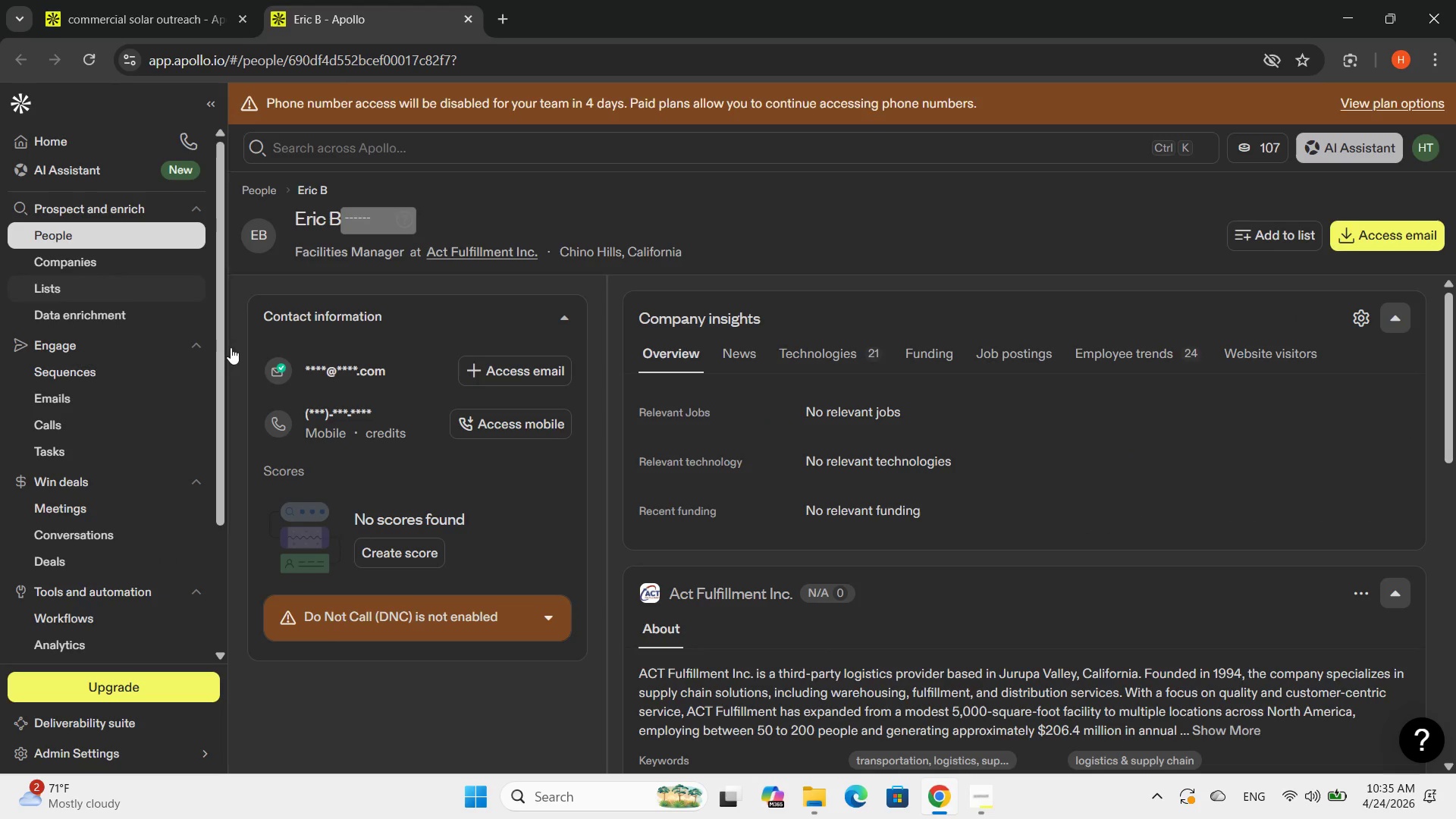 
mouse_move([298, 369])
 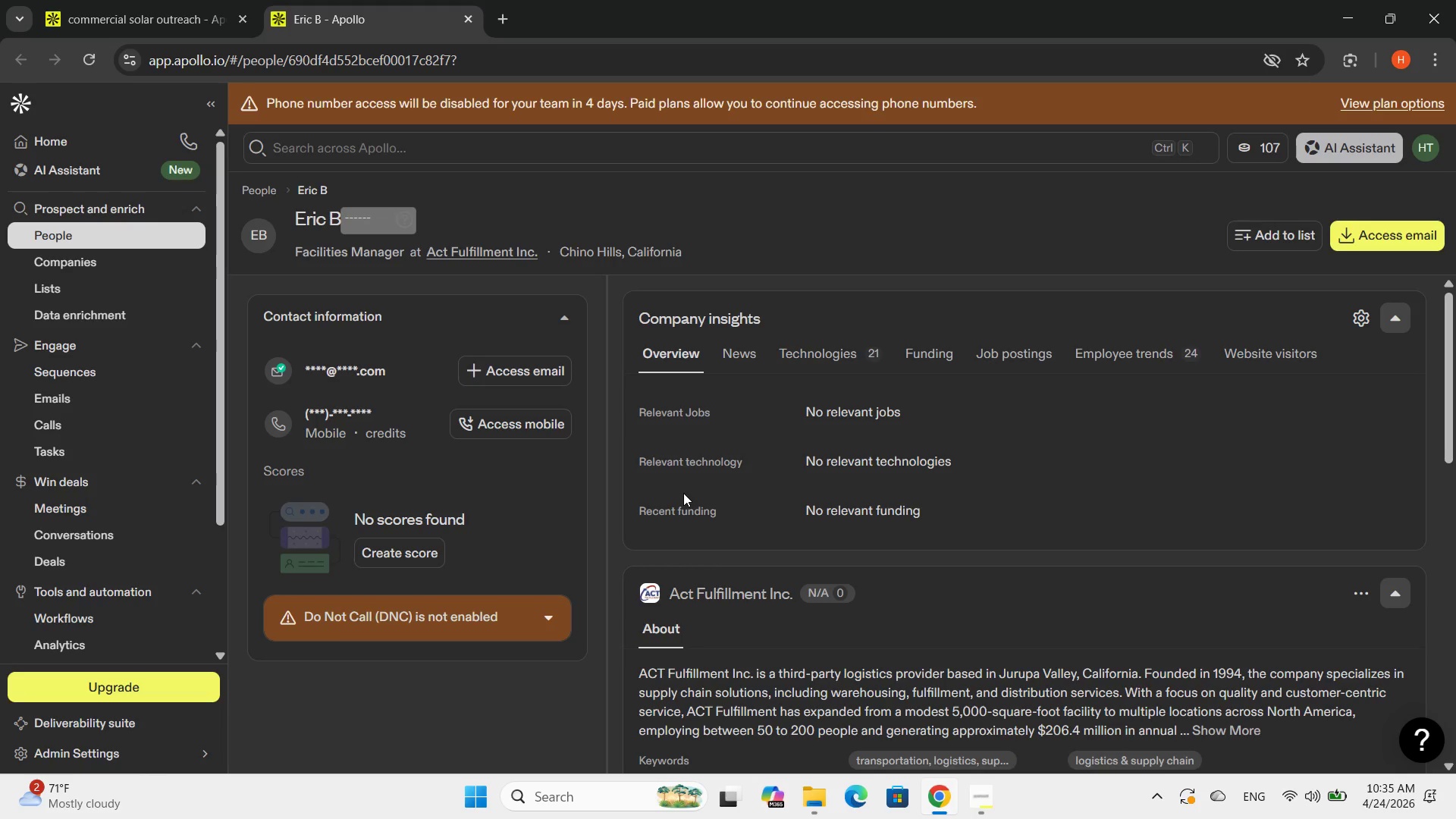 
scroll: coordinate [683, 493], scroll_direction: down, amount: 5.0
 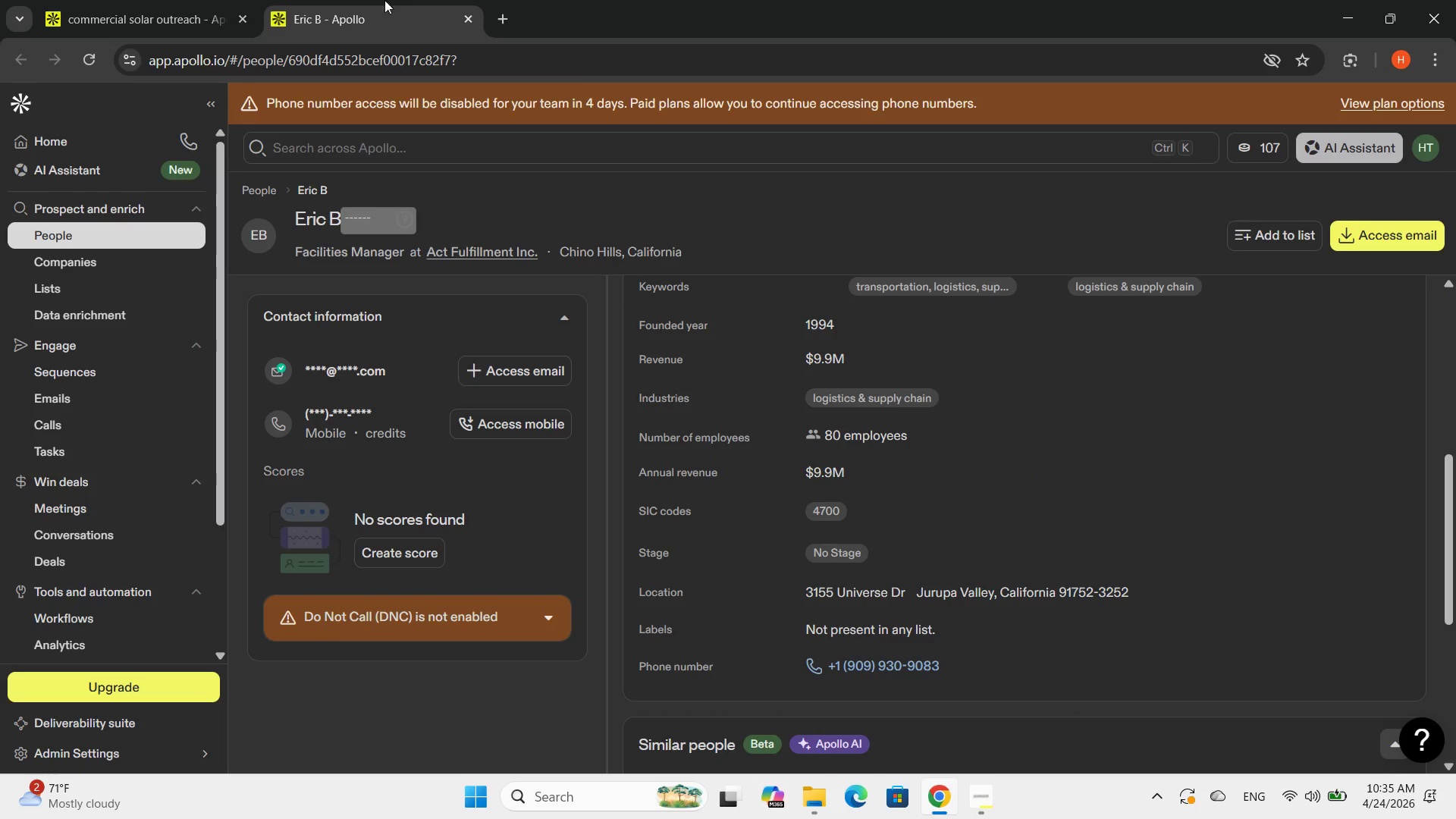 
left_click([159, 0])
 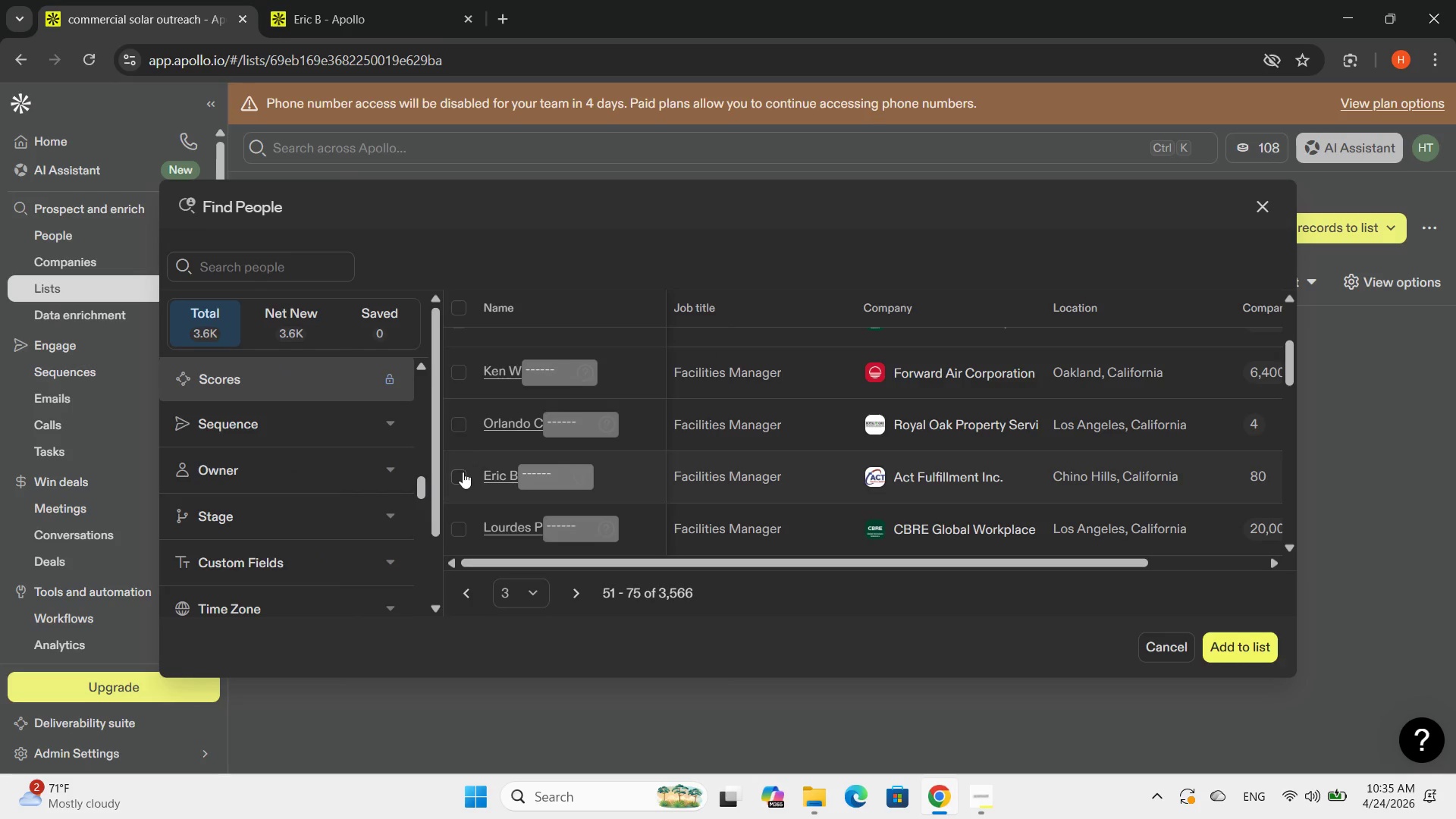 
left_click([396, 0])
 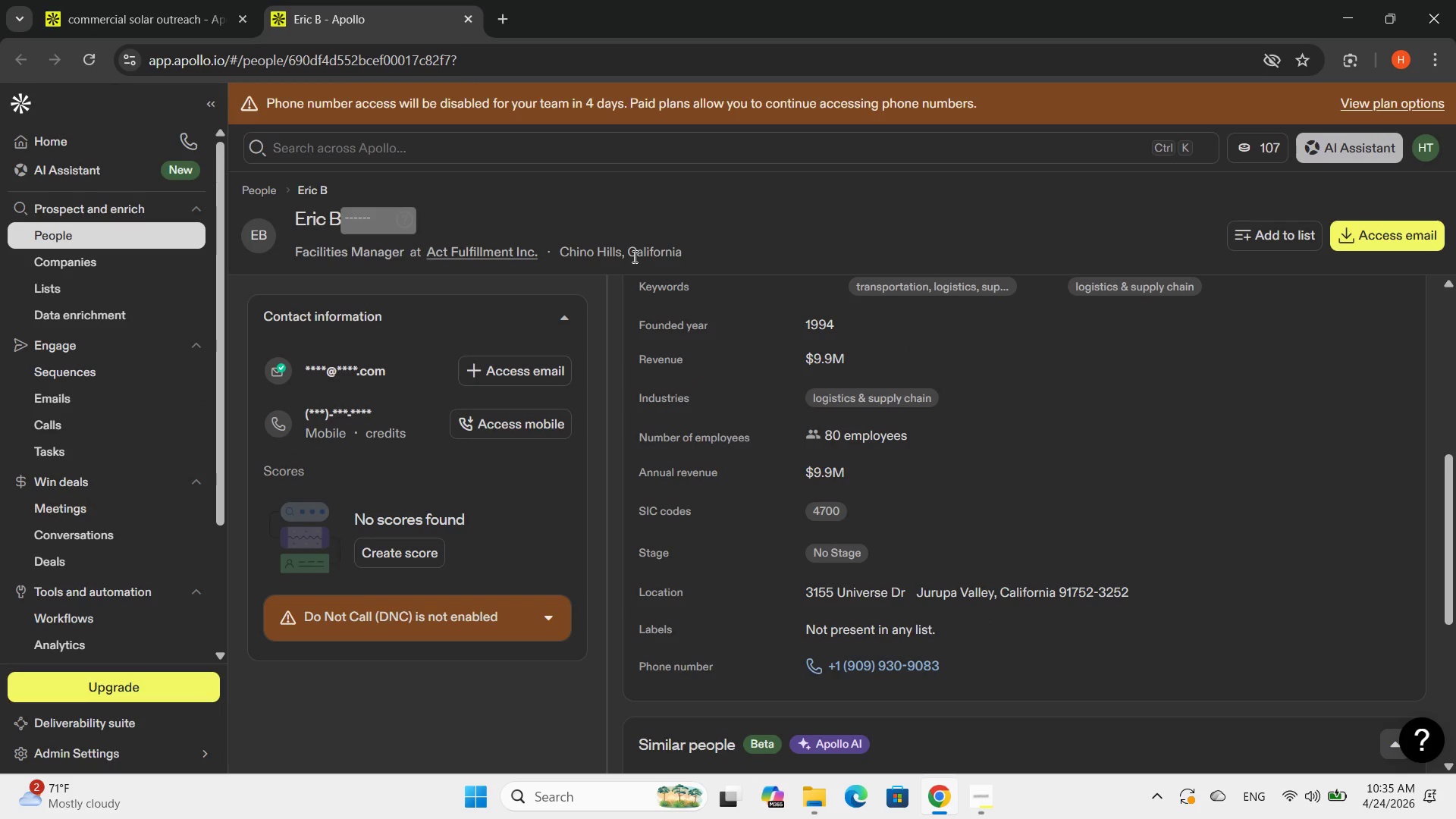 
left_click_drag(start_coordinate=[630, 256], to_coordinate=[682, 258])
 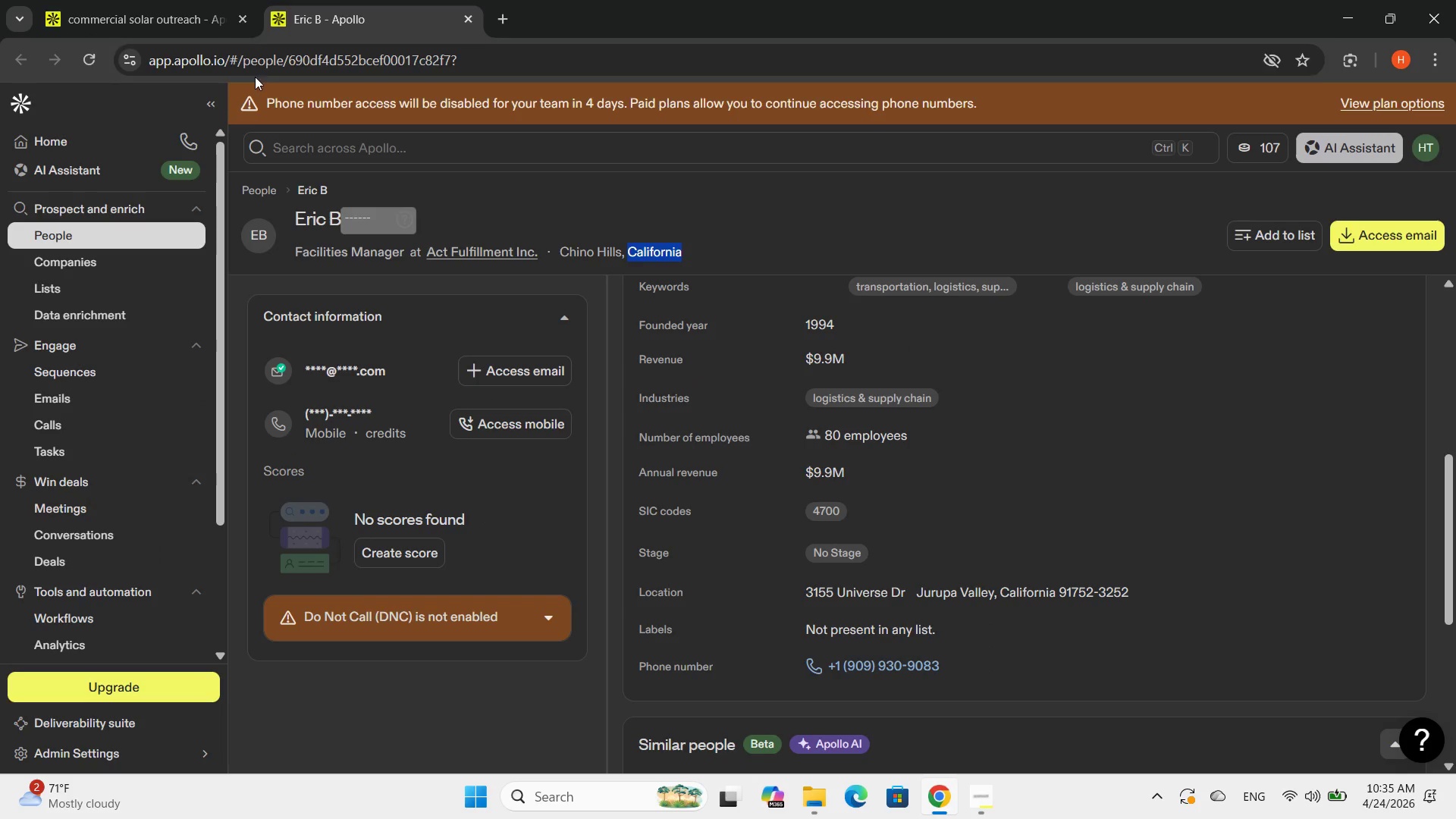 
left_click([130, 5])
 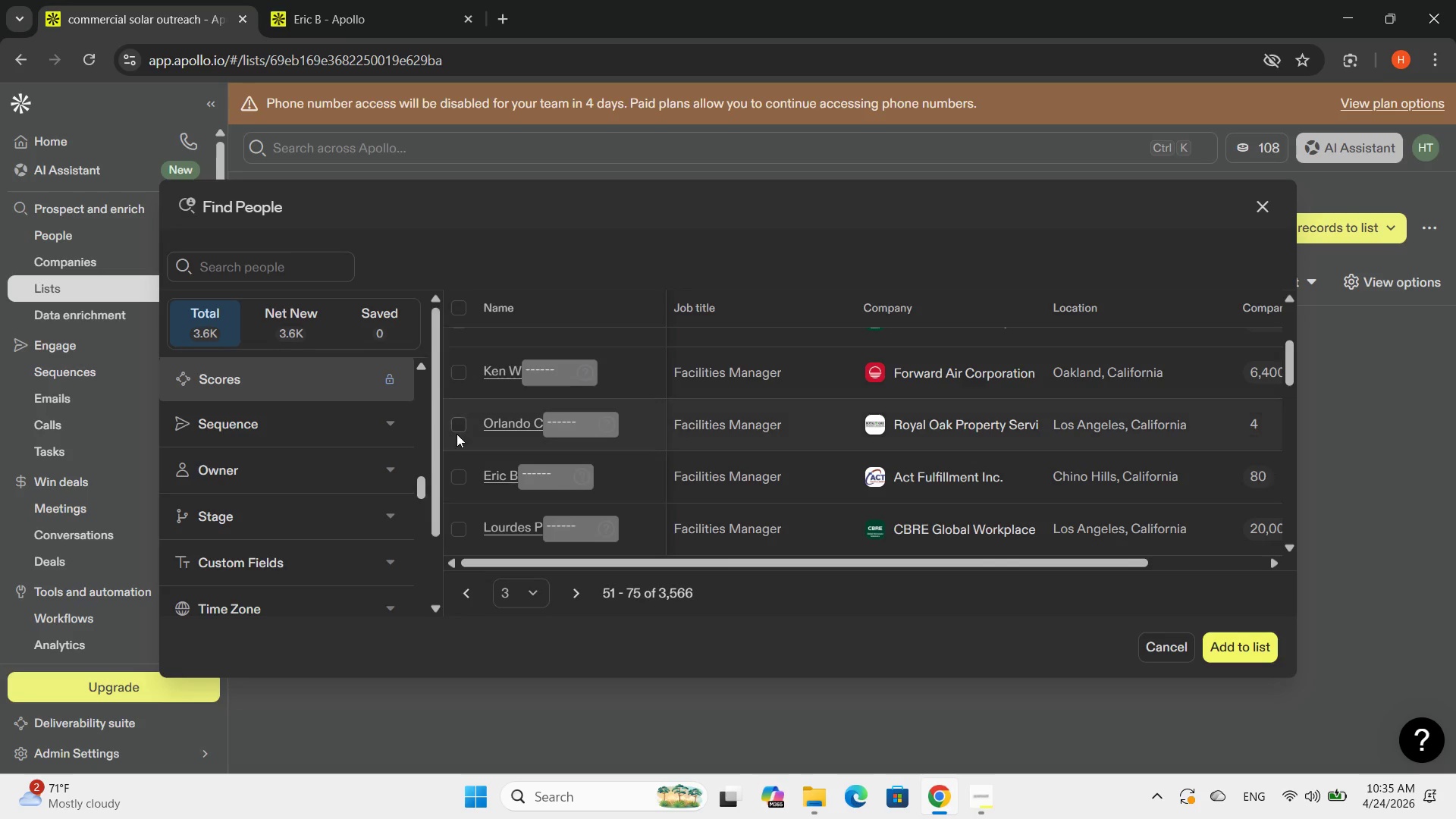 
left_click([455, 479])
 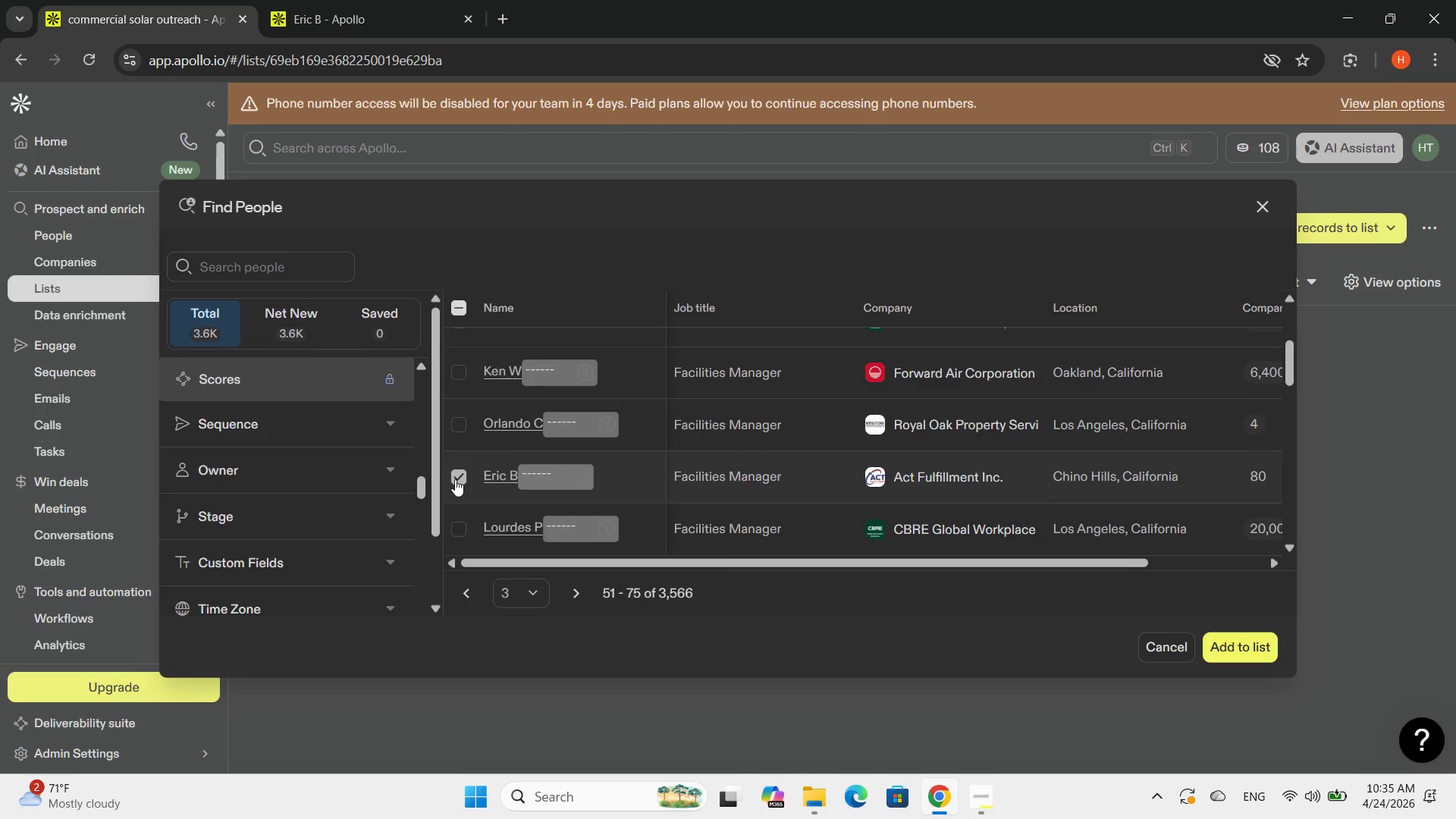 
scroll: coordinate [455, 479], scroll_direction: down, amount: 2.0
 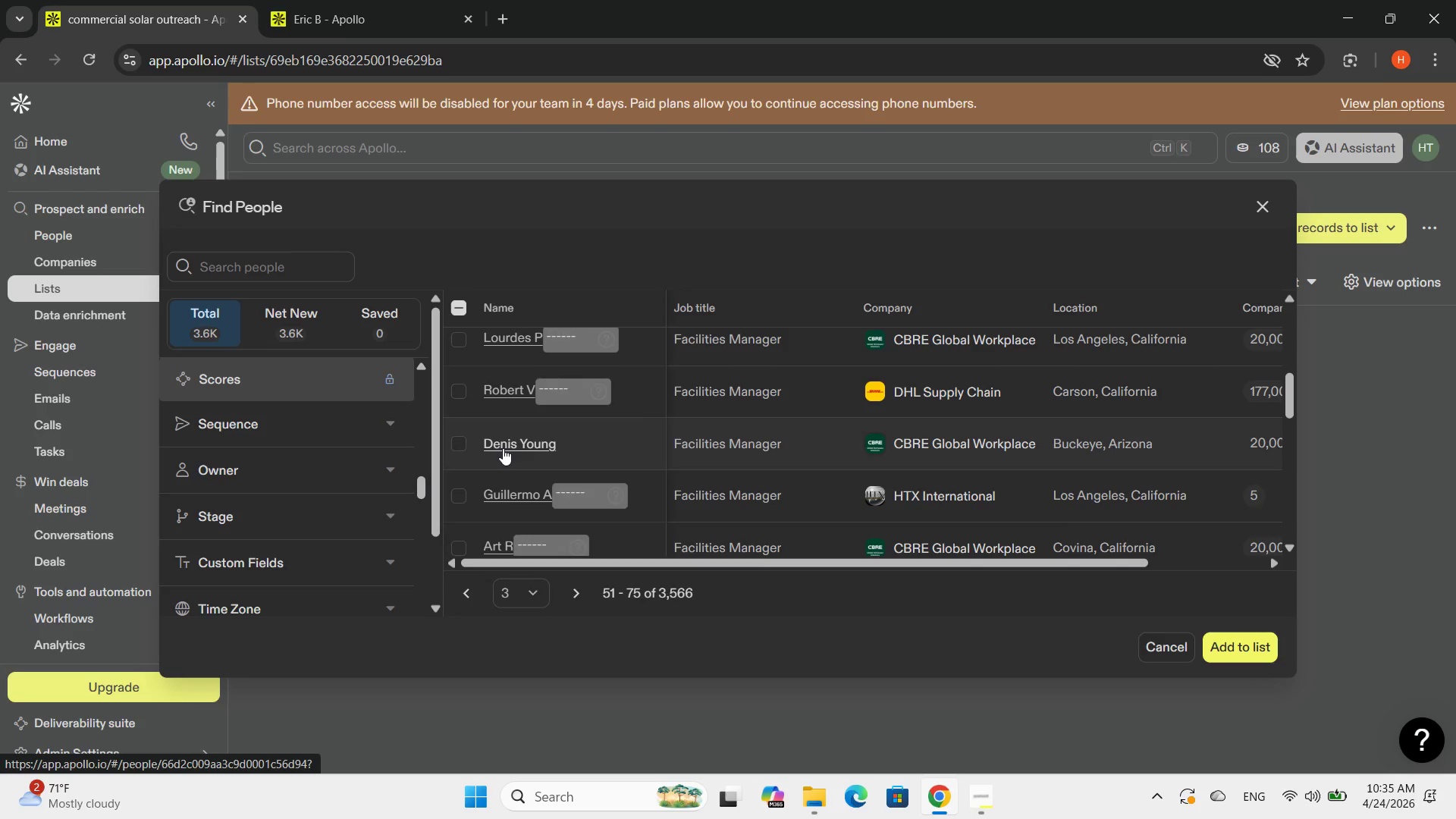 
left_click([503, 448])
 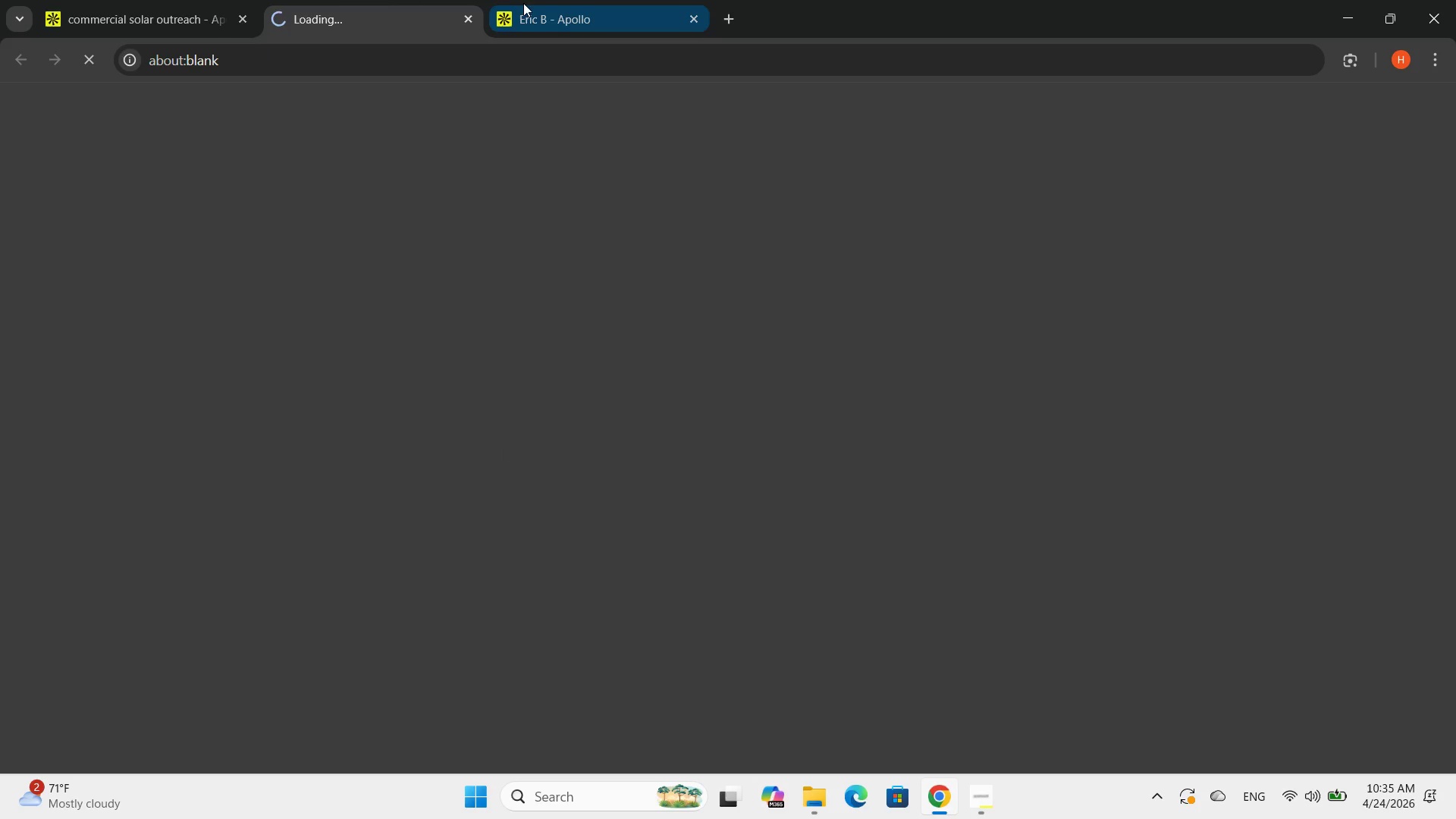 
double_click([530, 3])
 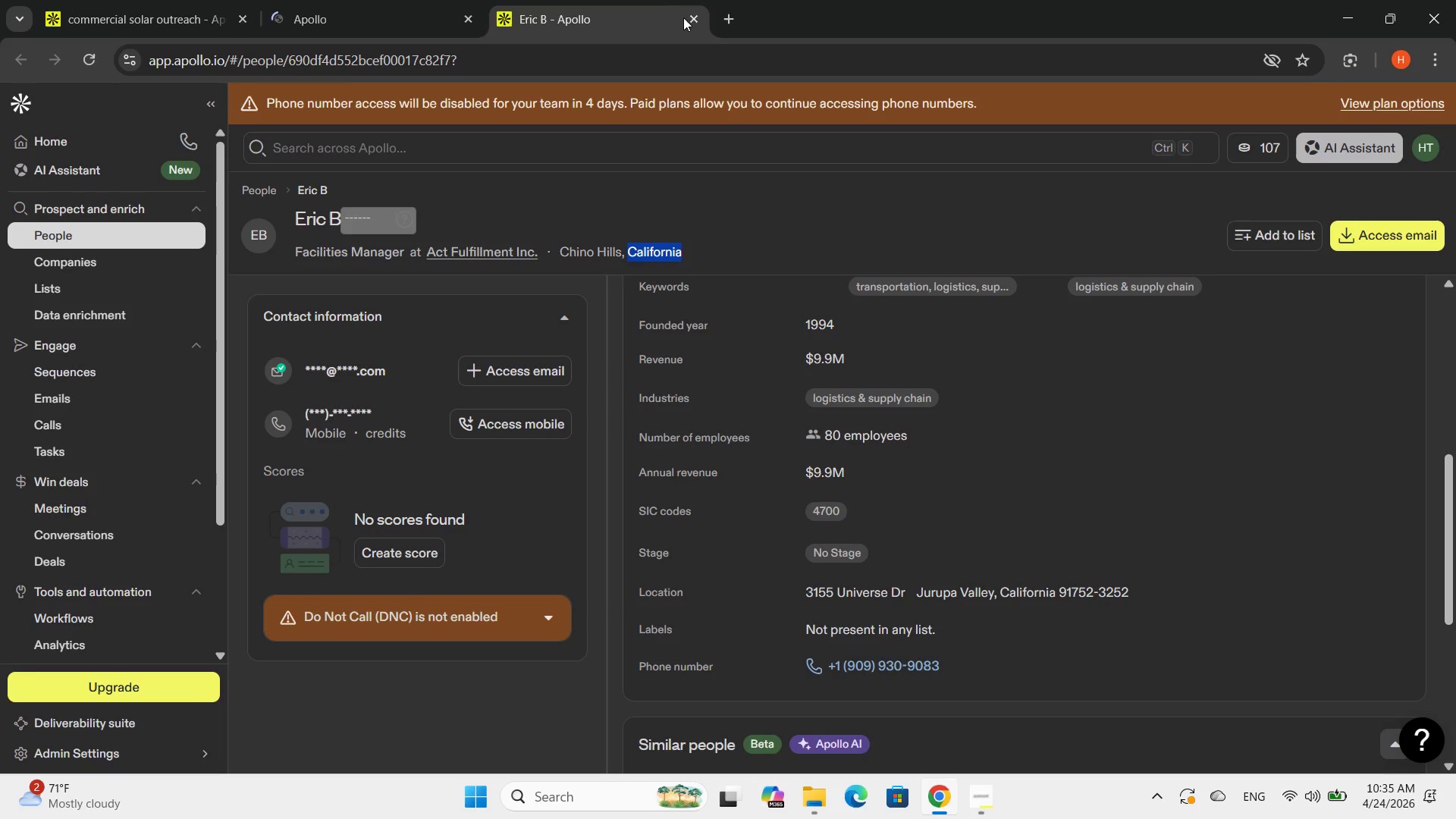 
left_click([689, 17])
 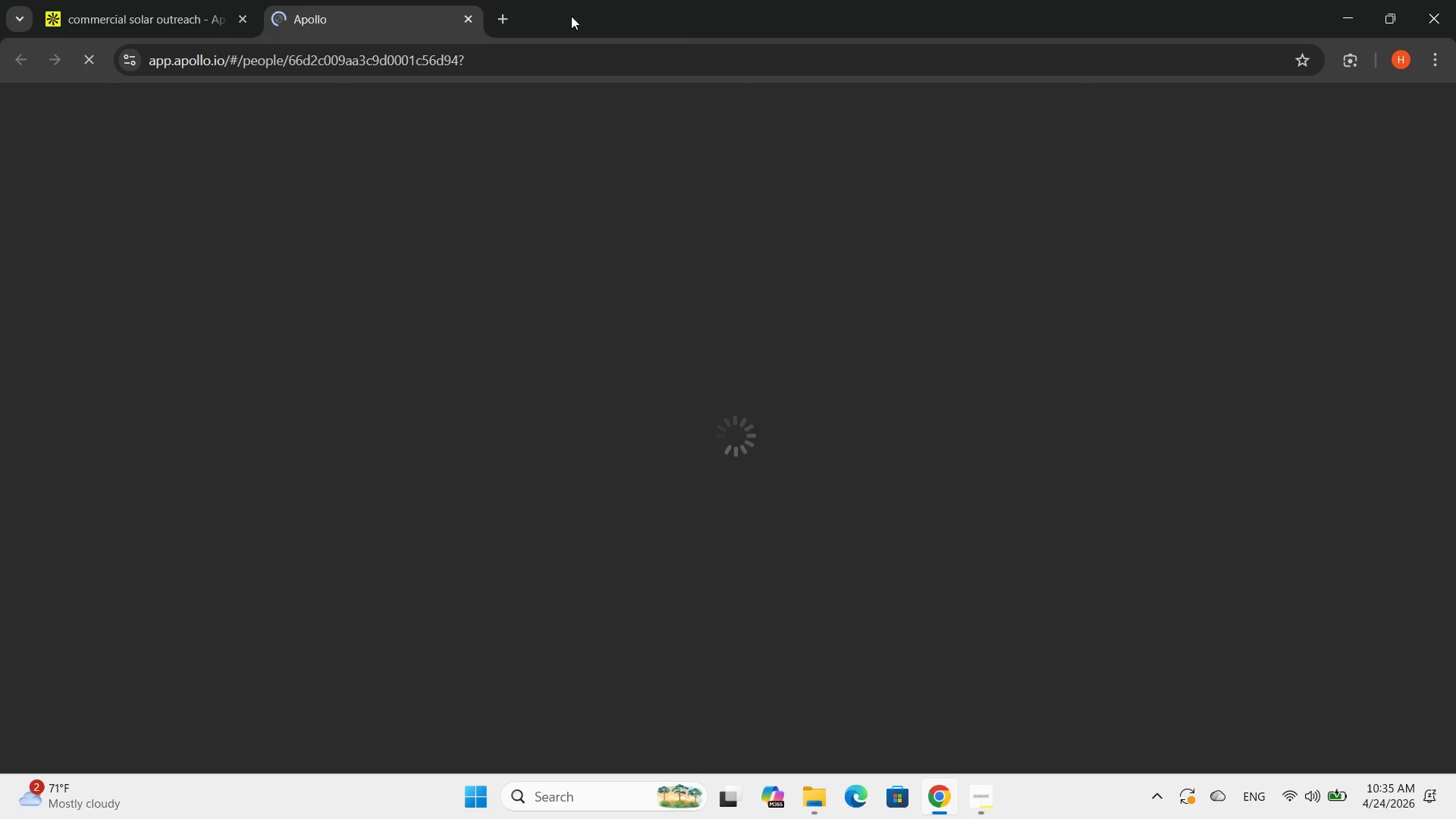 
mouse_move([350, 11])
 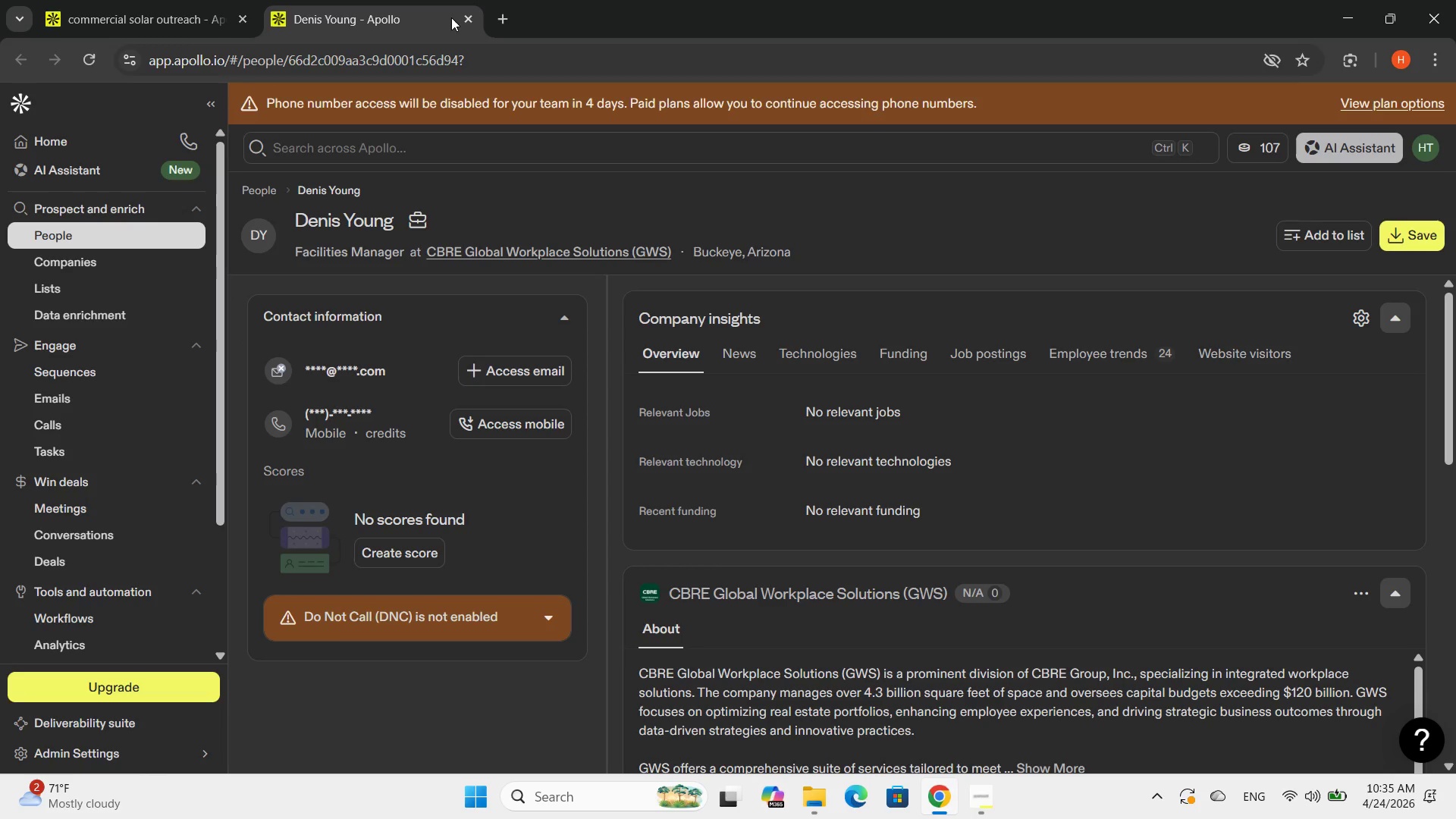 
left_click([465, 8])
 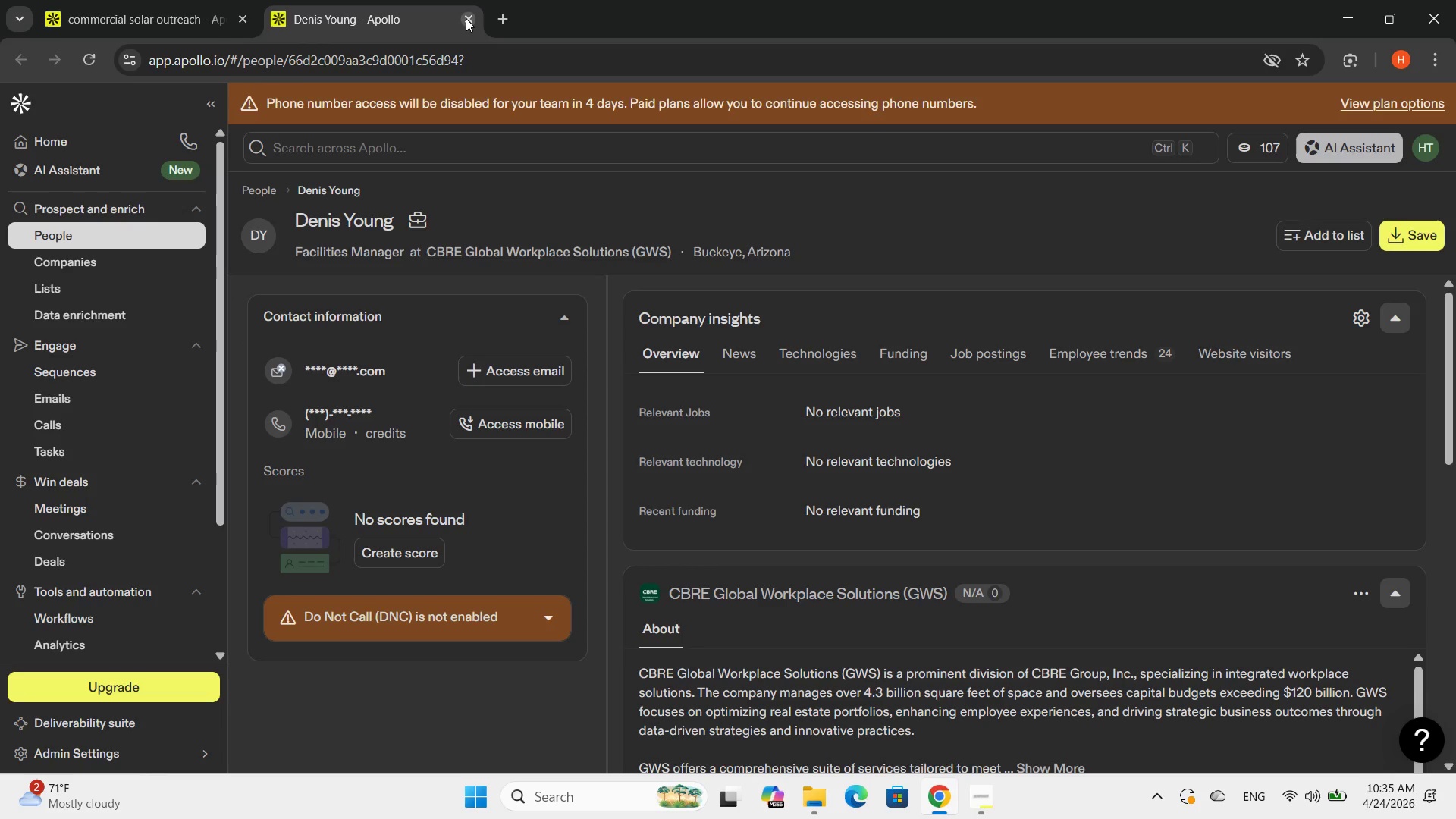 
left_click([466, 18])
 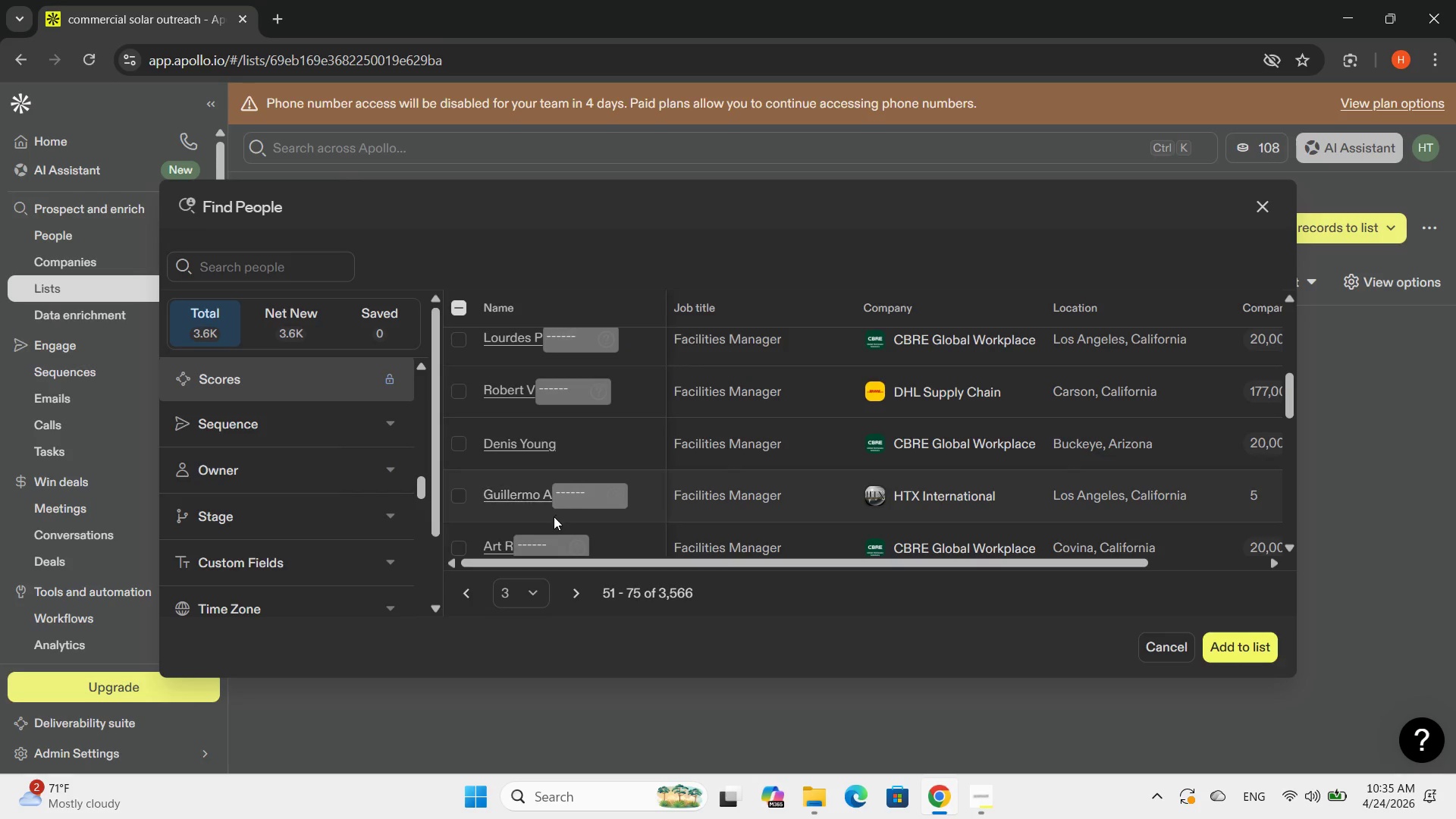 
left_click([546, 504])
 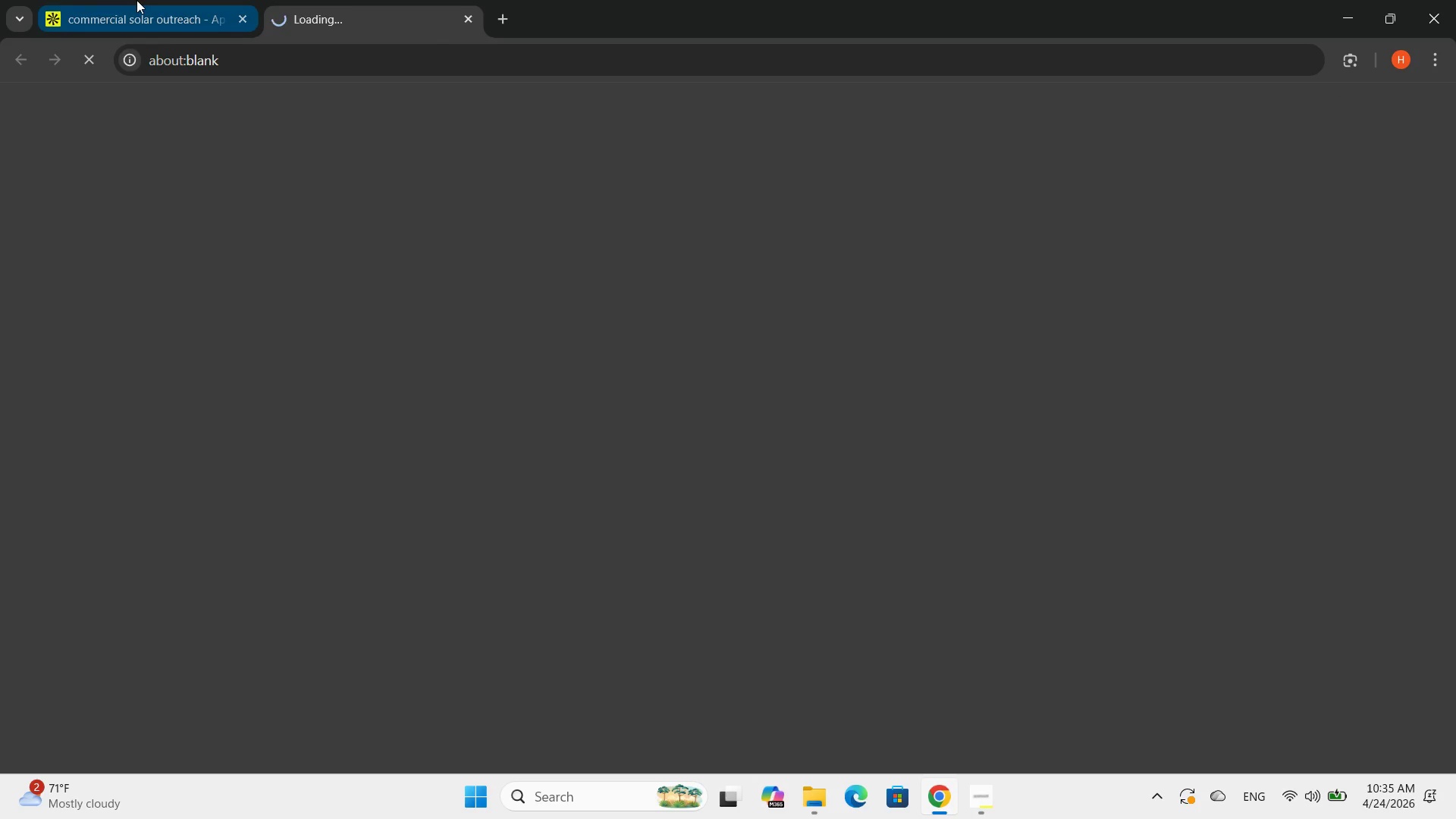 
left_click([136, 0])
 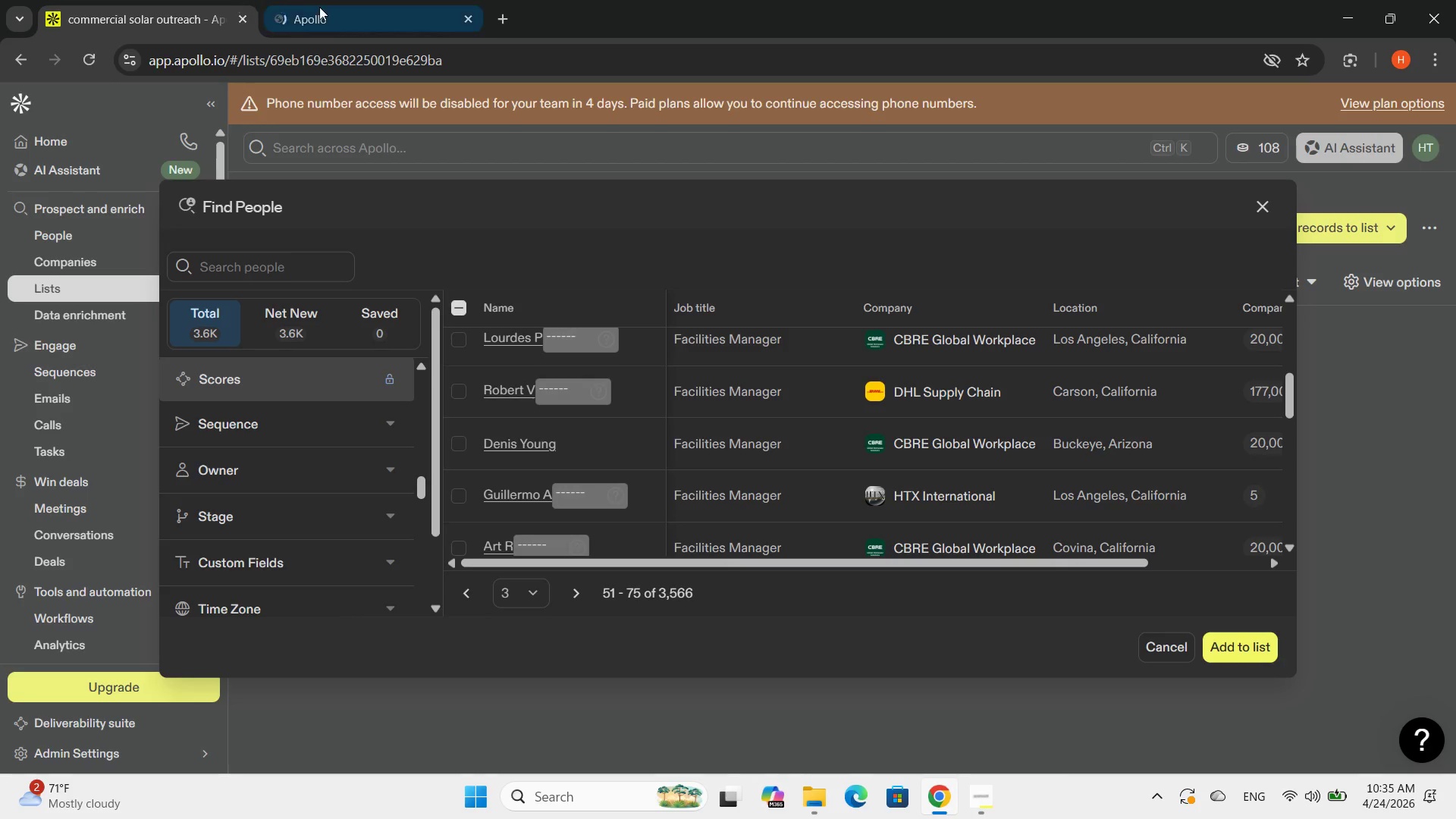 
left_click([321, 5])
 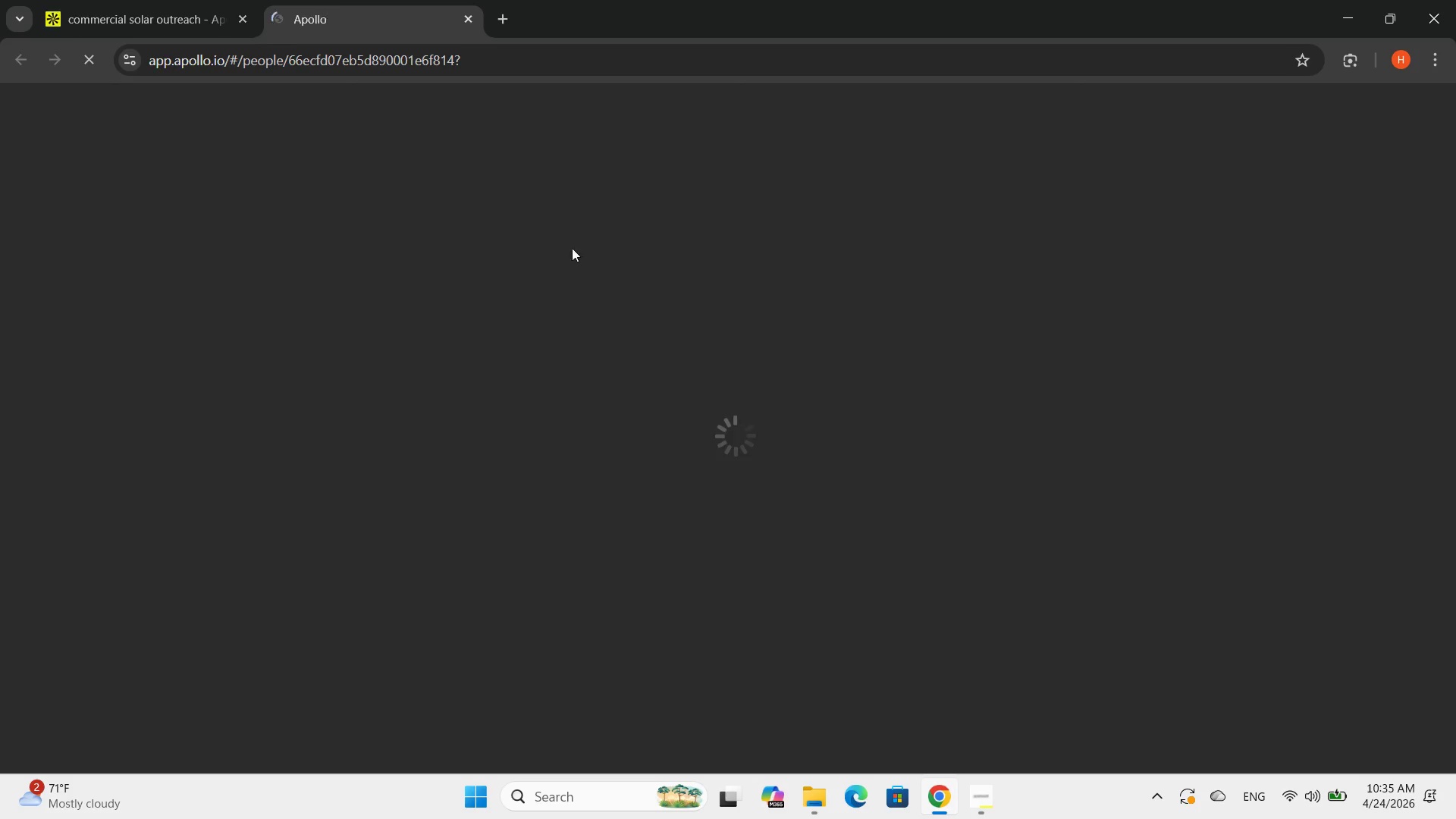 
mouse_move([1210, 808])
 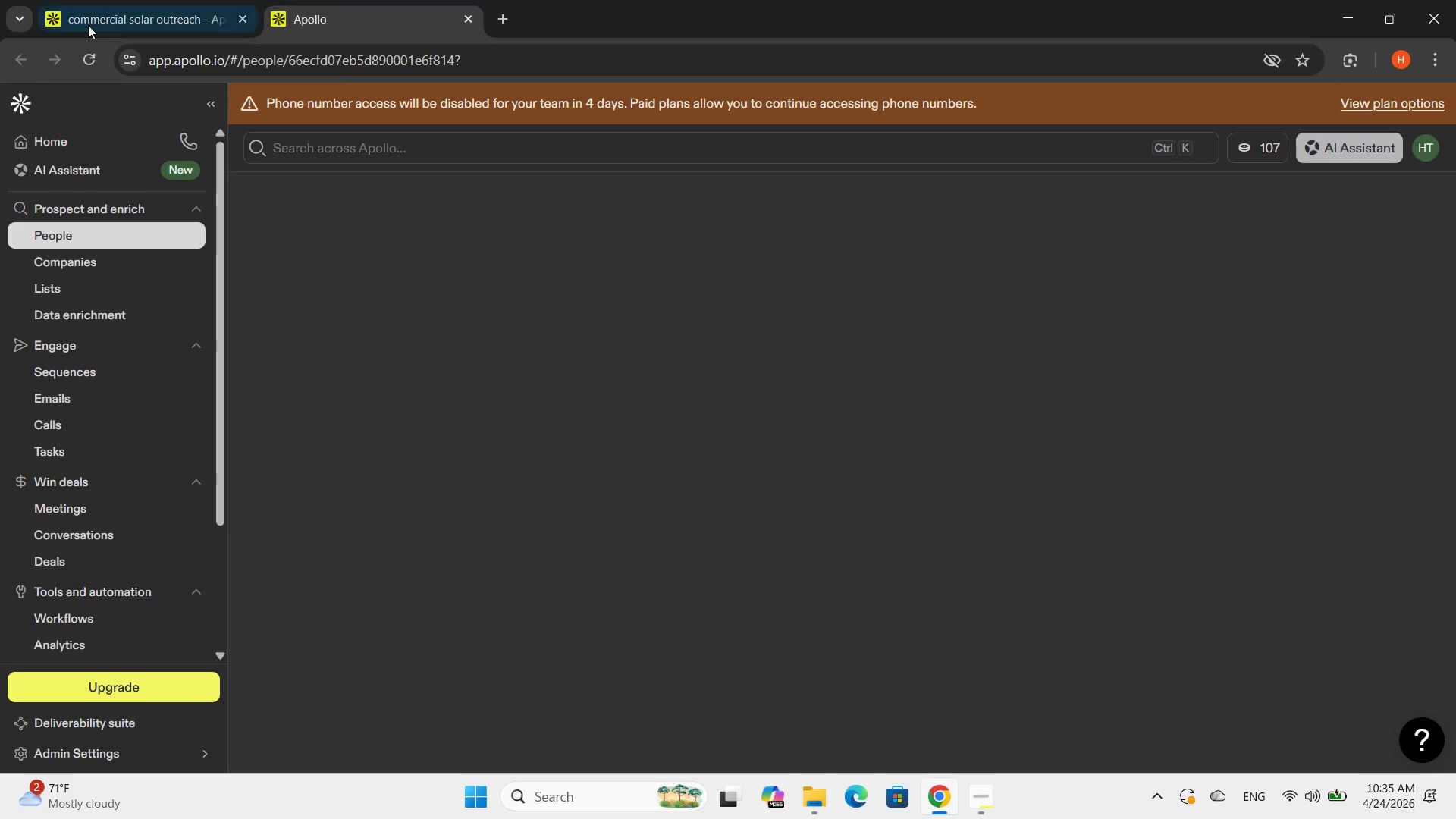 
left_click([105, 3])
 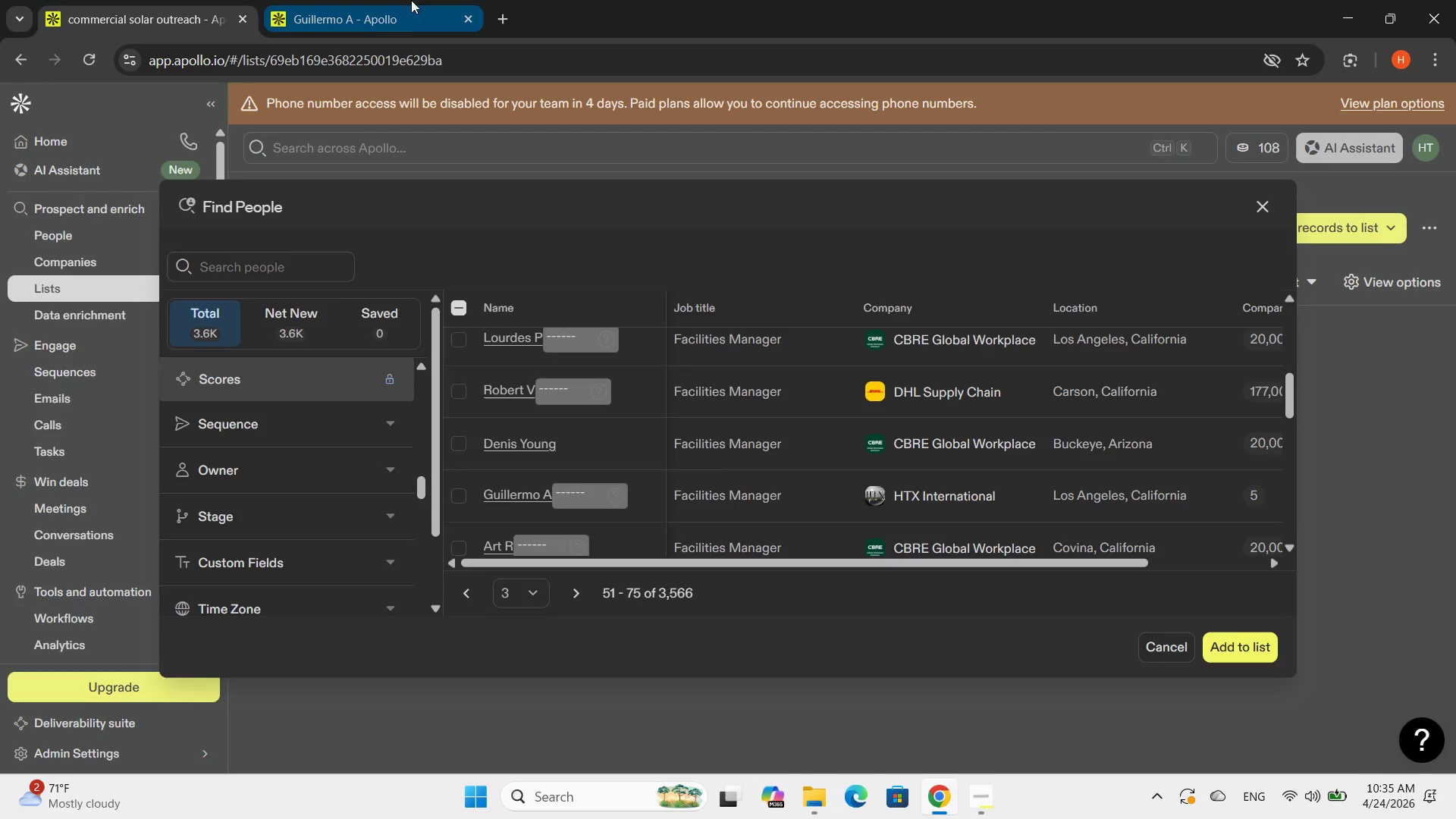 
left_click([402, 8])
 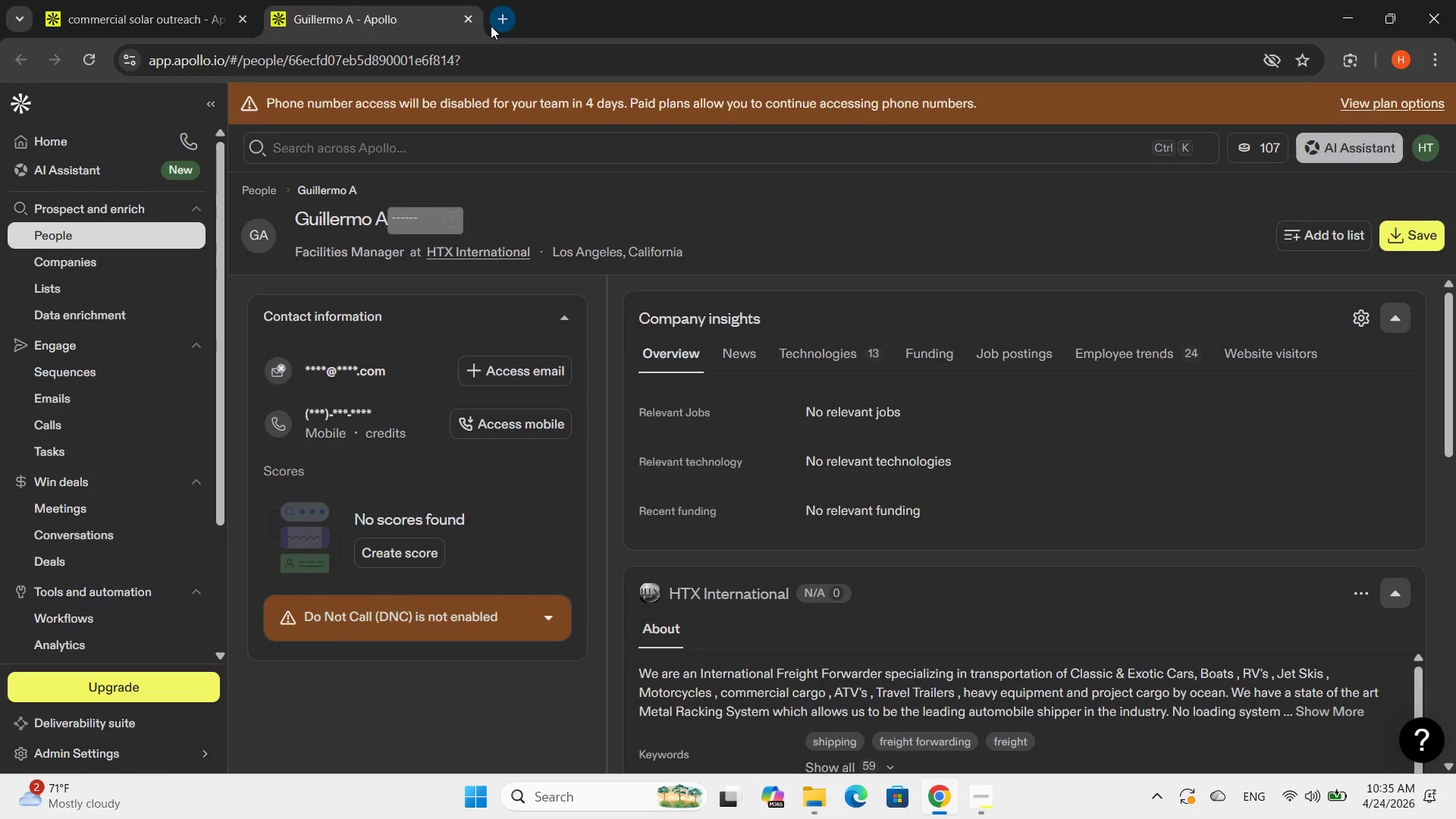 
left_click([469, 20])
 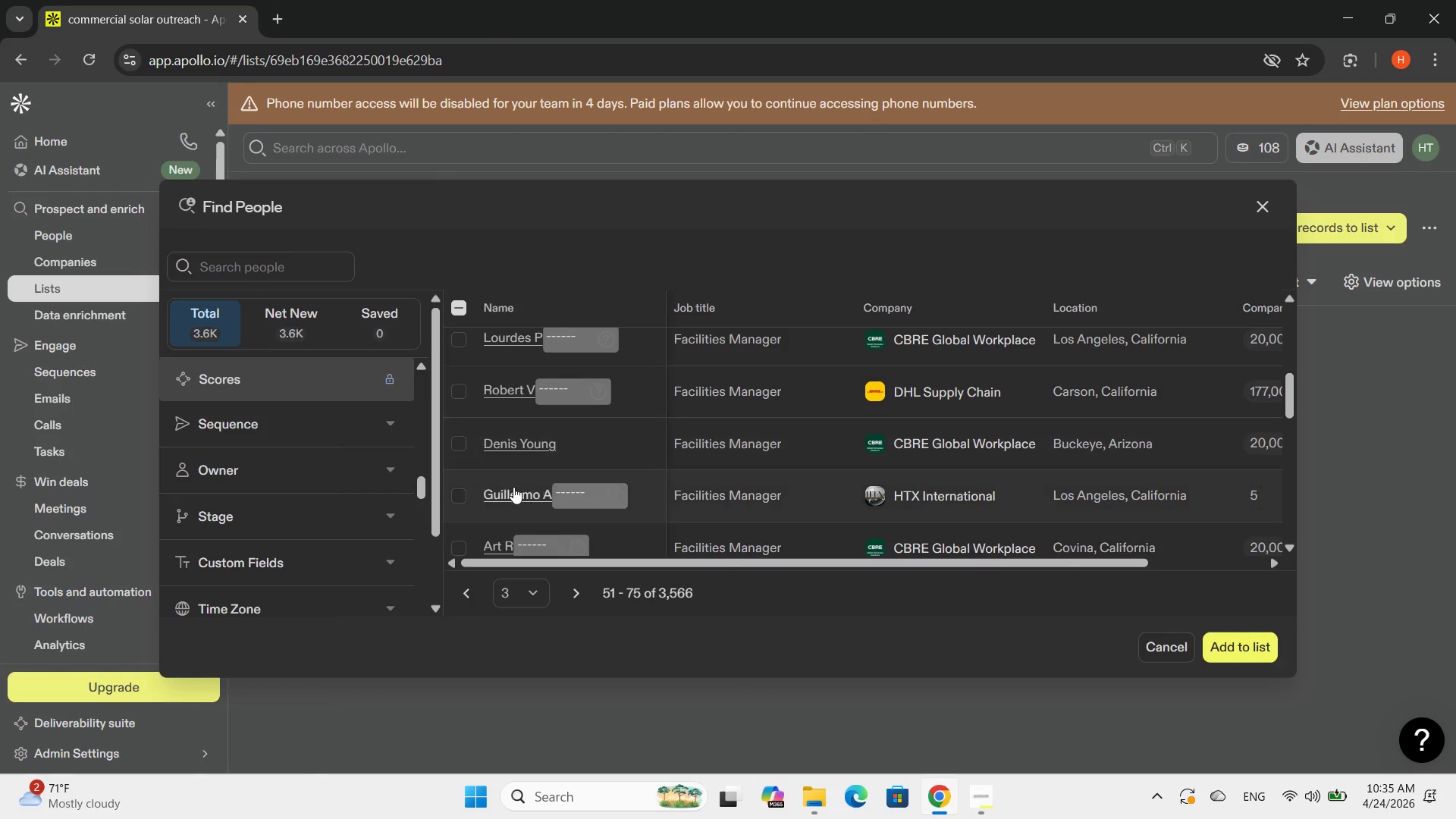 
scroll: coordinate [513, 487], scroll_direction: down, amount: 1.0
 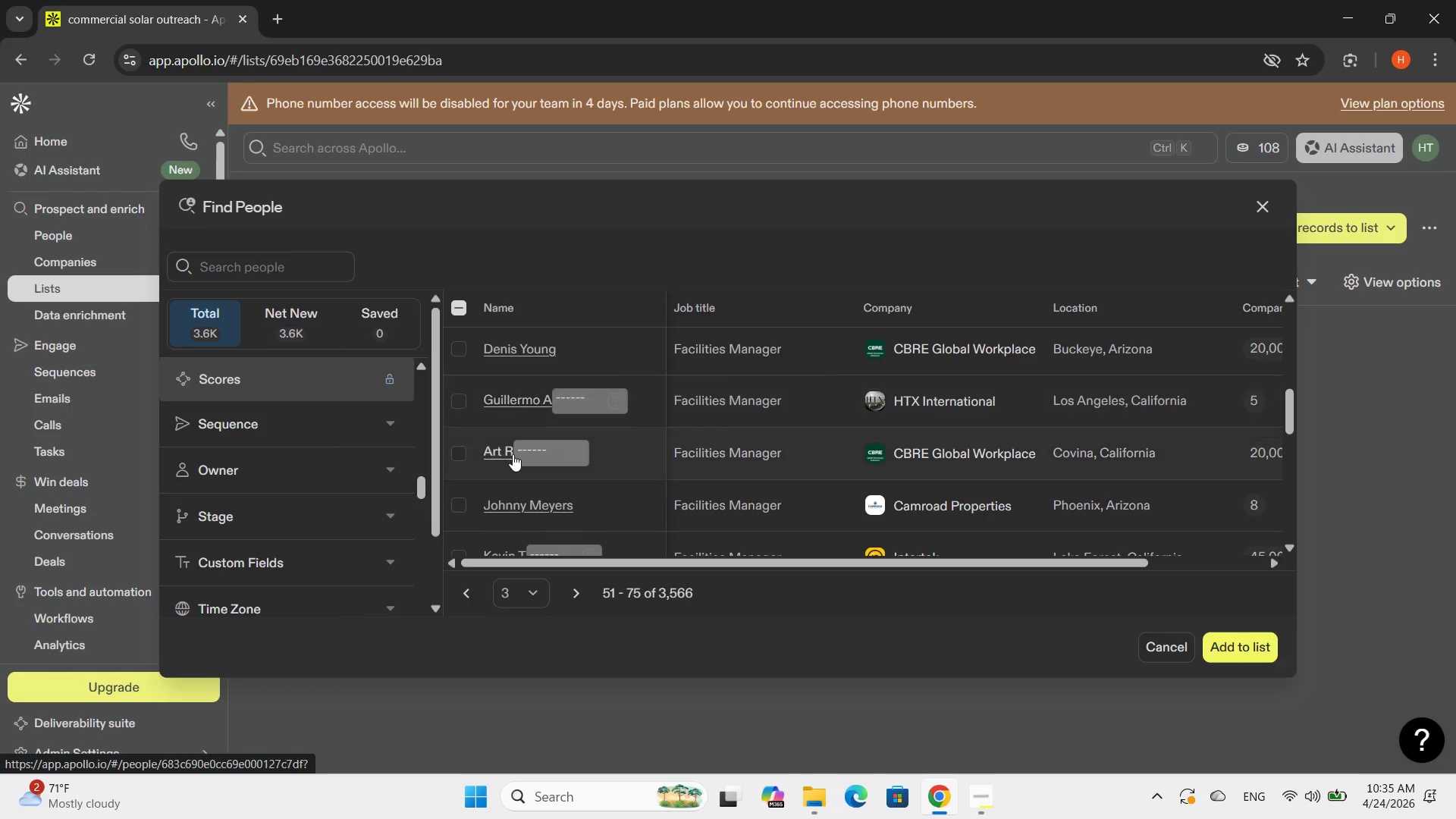 
left_click([513, 453])
 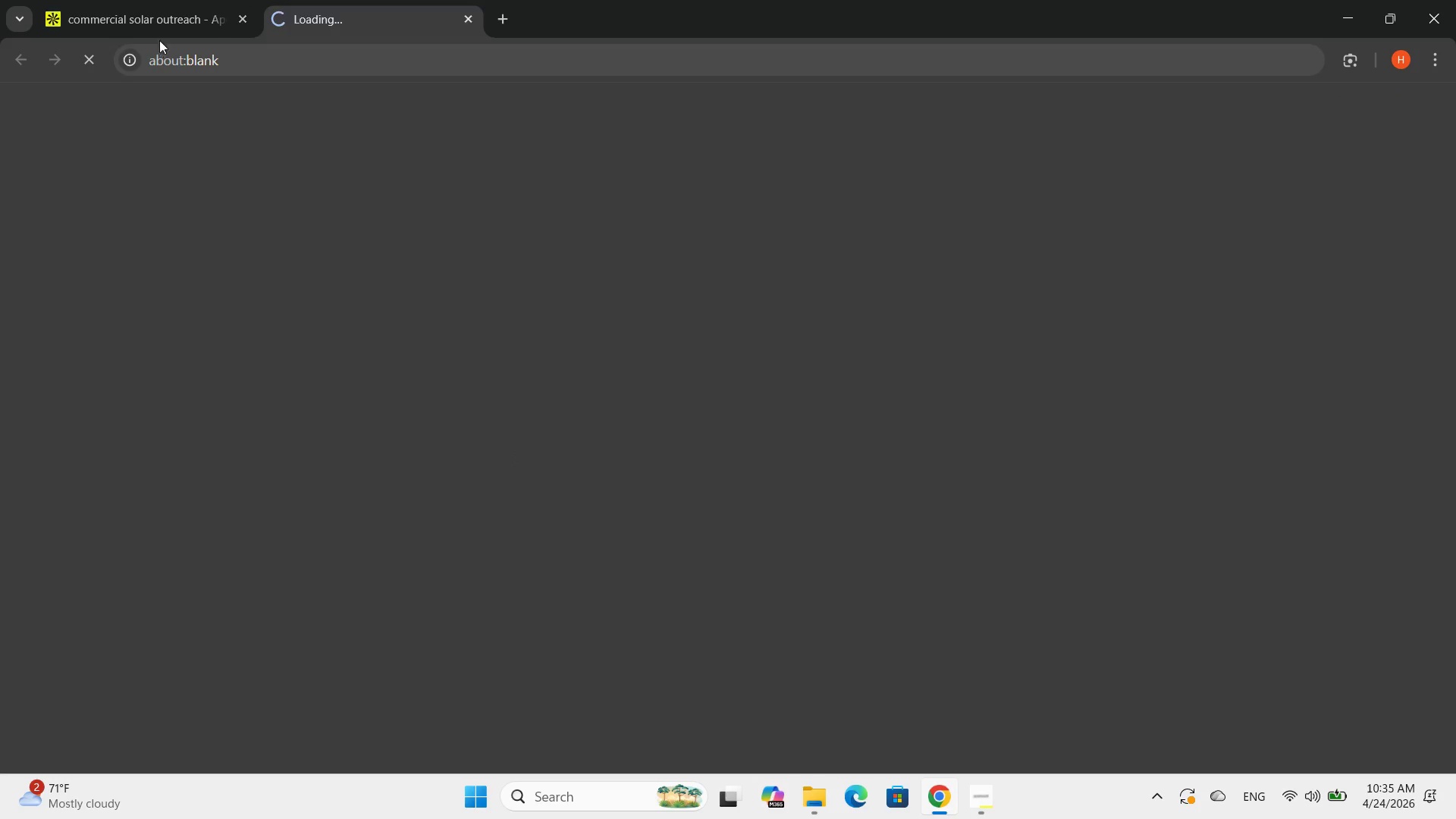 
left_click([155, 23])
 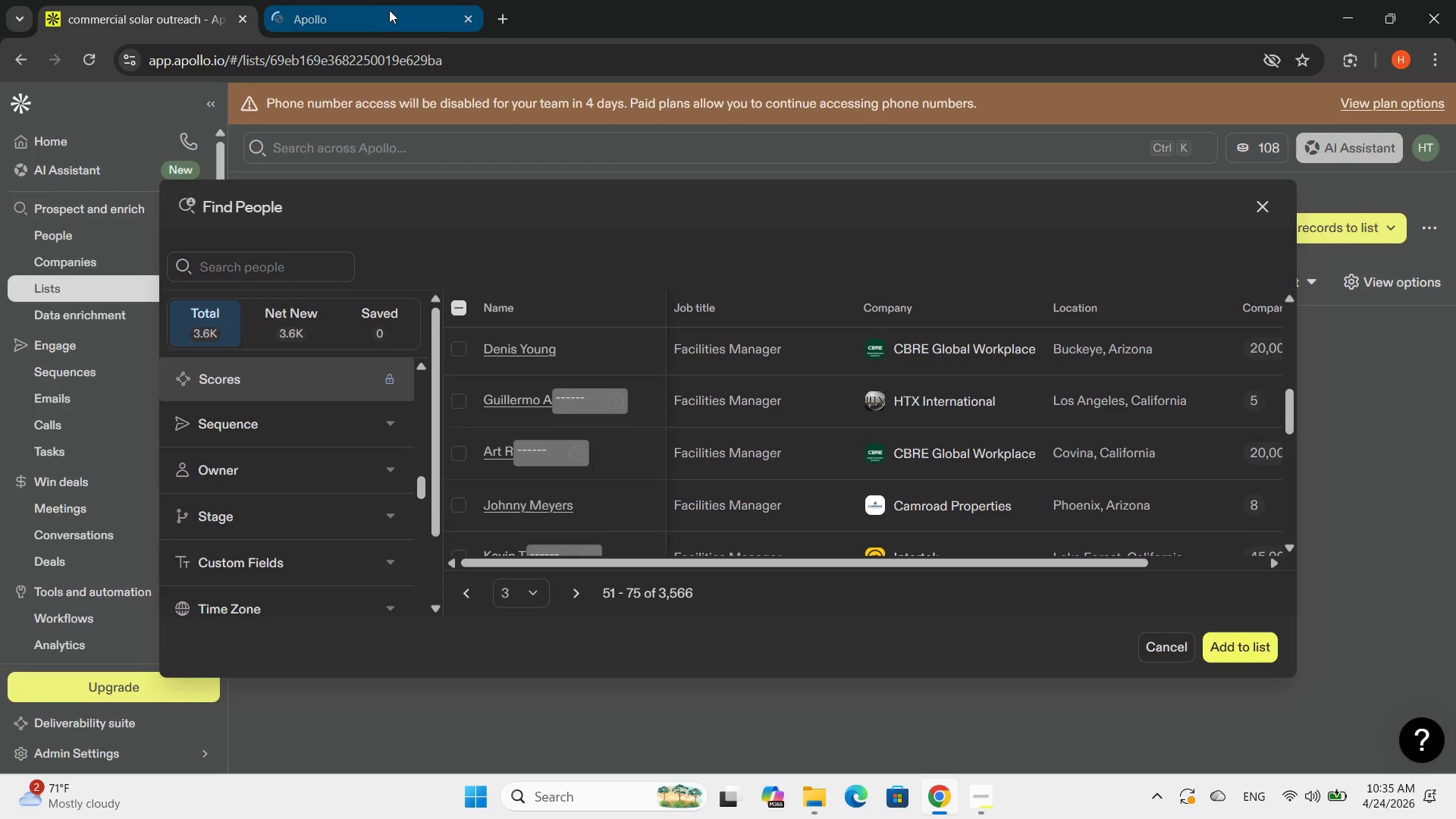 
left_click([385, 8])
 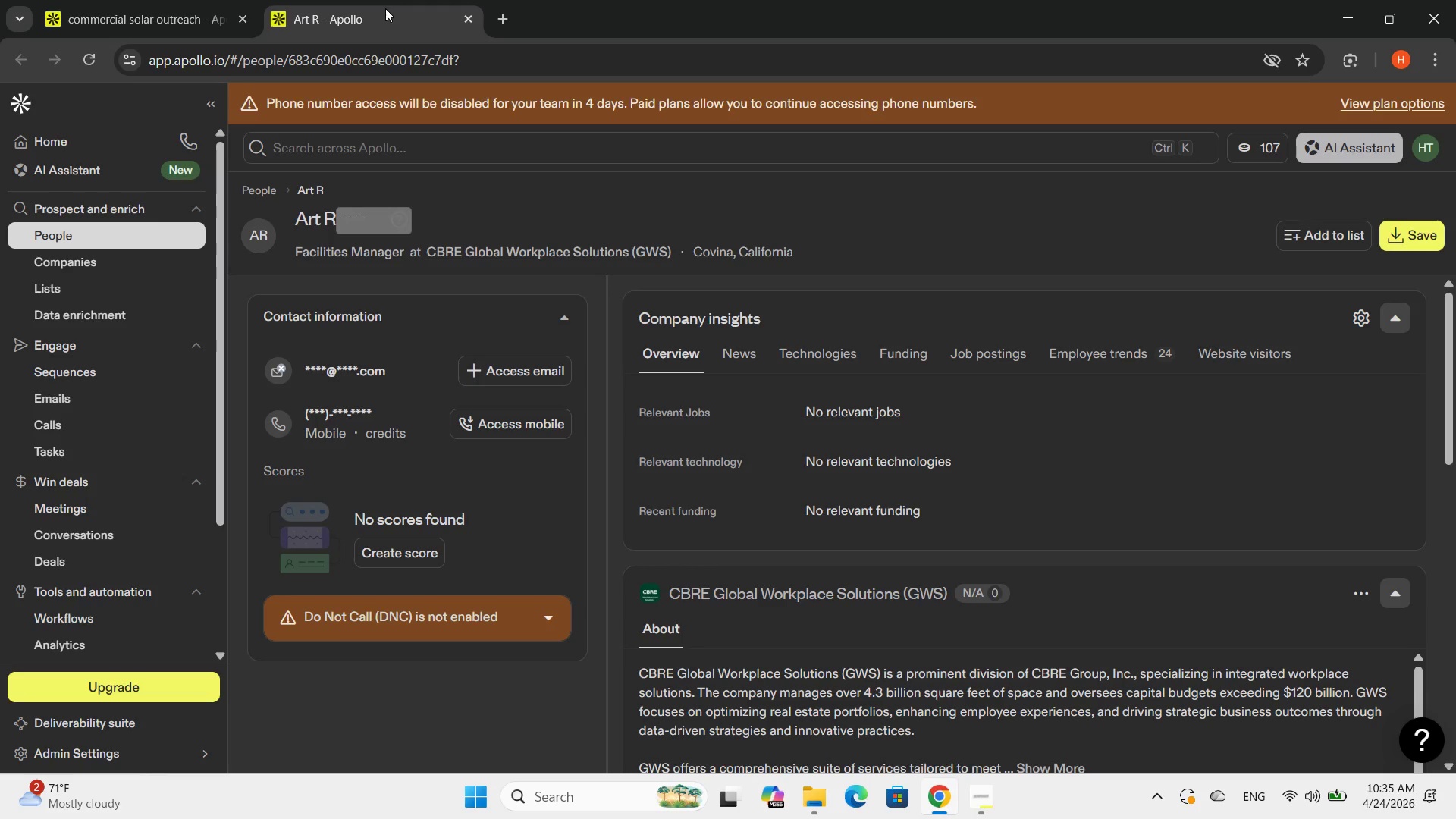 
wait(7.58)
 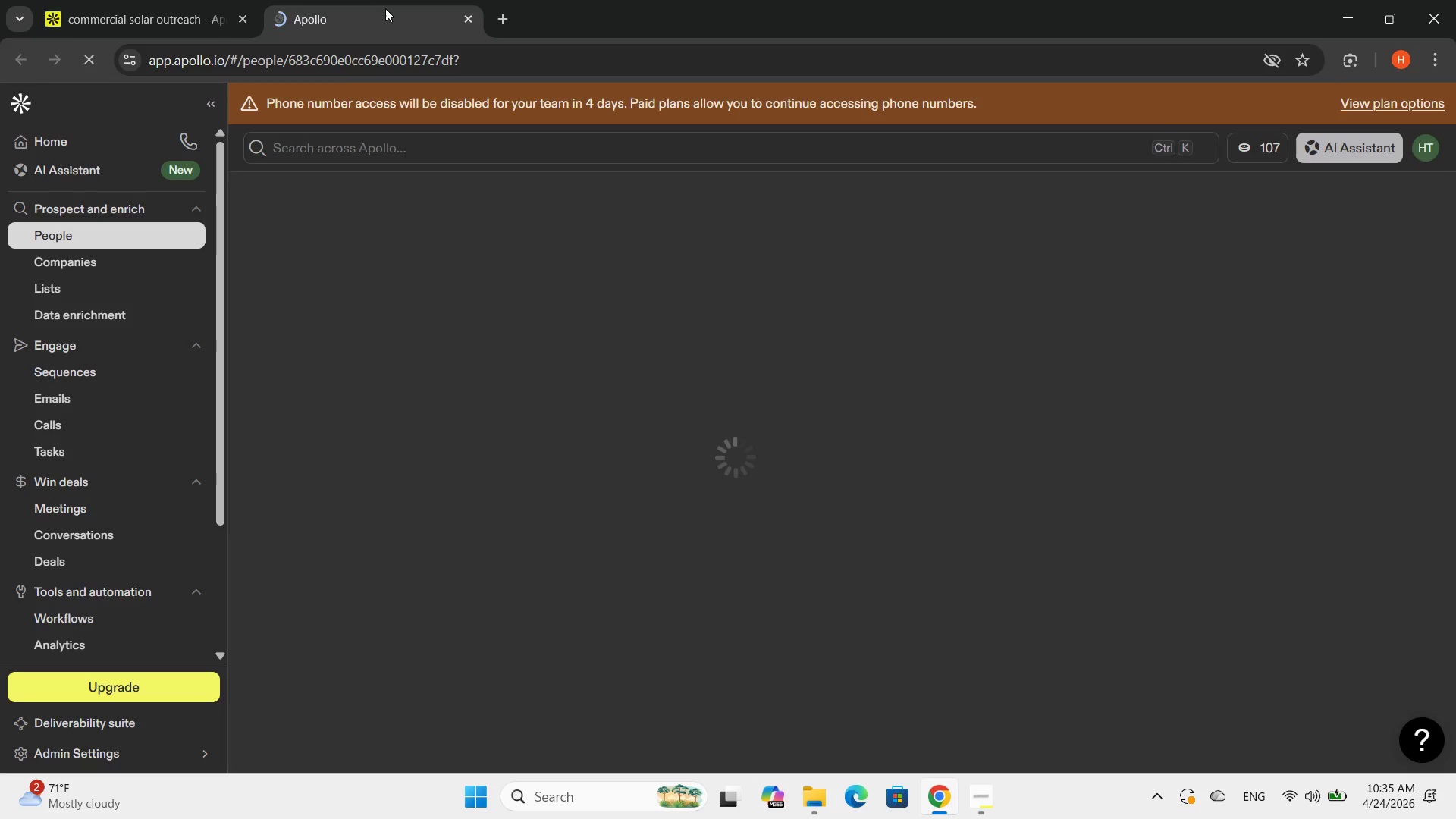 
left_click([469, 15])
 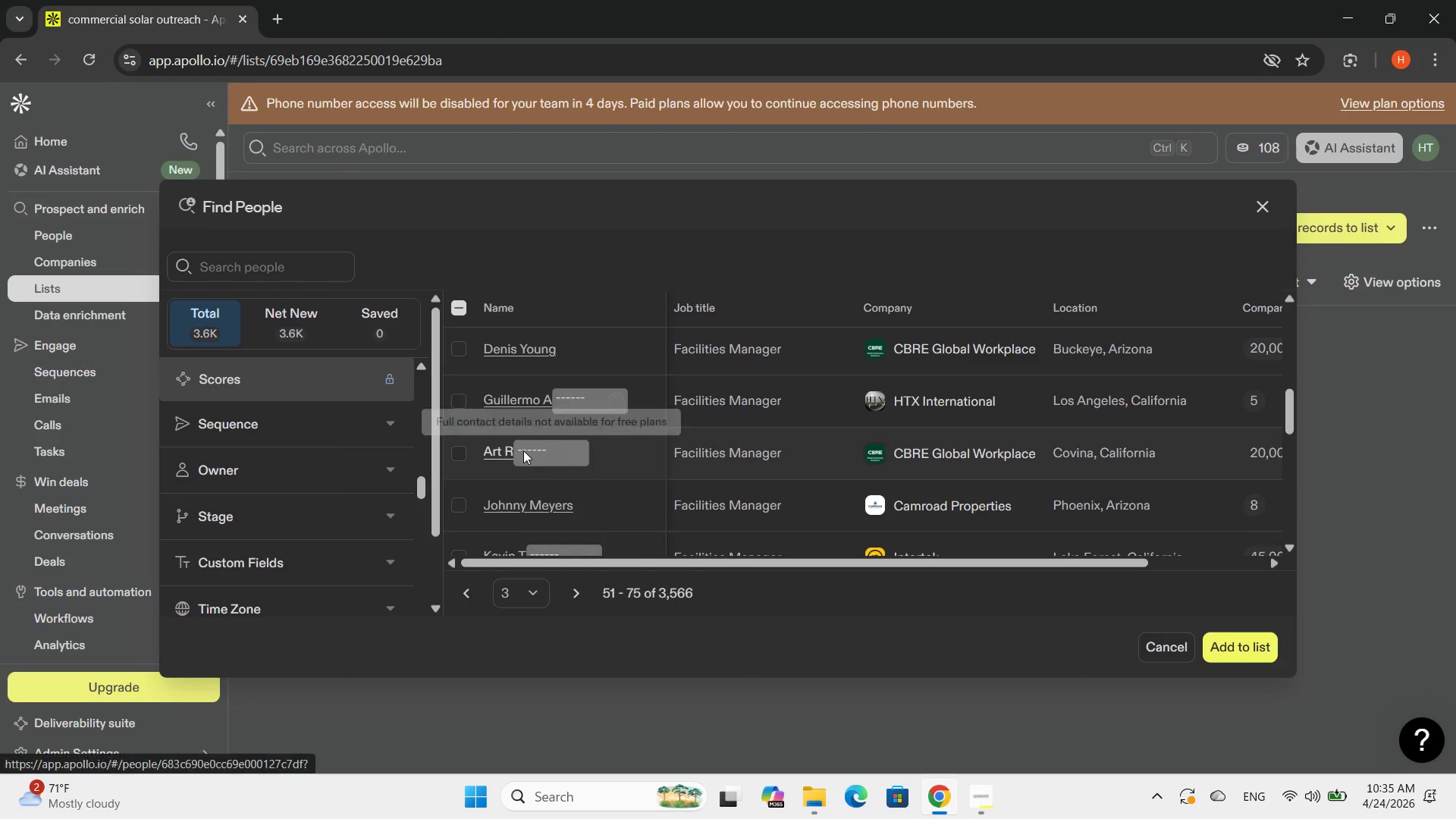 
scroll: coordinate [523, 450], scroll_direction: down, amount: 2.0
 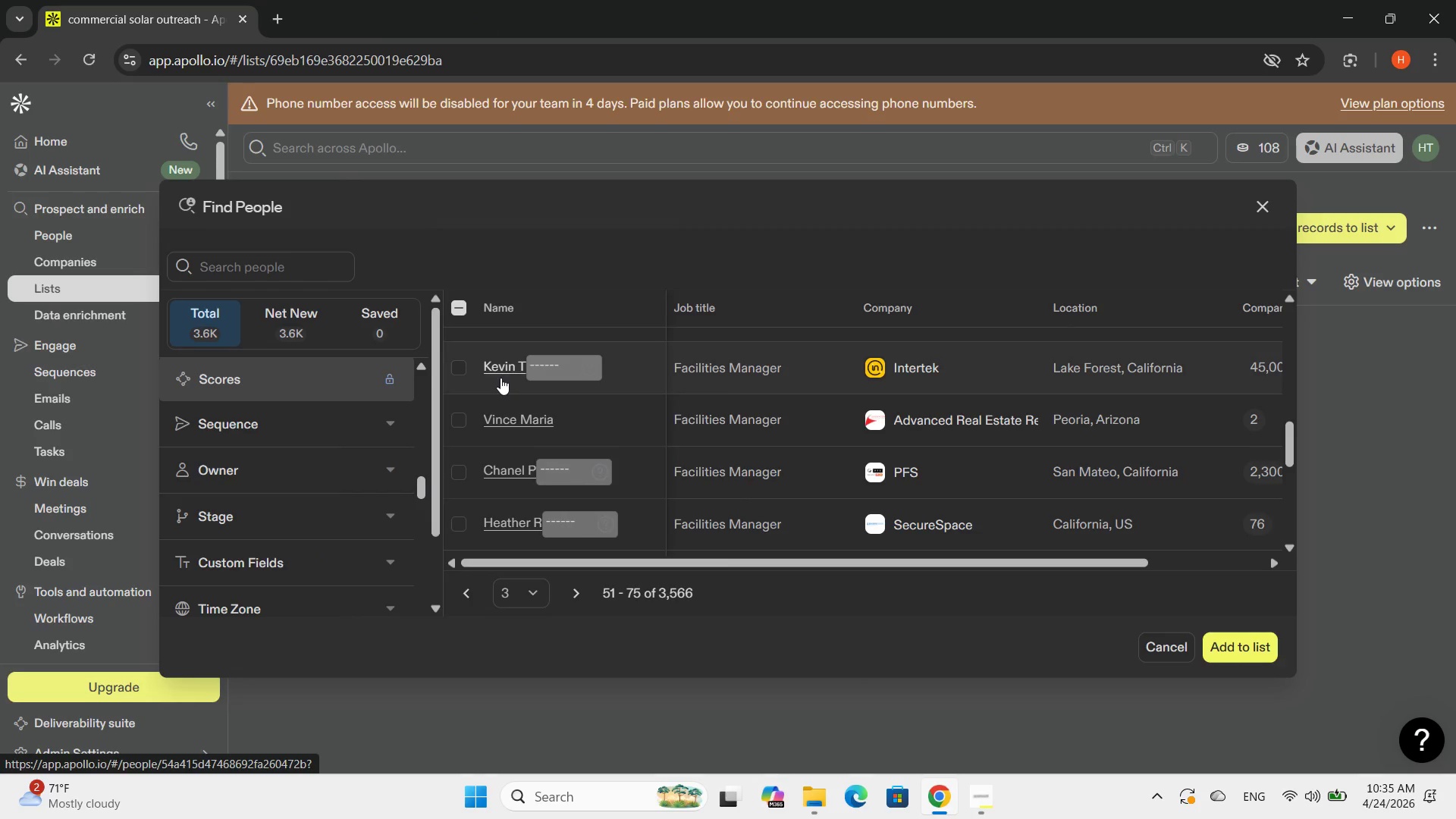 
scroll: coordinate [500, 378], scroll_direction: up, amount: 1.0
 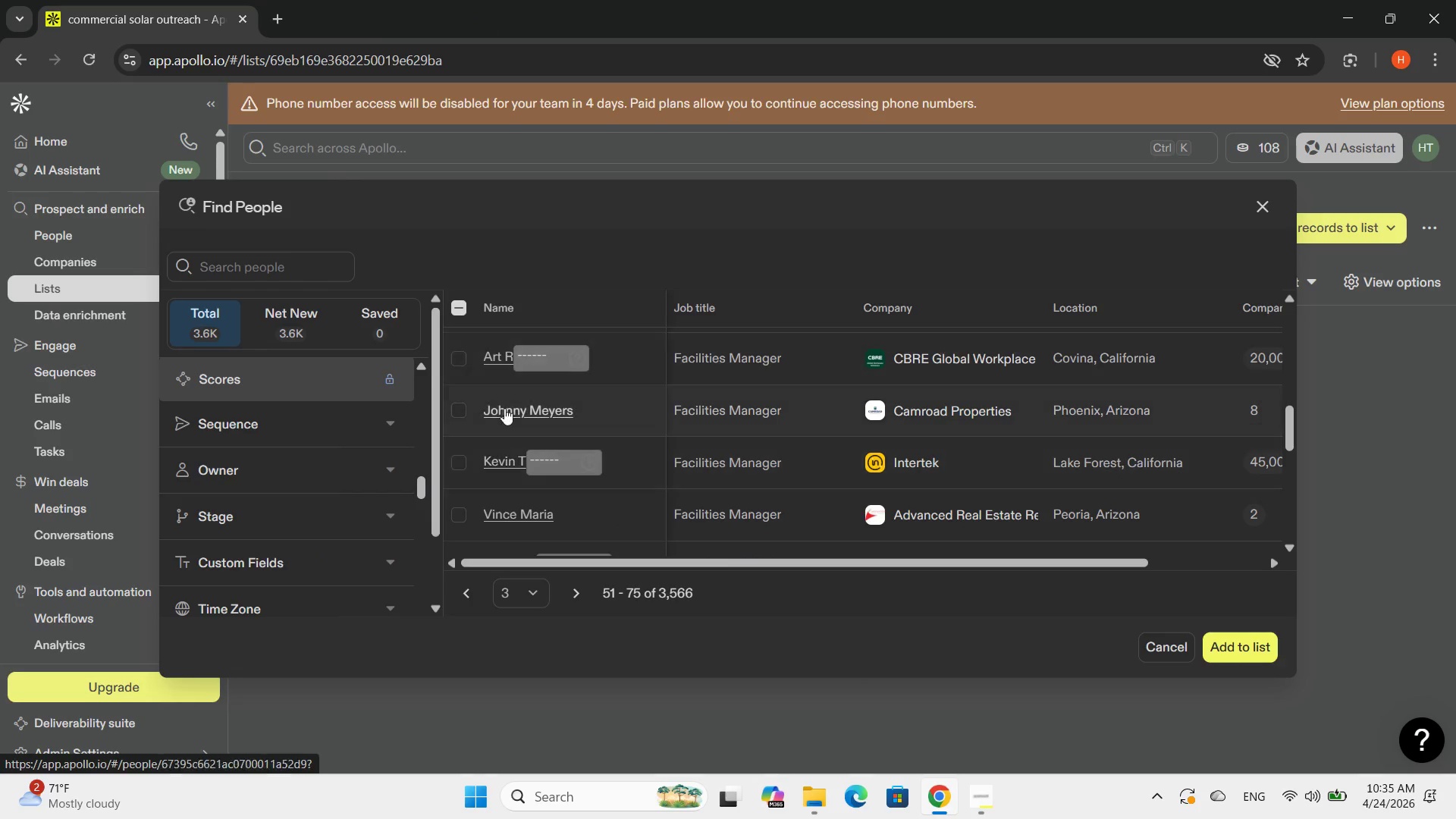 
left_click([504, 408])
 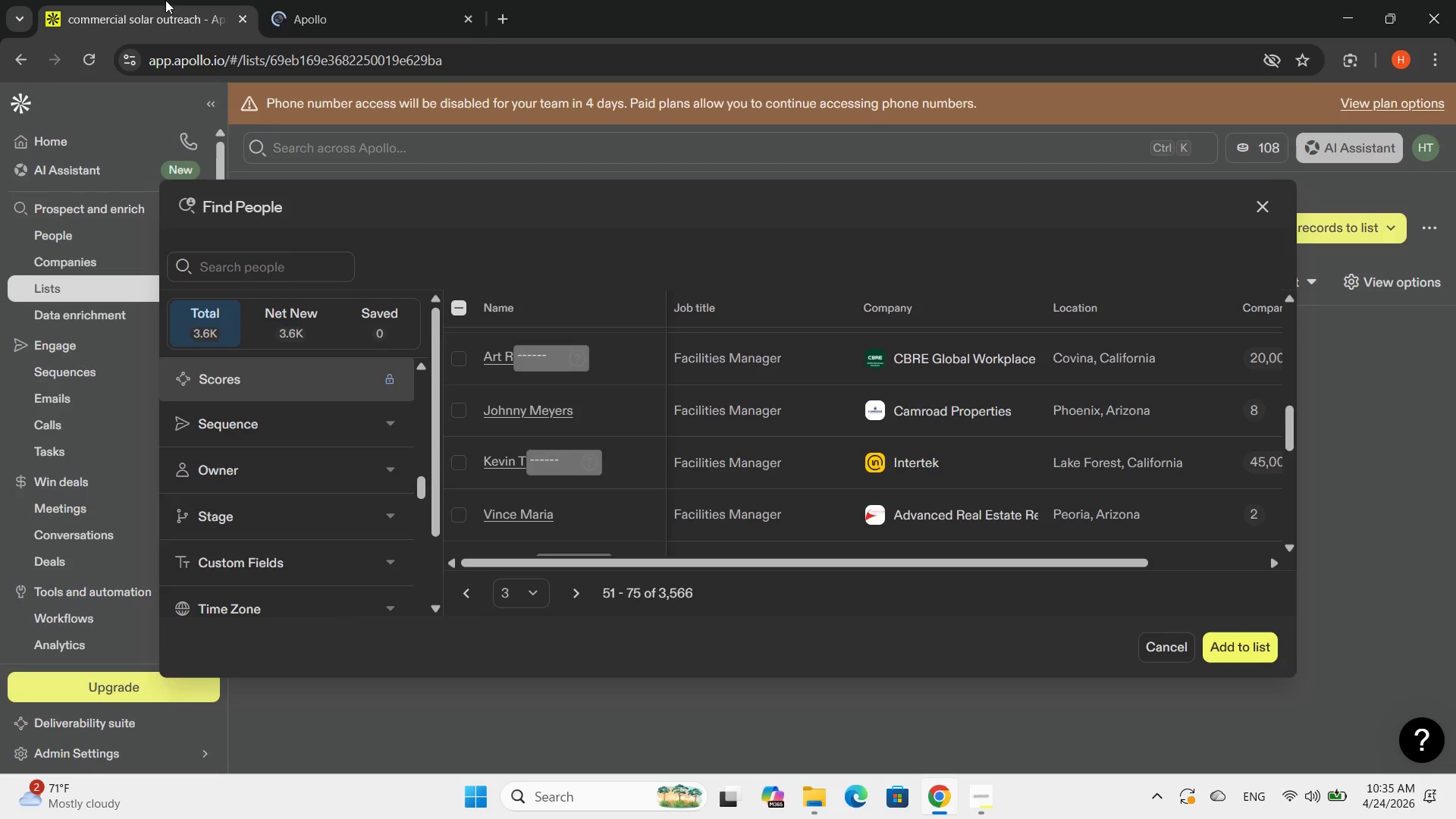 
double_click([391, 0])
 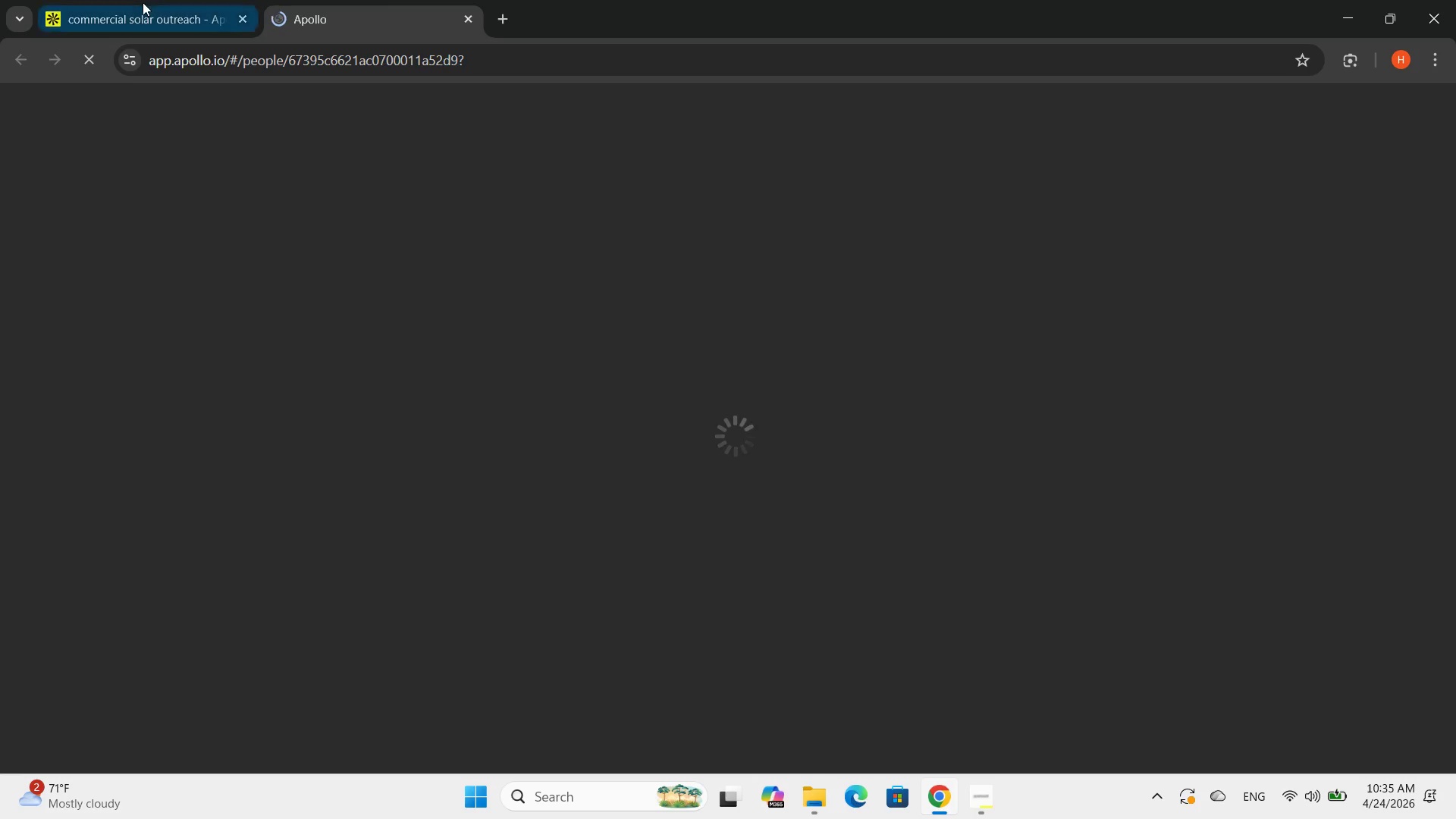 
left_click([143, 2])
 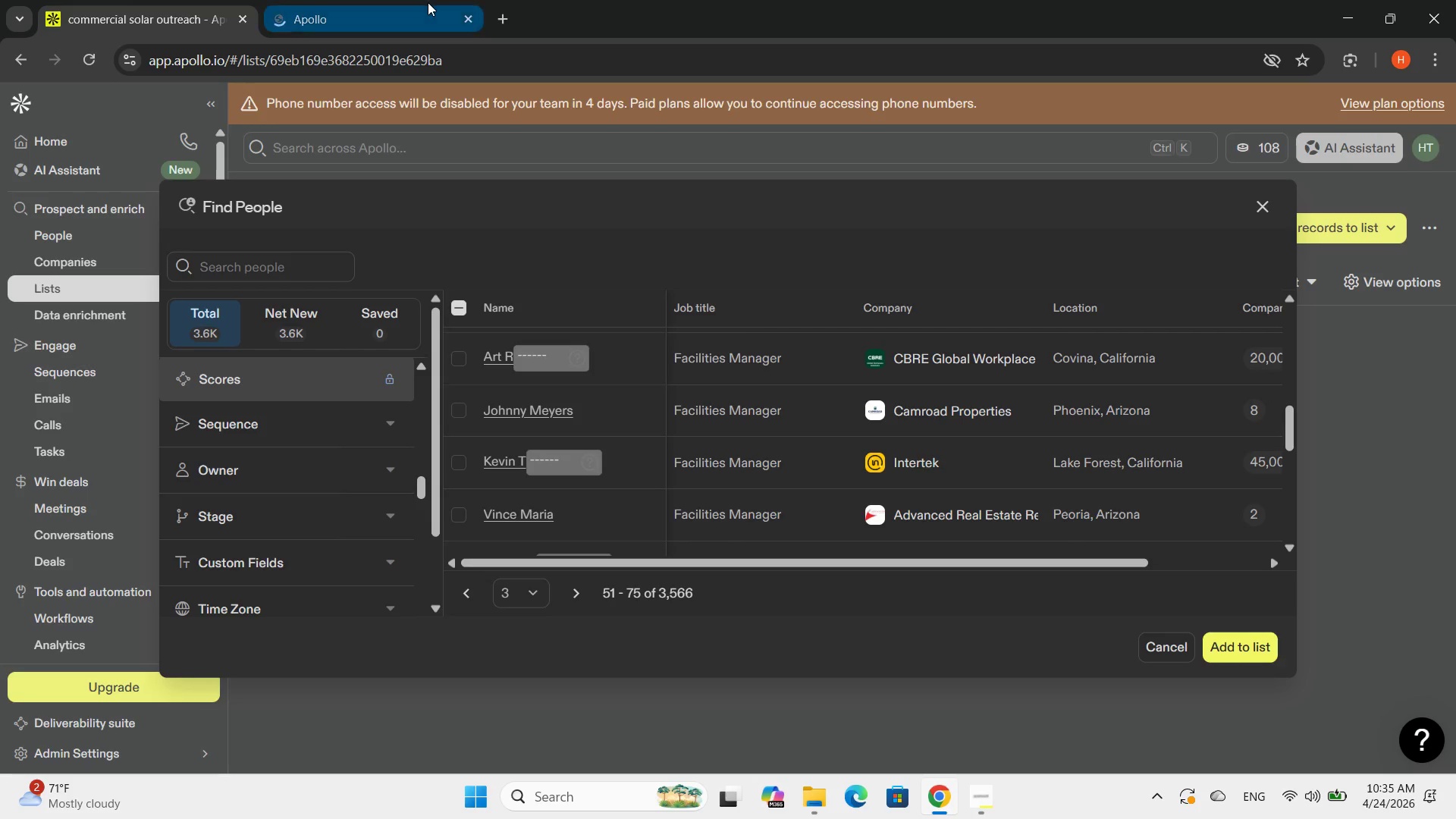 
left_click([428, 2])
 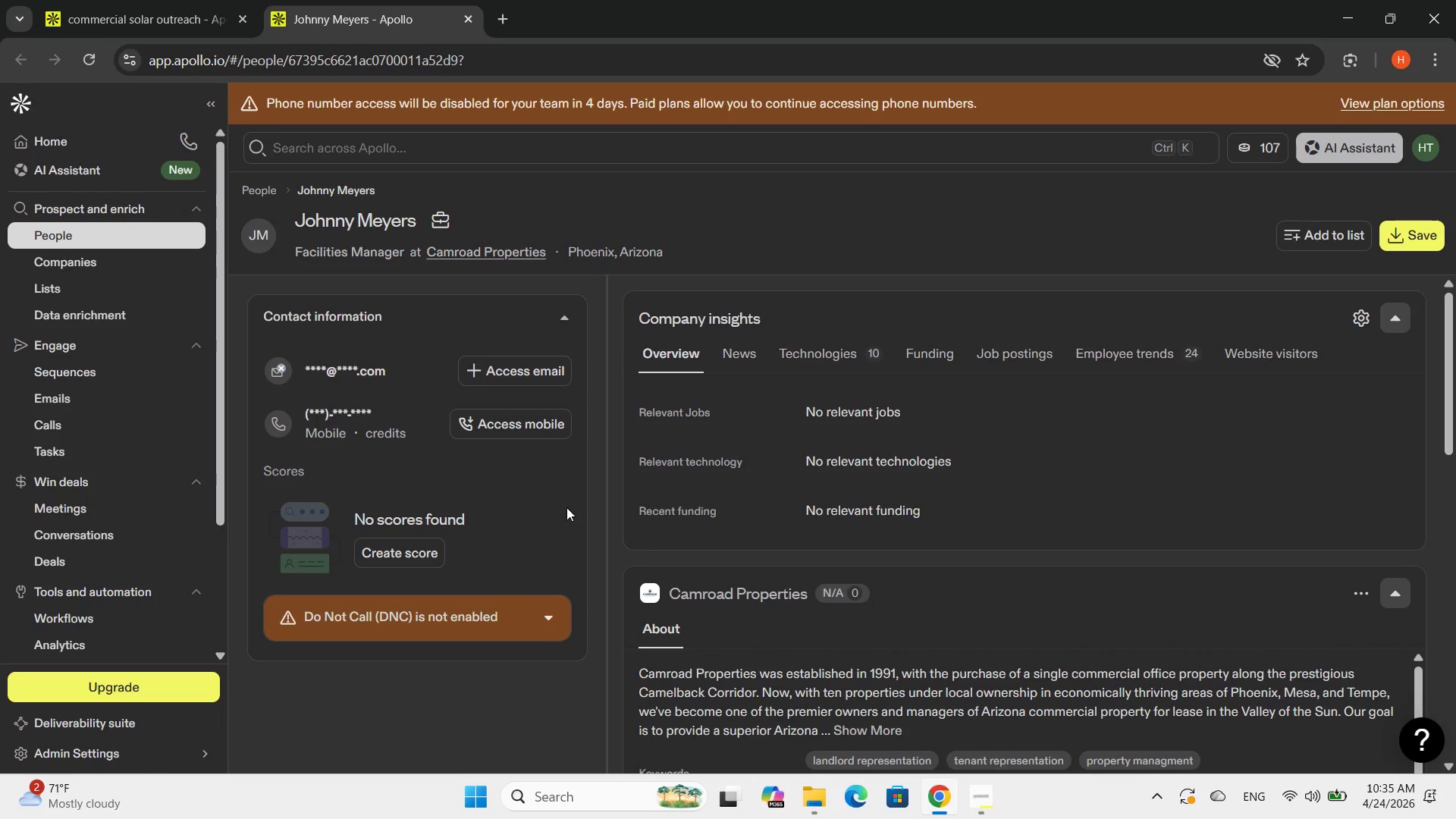 
left_click([121, 0])
 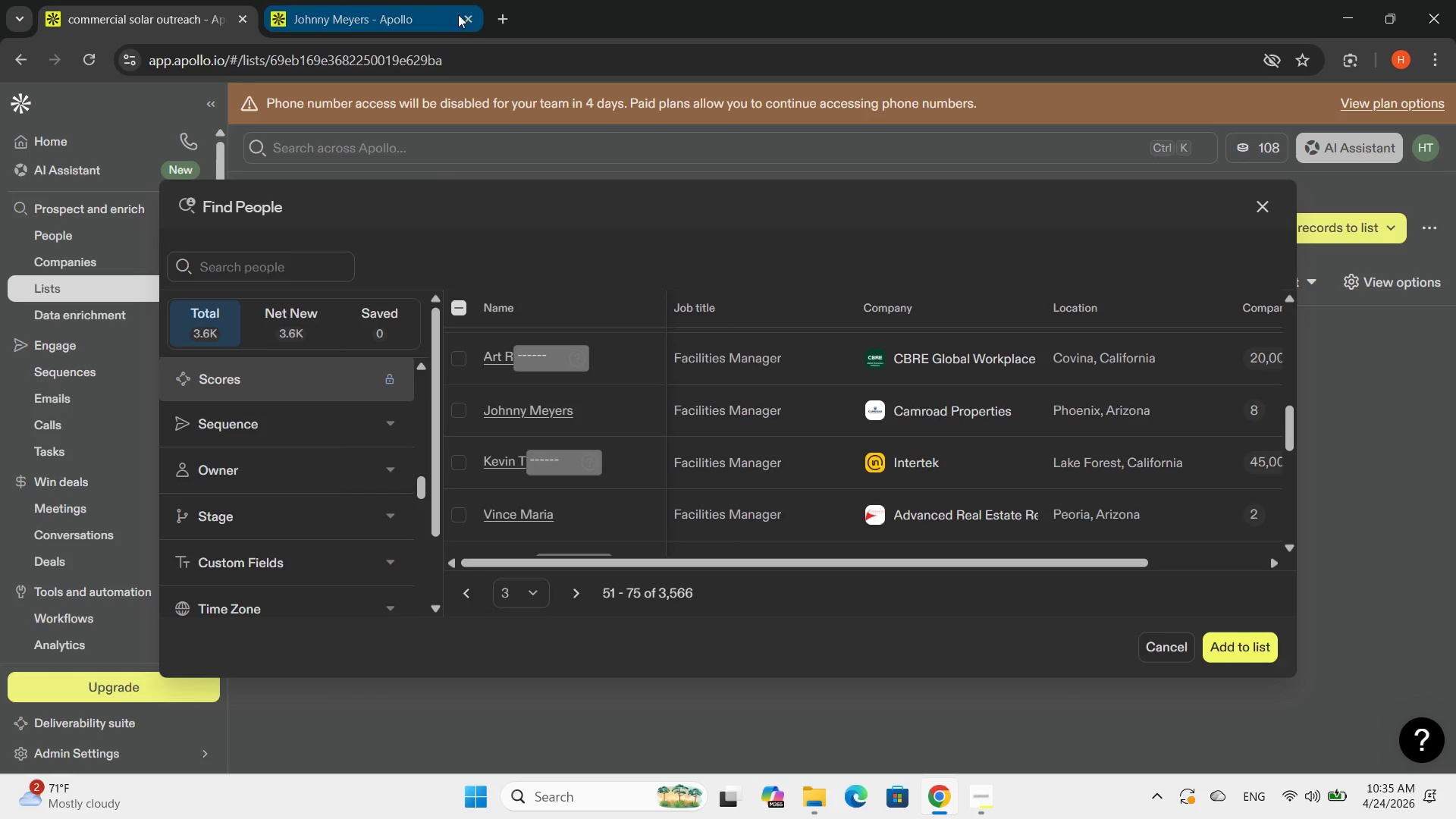 
left_click([464, 13])
 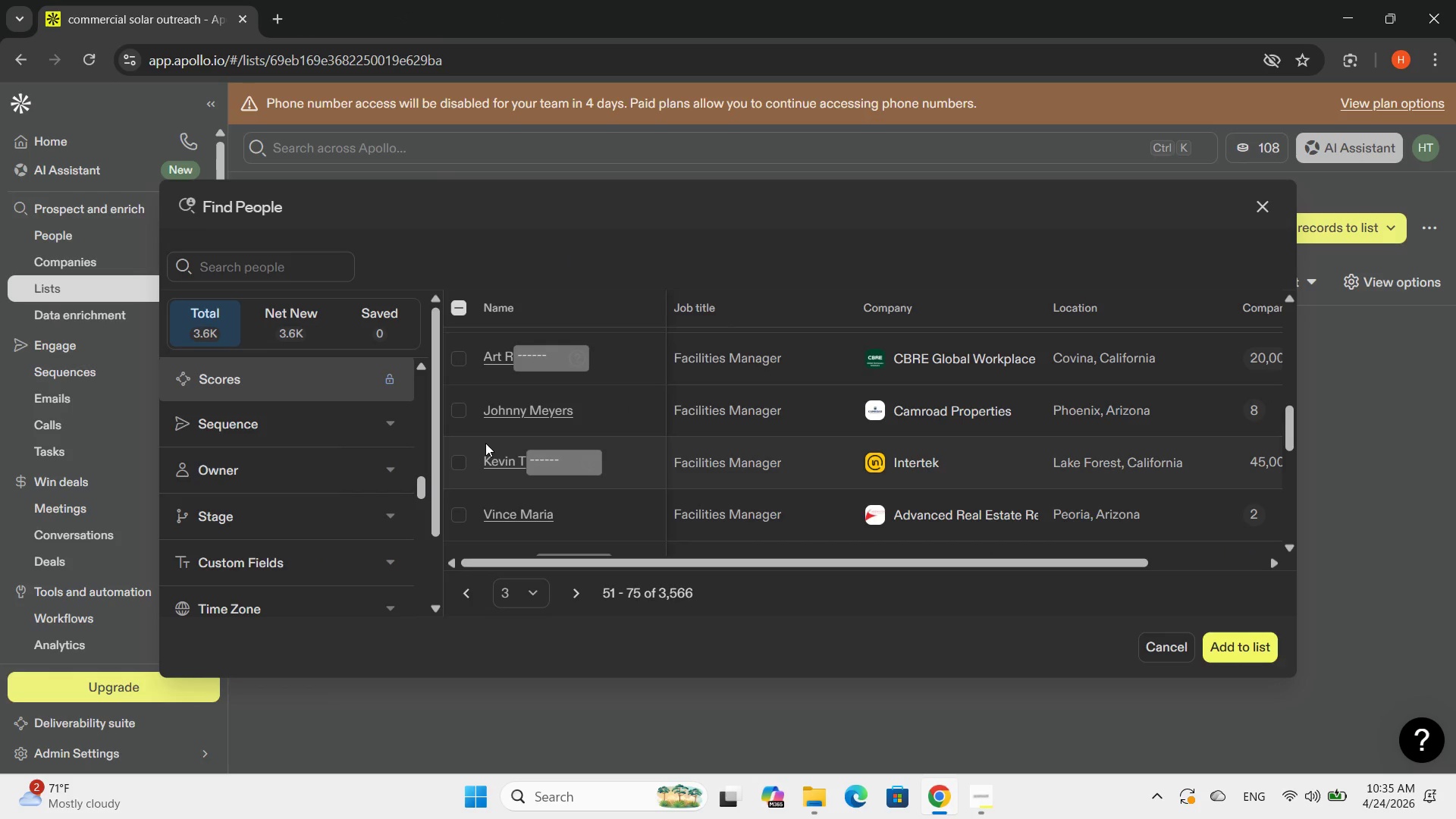 
left_click([493, 461])
 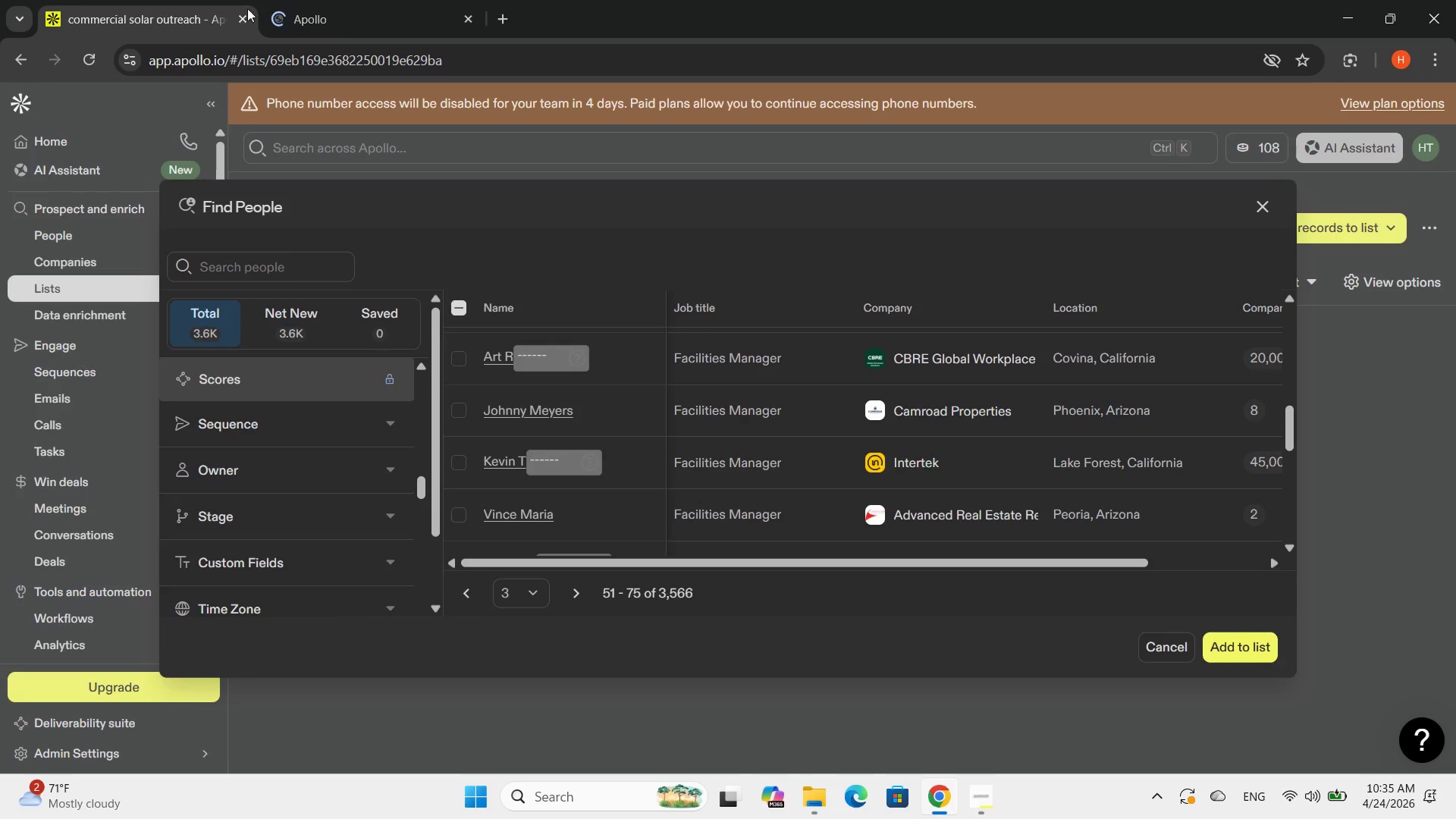 
double_click([371, 10])
 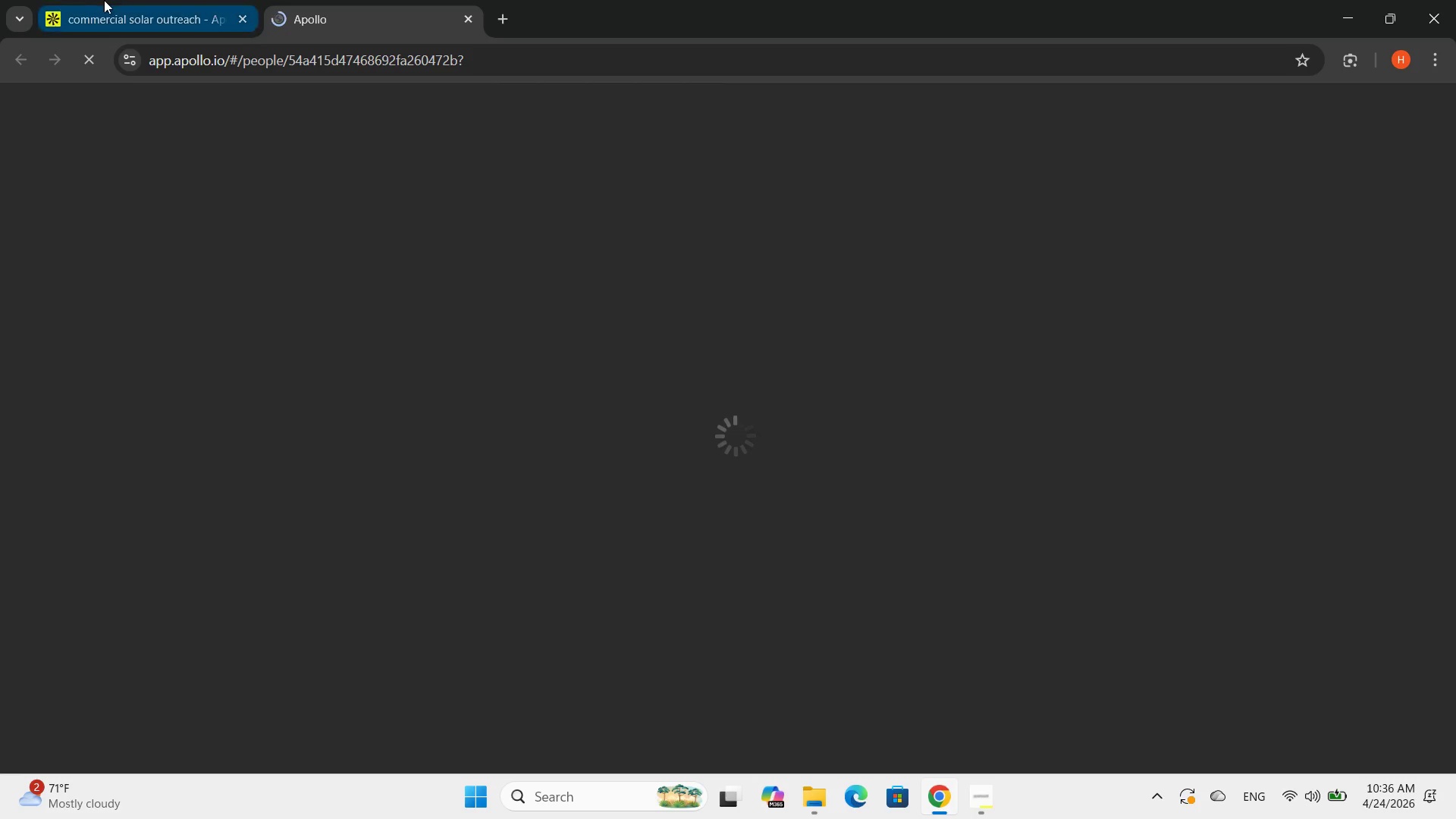 
left_click([106, 0])
 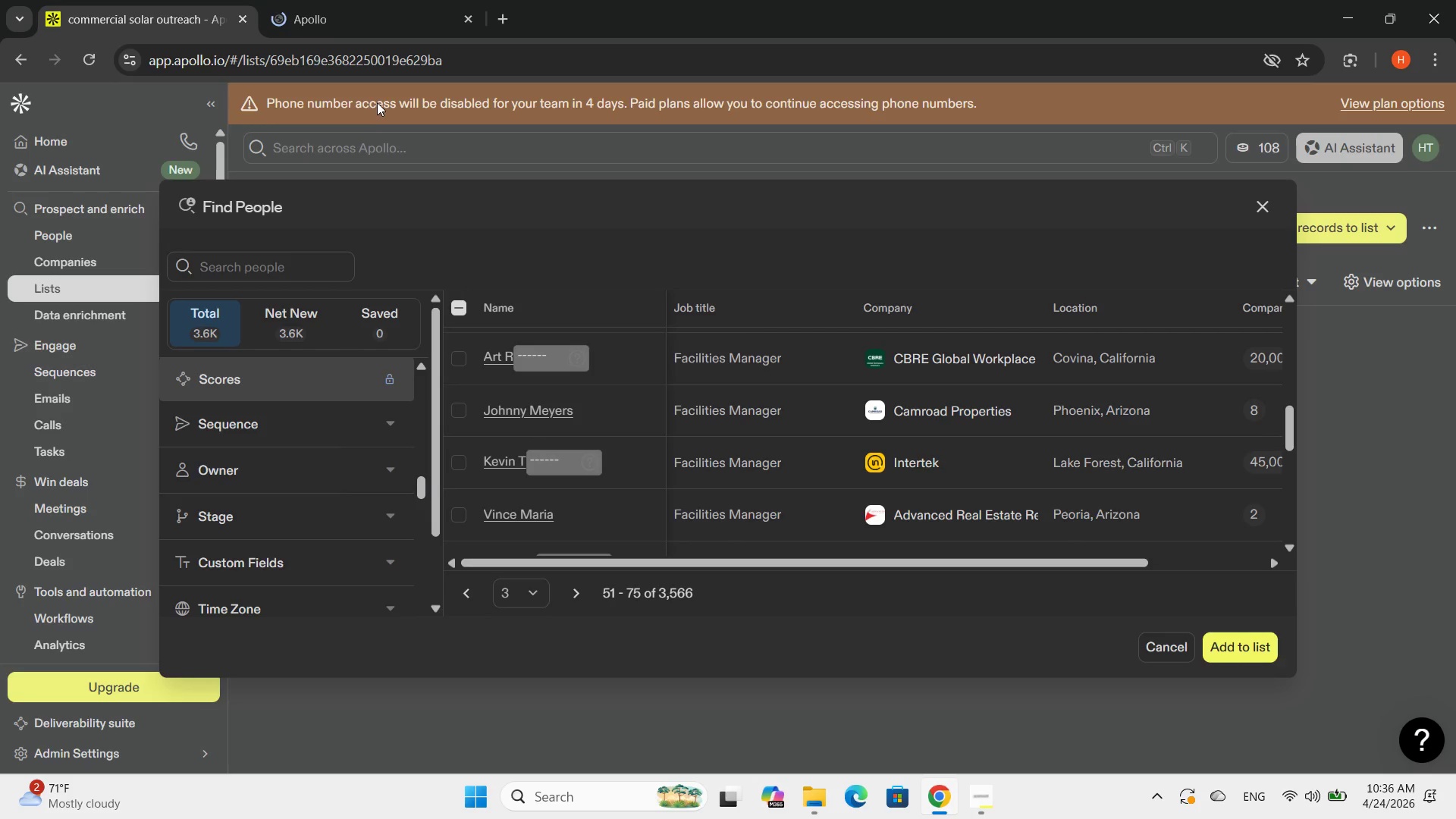 
left_click([381, 13])
 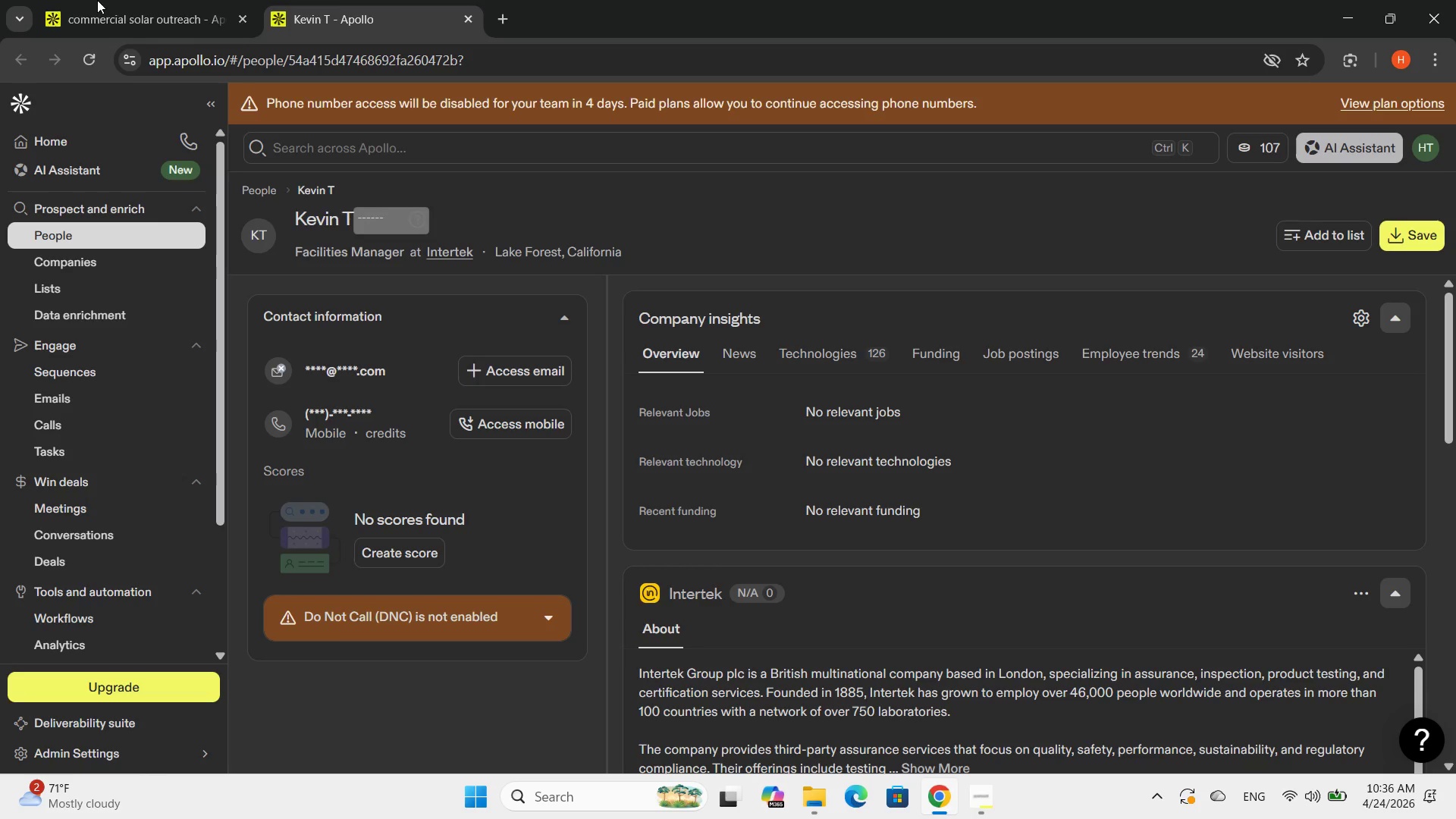 
left_click([98, 5])
 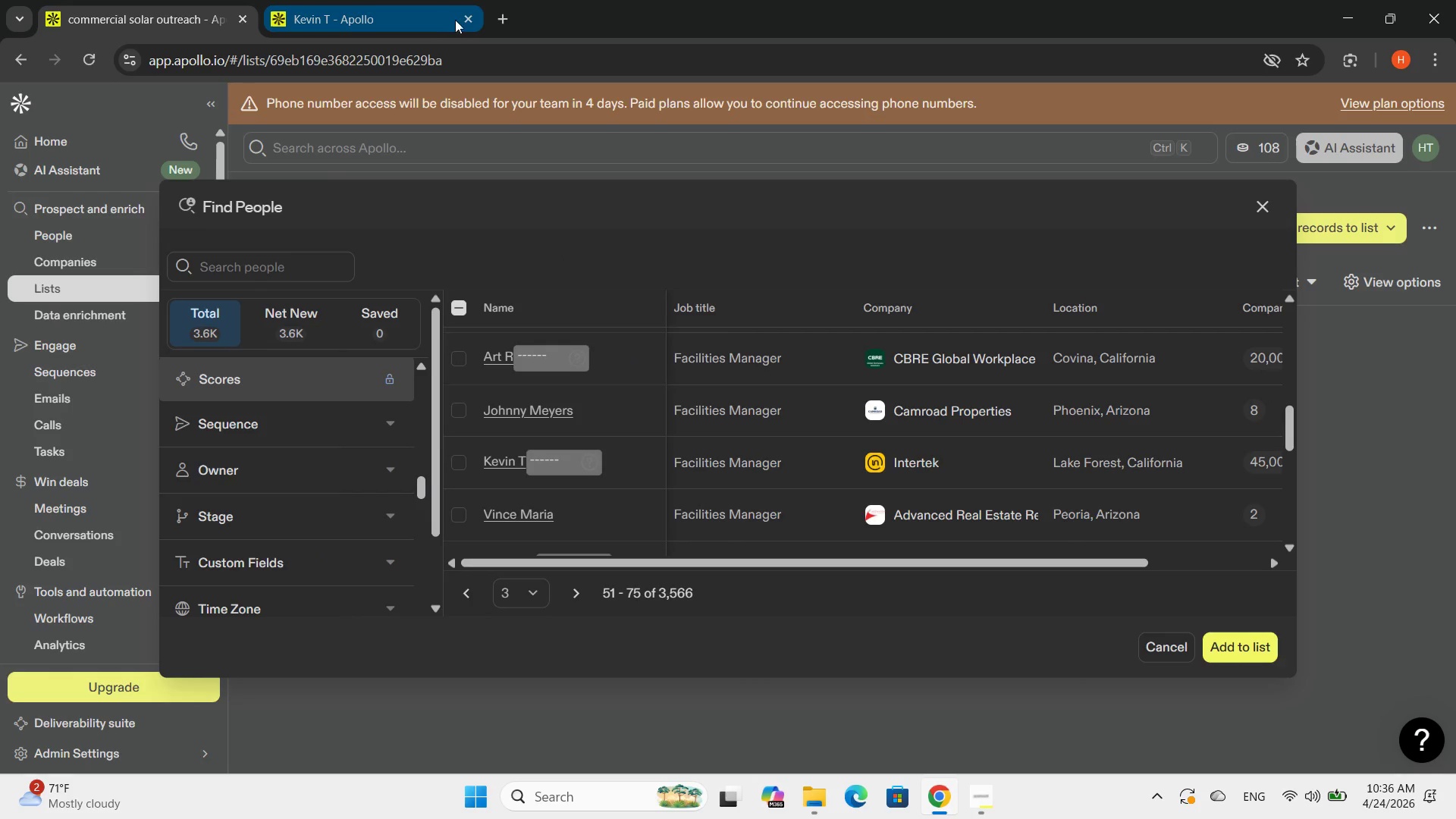 
left_click([459, 18])
 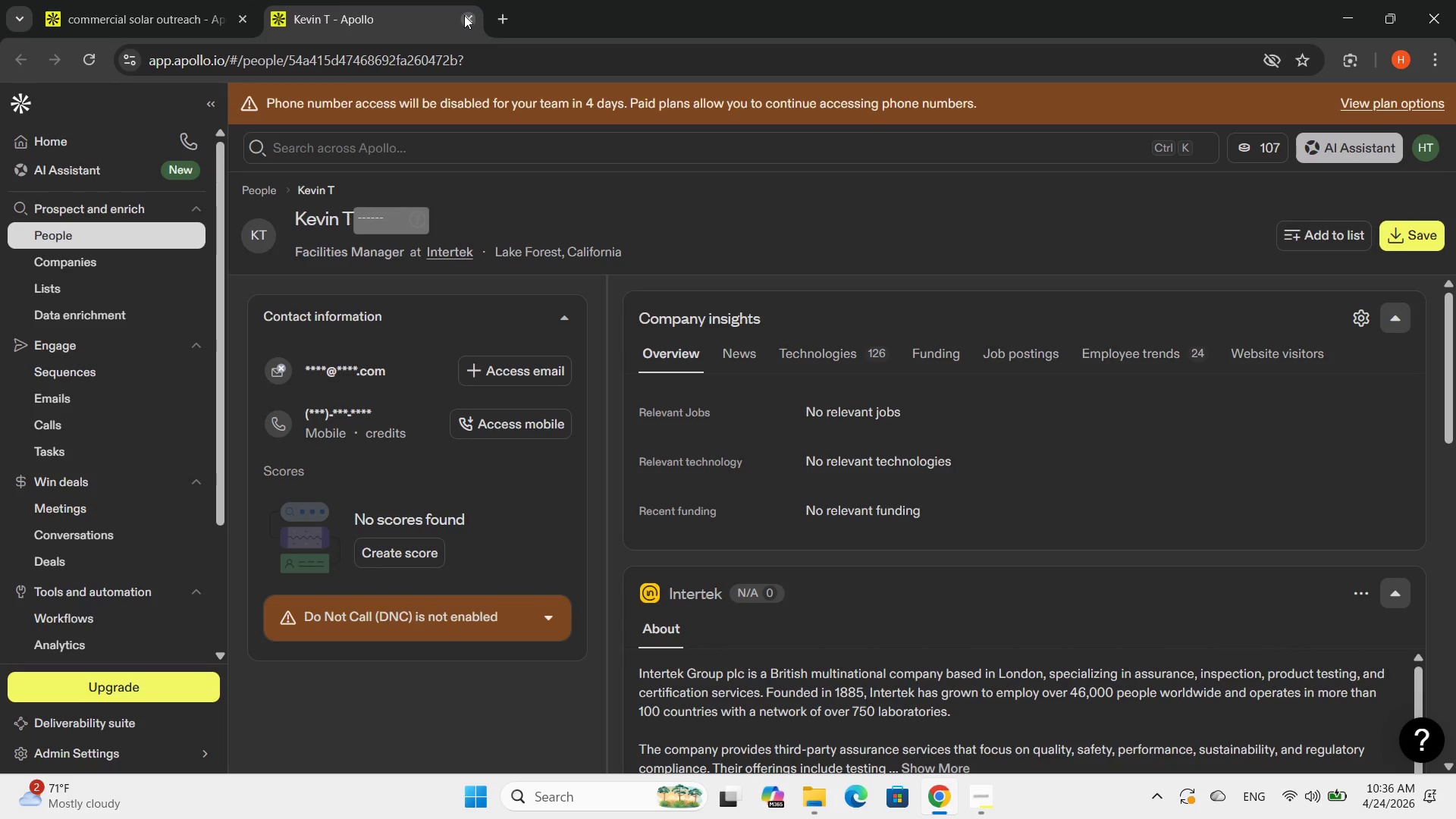 
left_click([464, 15])
 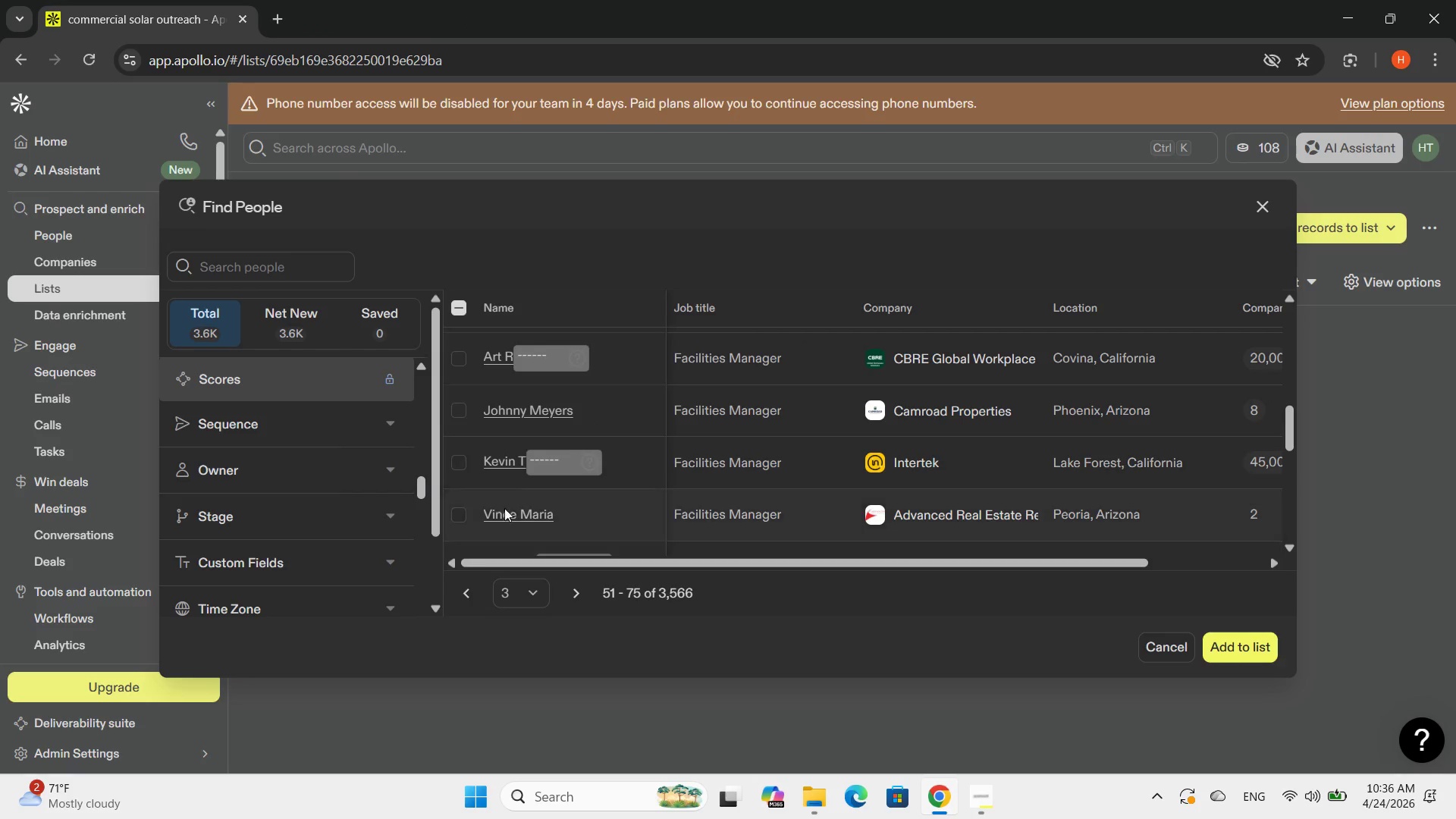 
scroll: coordinate [510, 488], scroll_direction: down, amount: 1.0
 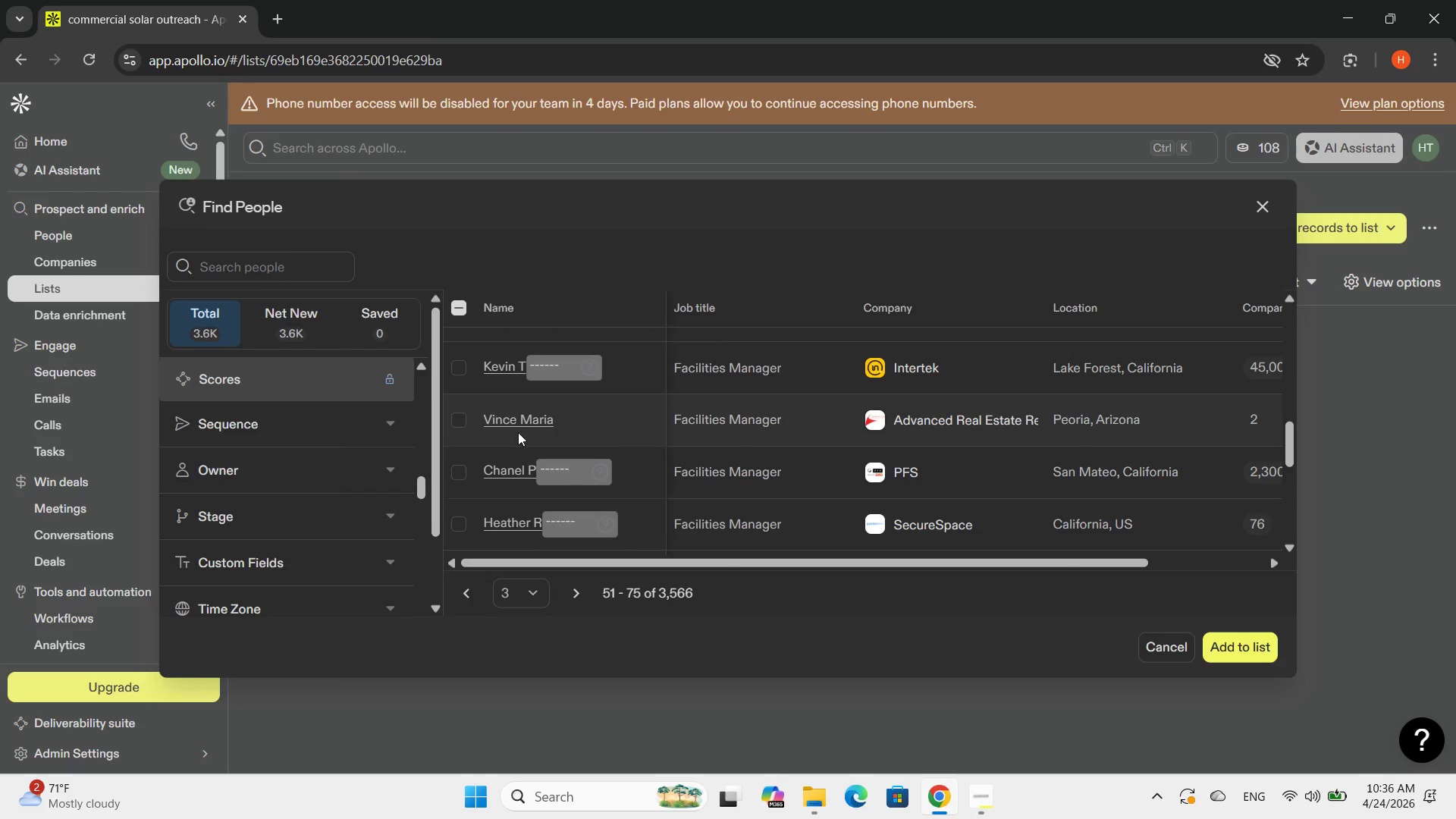 
left_click([518, 431])
 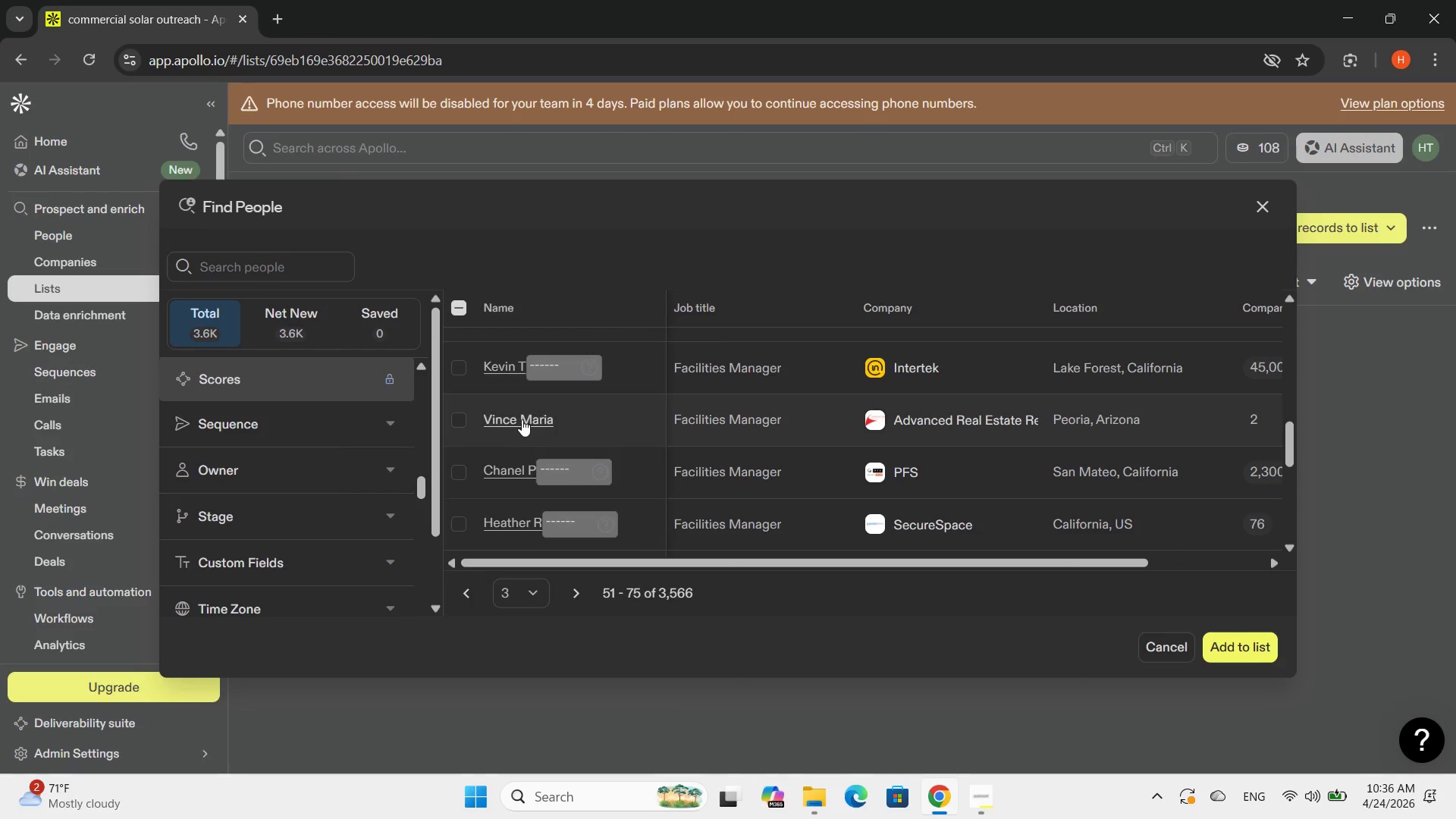 
left_click([522, 419])
 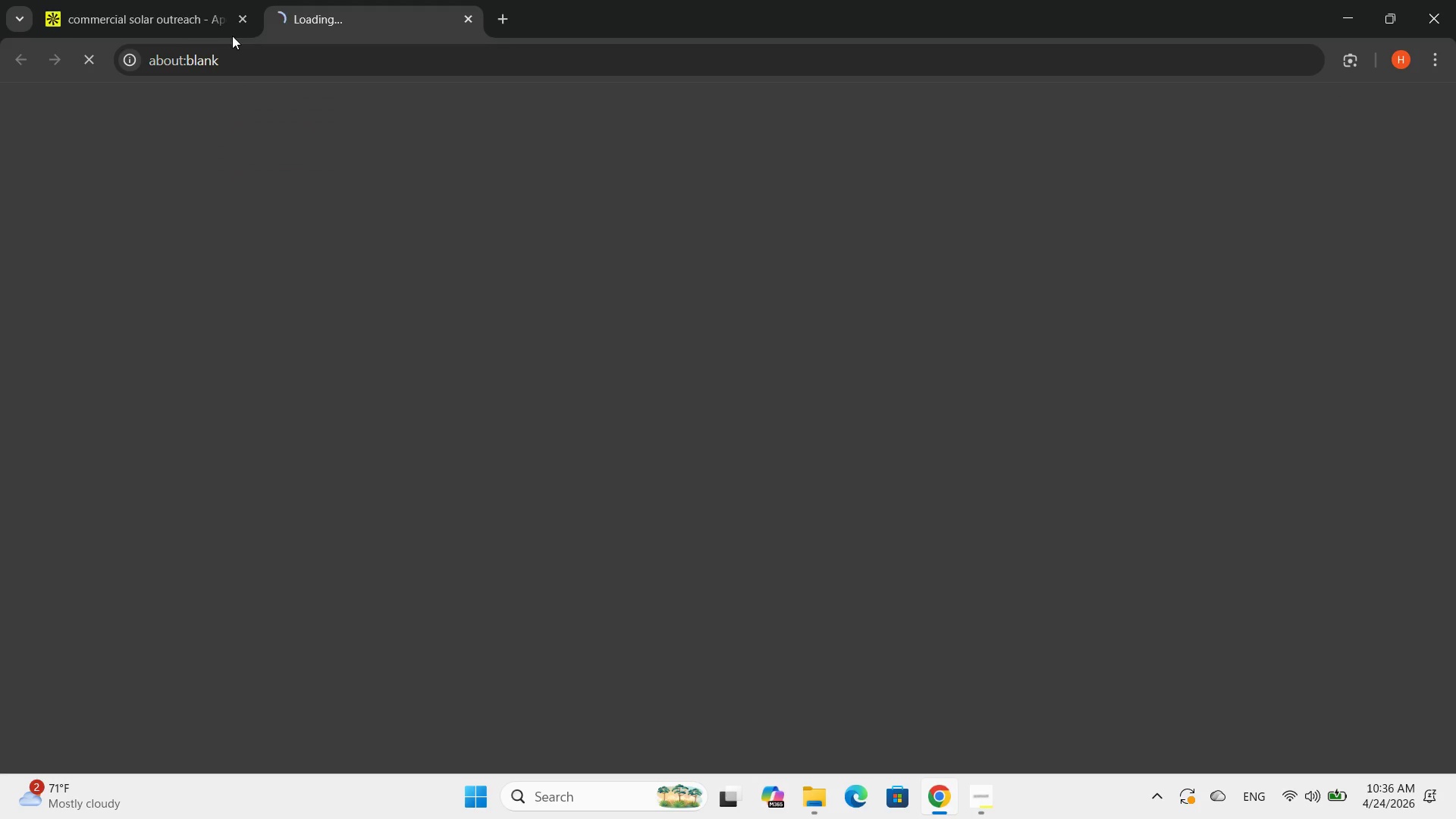 
left_click([149, 19])
 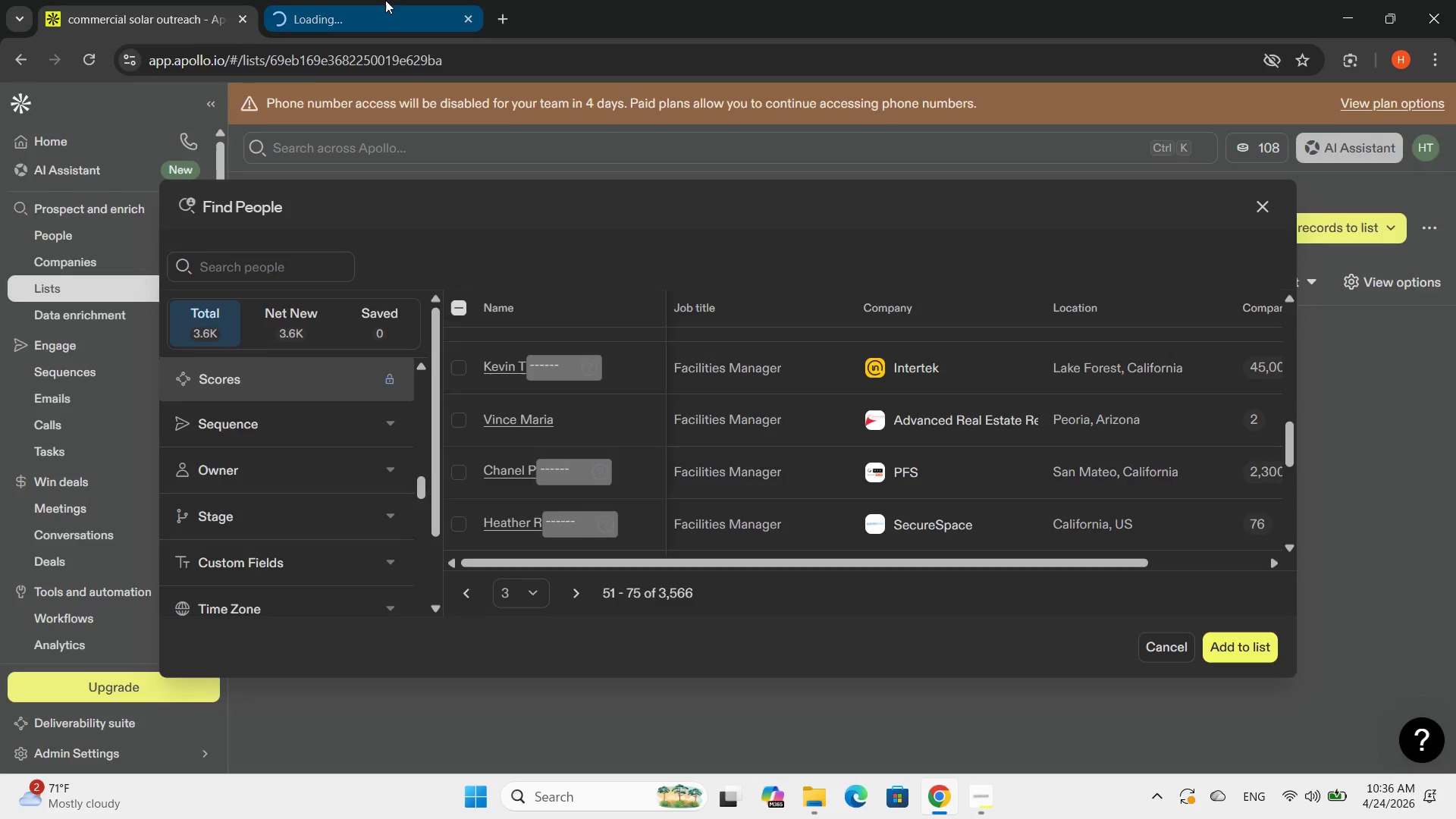 
left_click([385, 0])
 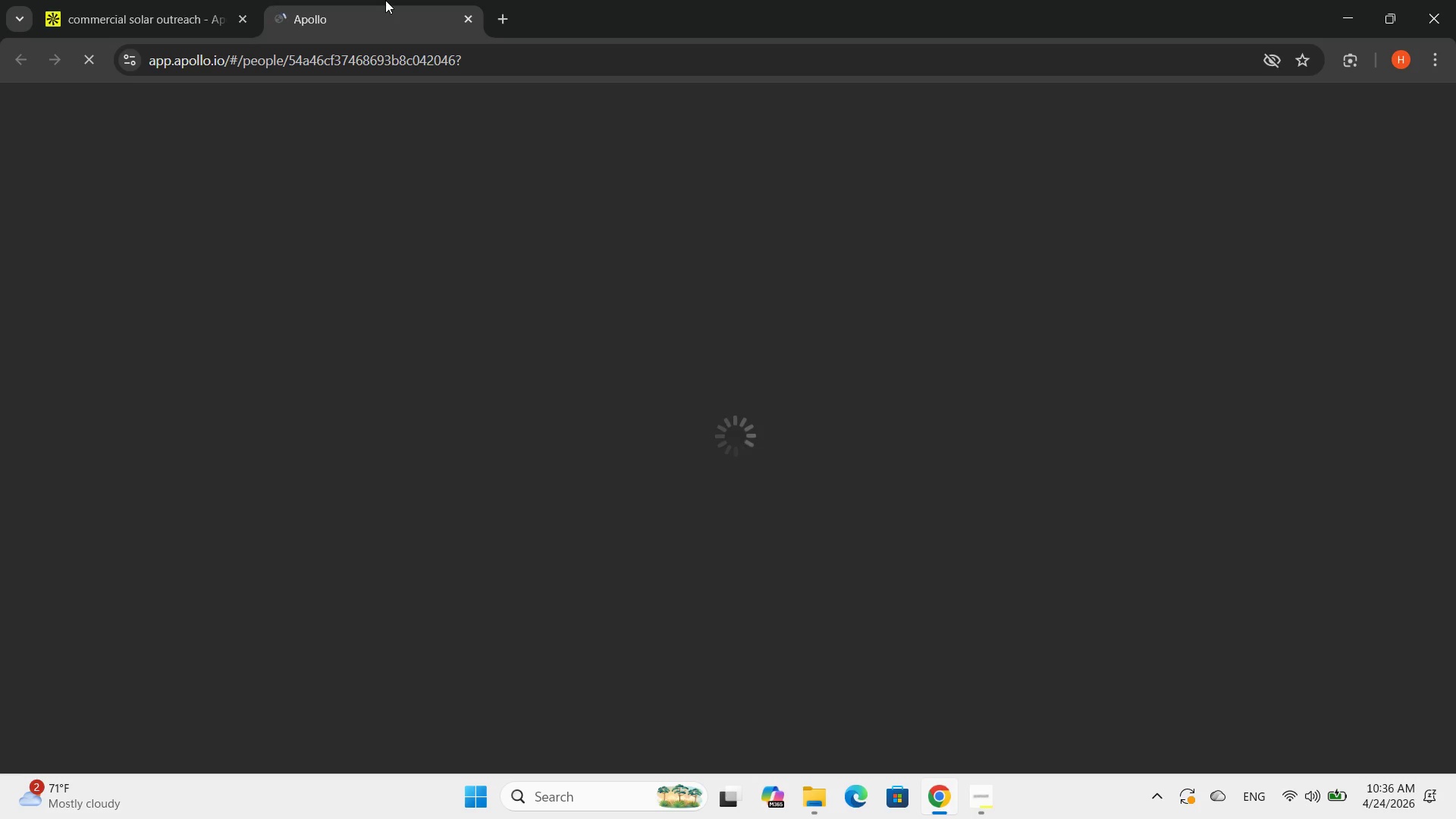 
left_click([186, 11])
 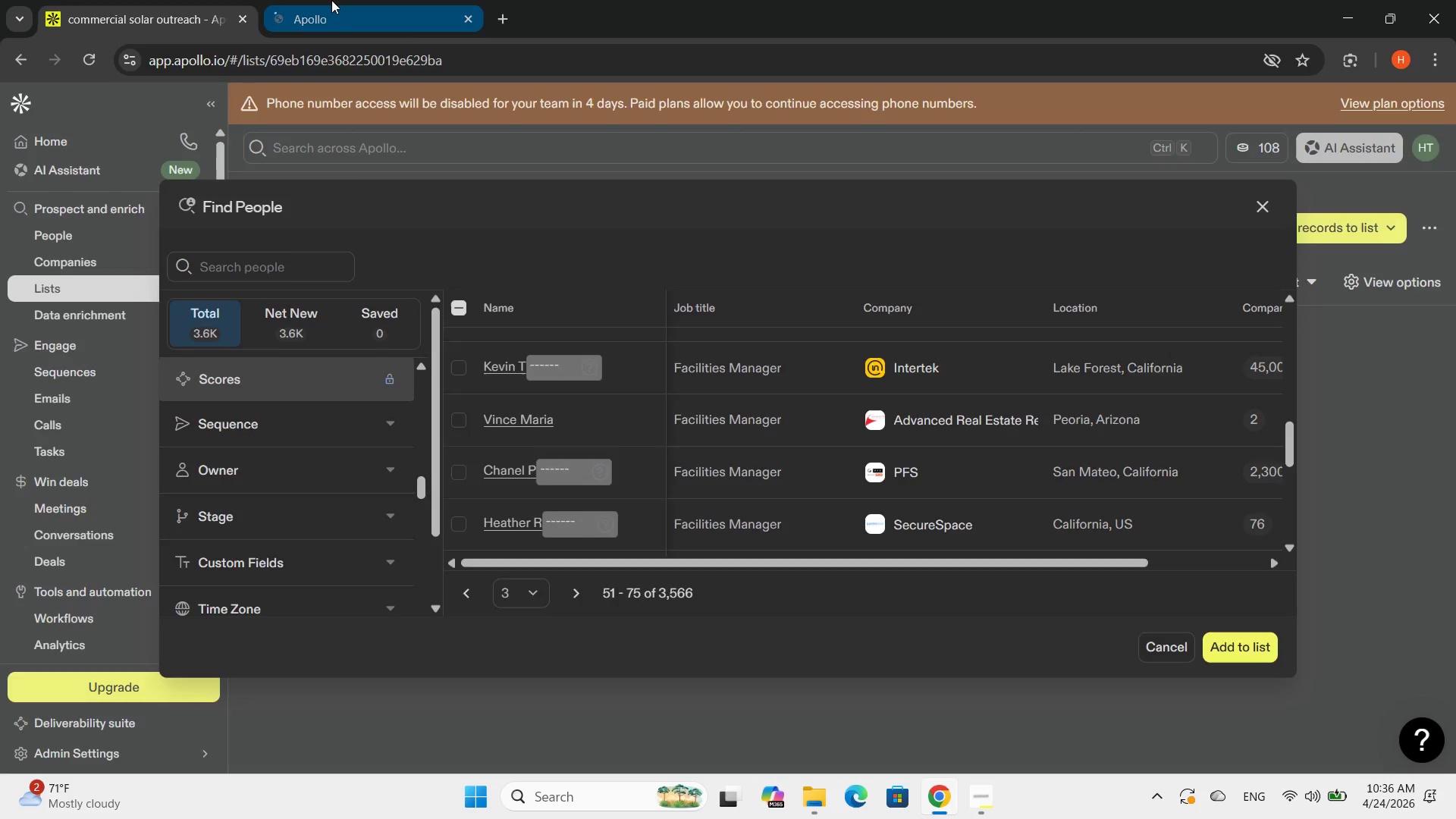 
left_click([331, 0])
 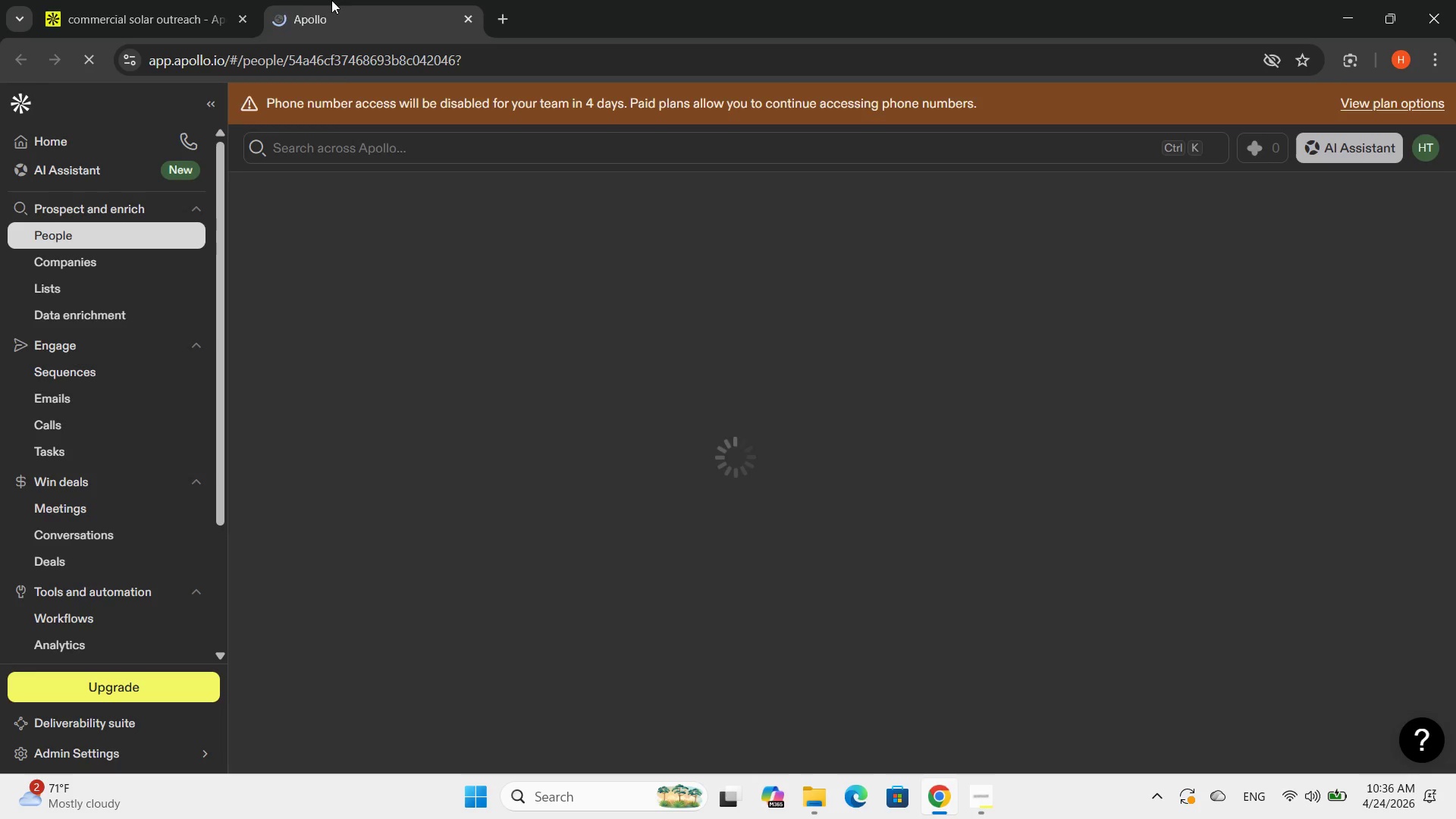 
mouse_move([304, 31])
 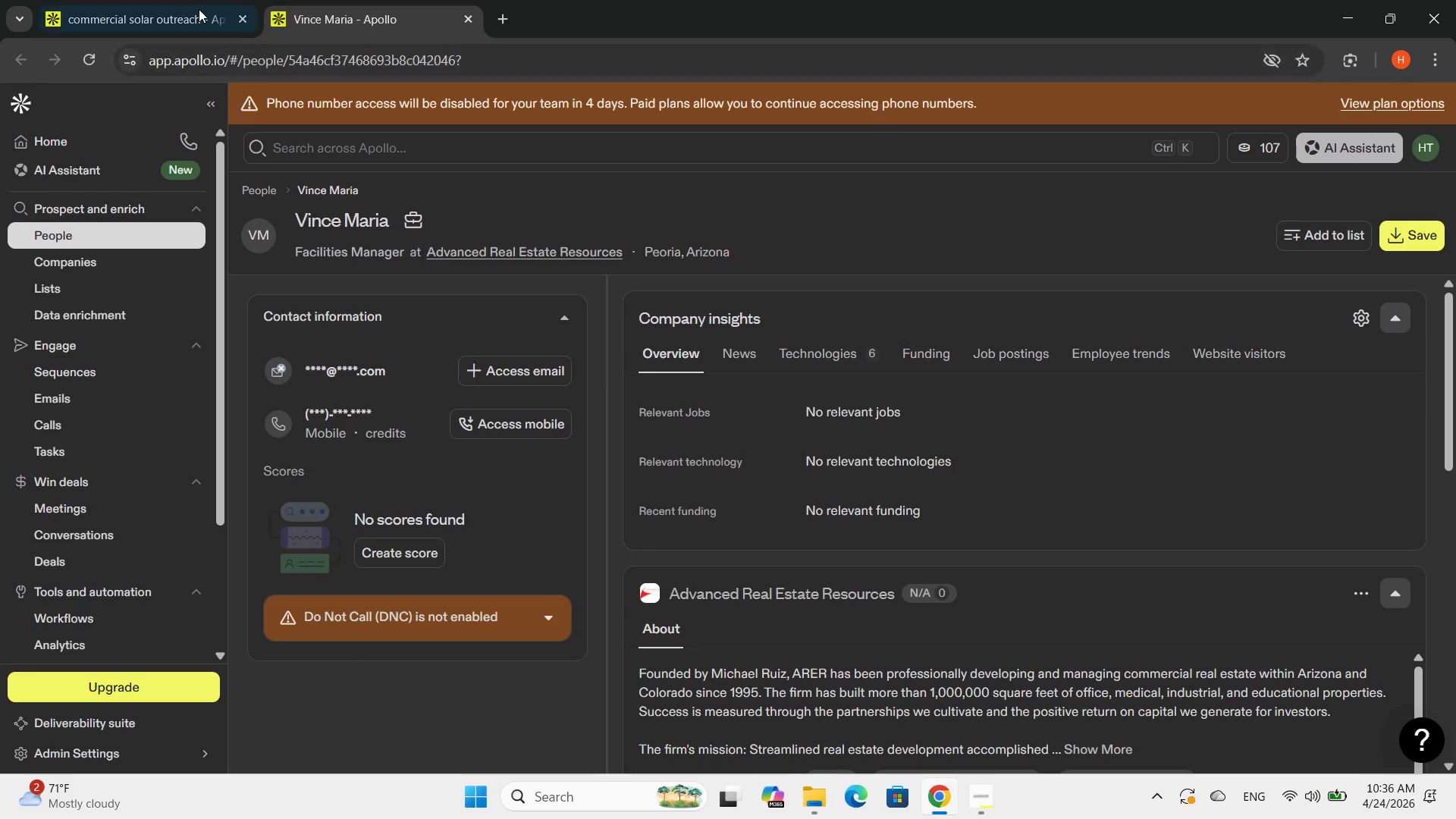 
left_click([184, 0])
 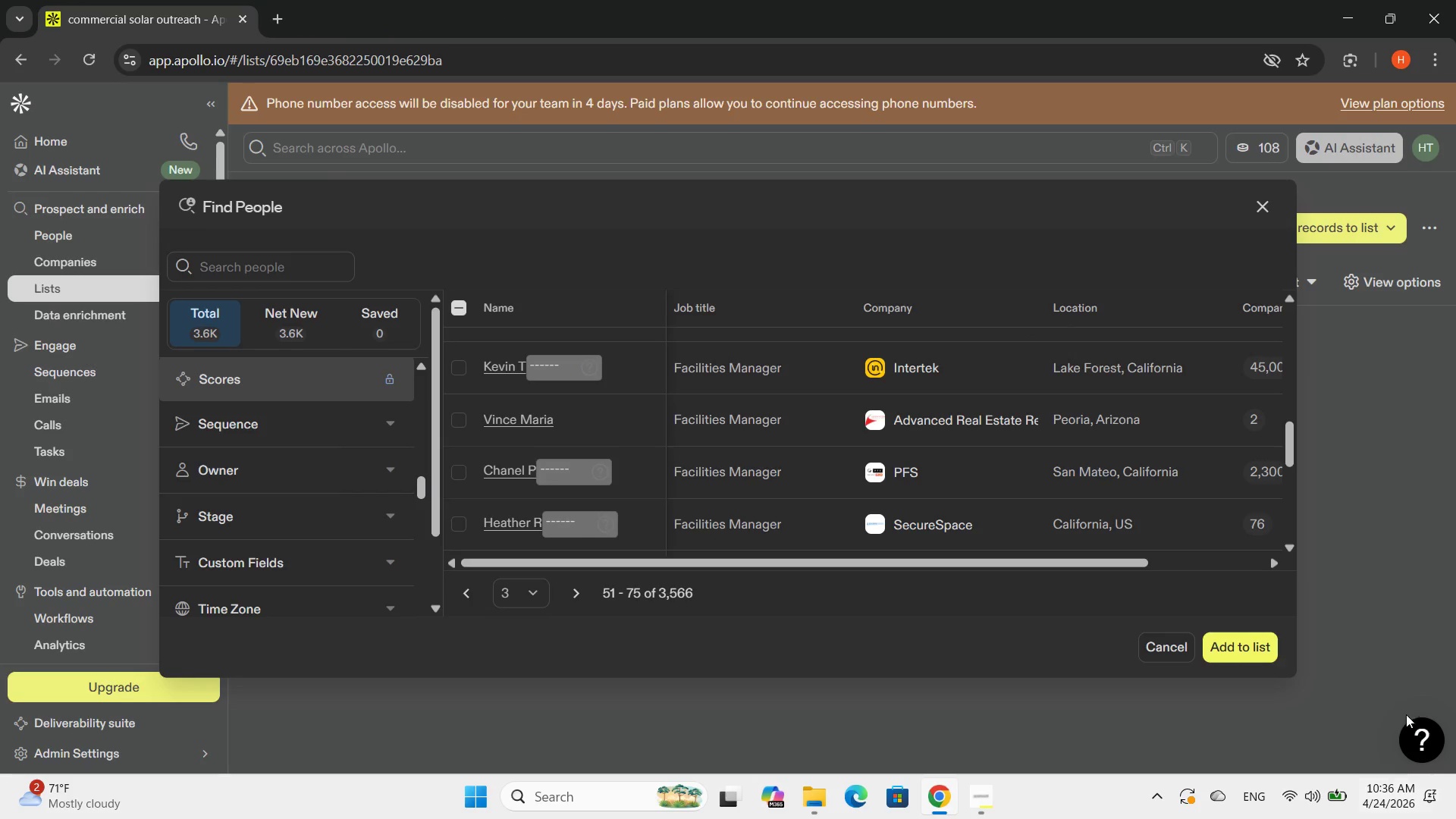 
left_click([1251, 645])
 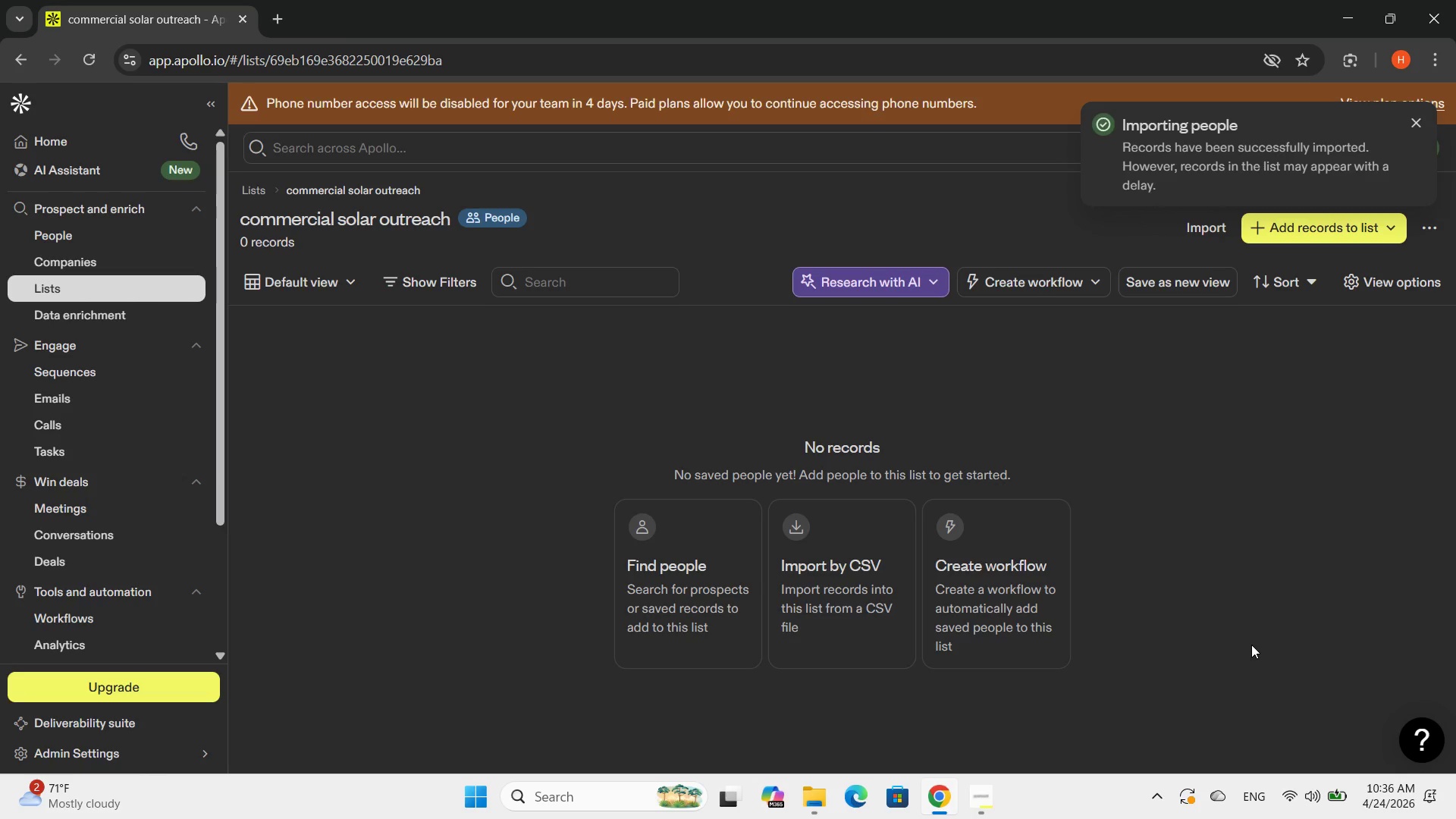 
wait(13.44)
 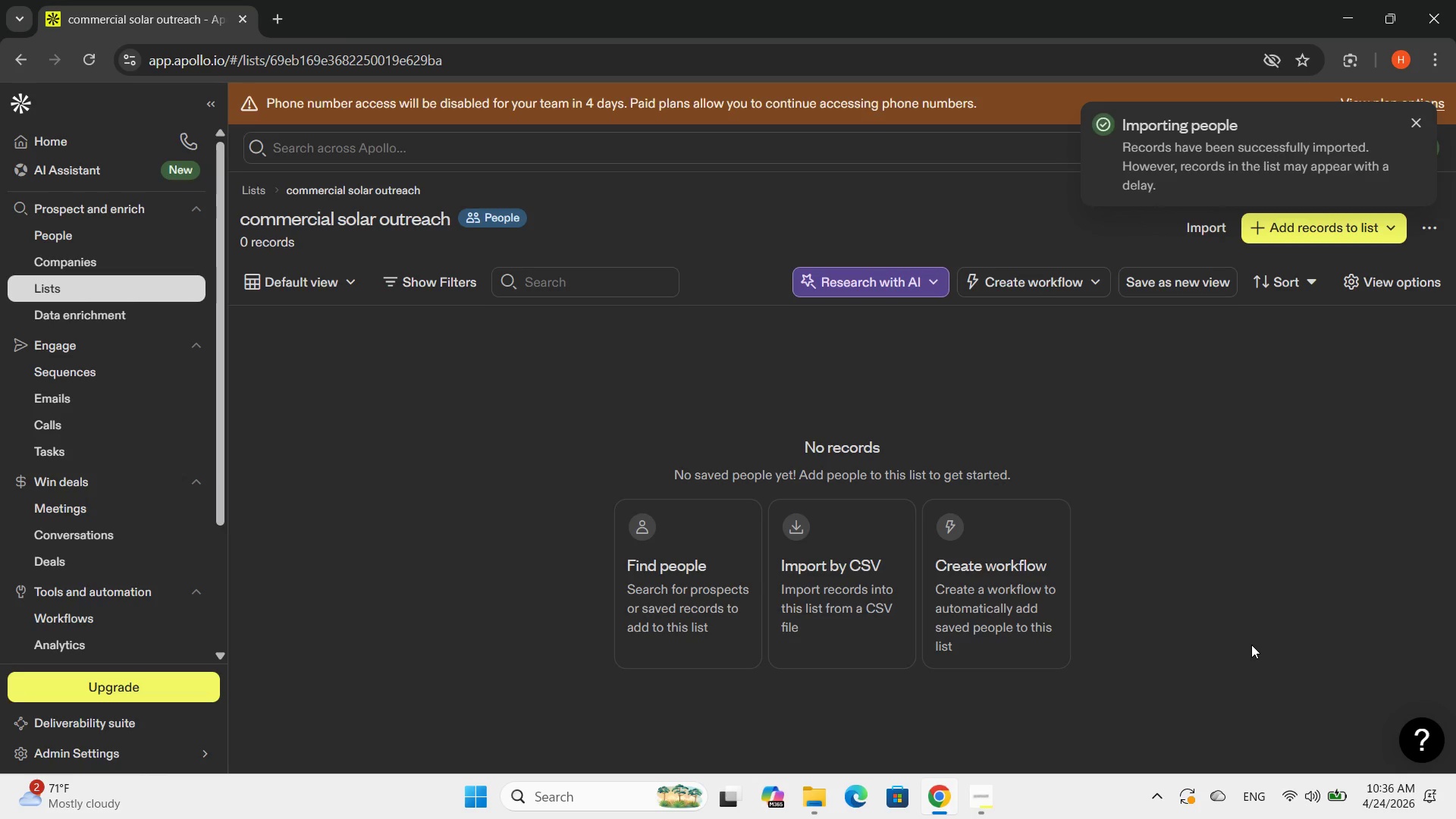 
scroll: coordinate [802, 538], scroll_direction: down, amount: 2.0
 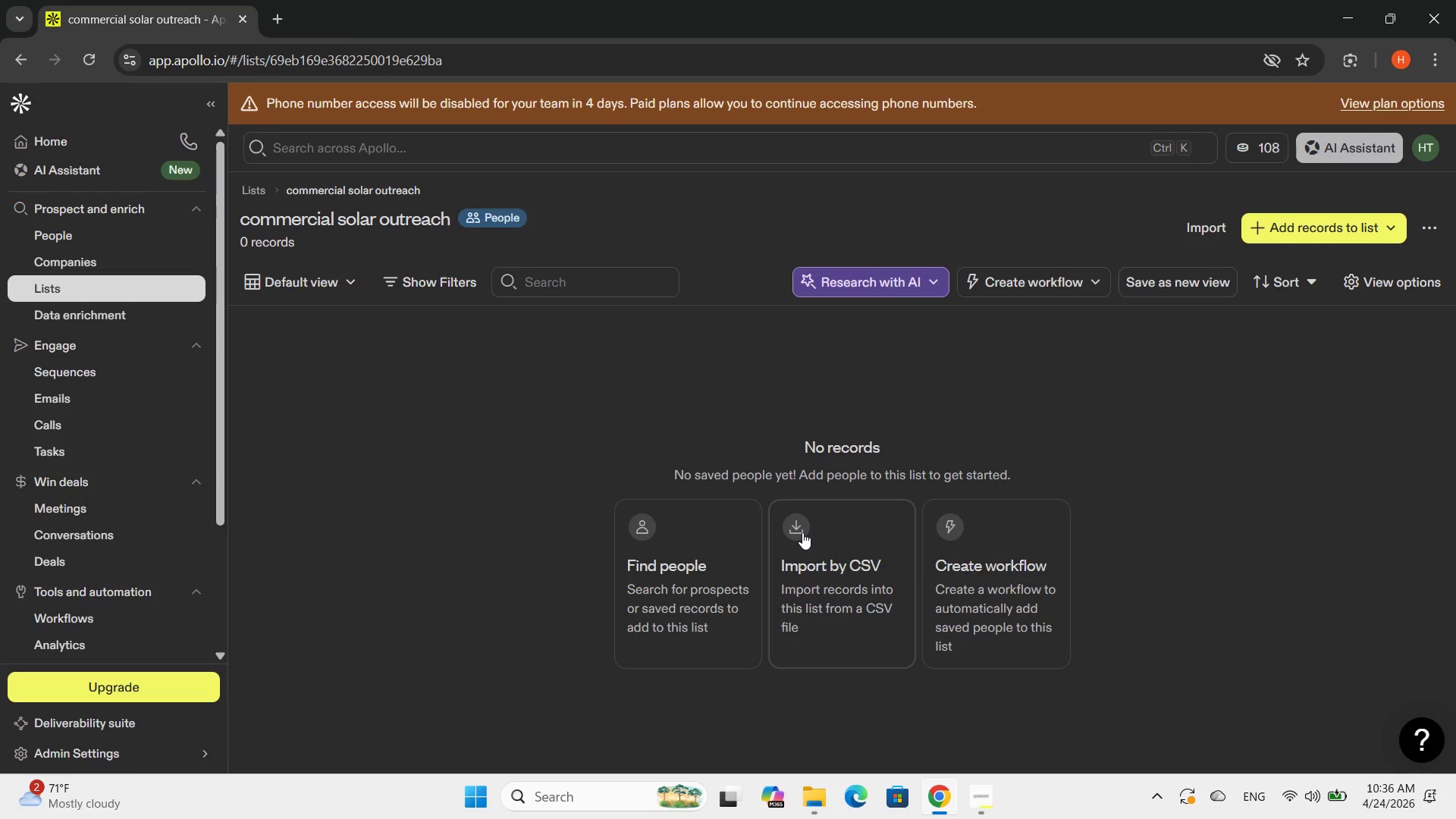 
left_click([802, 532])
 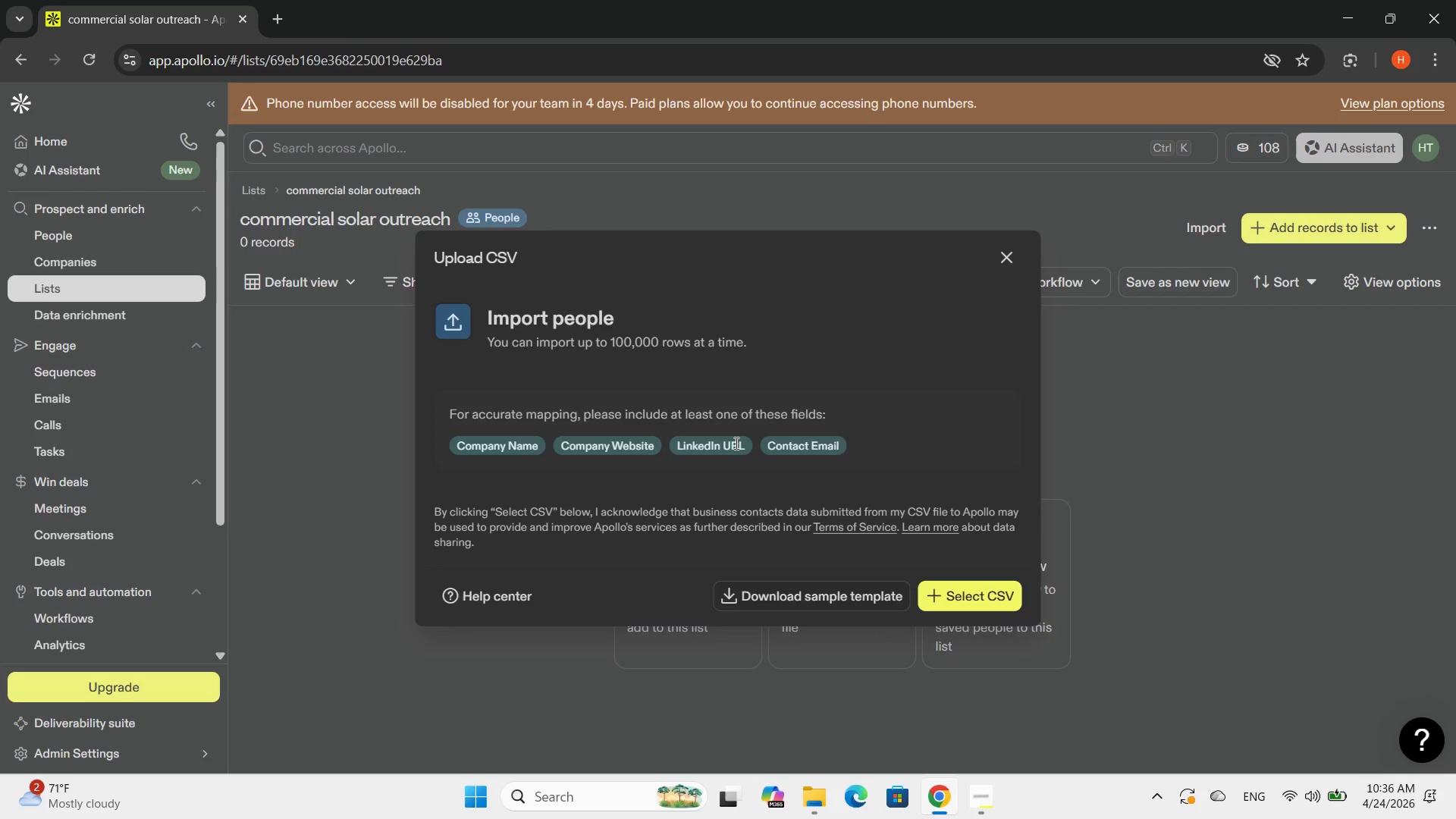 
scroll: coordinate [899, 544], scroll_direction: down, amount: 1.0
 